 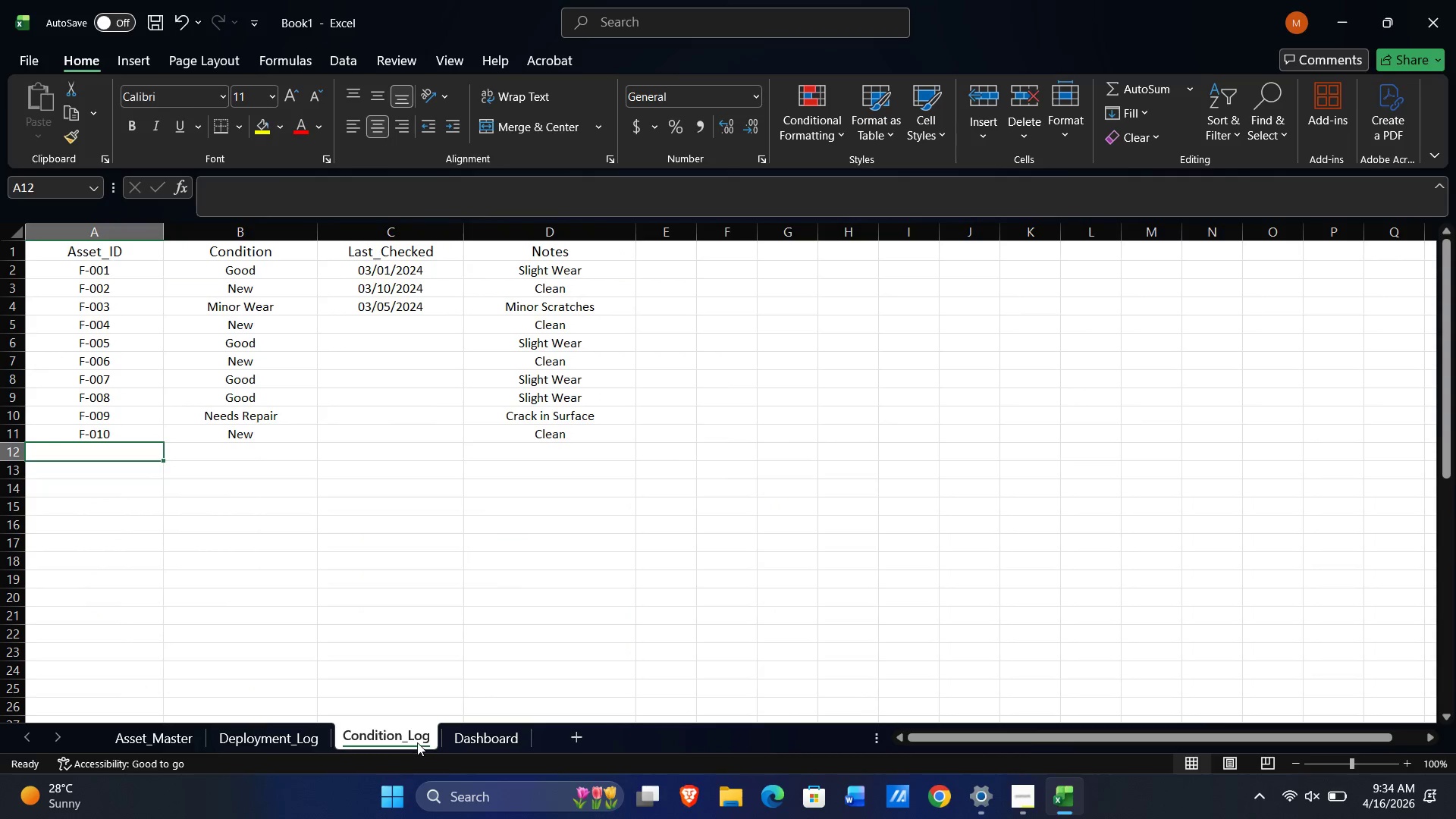 
key(Shift+T)
 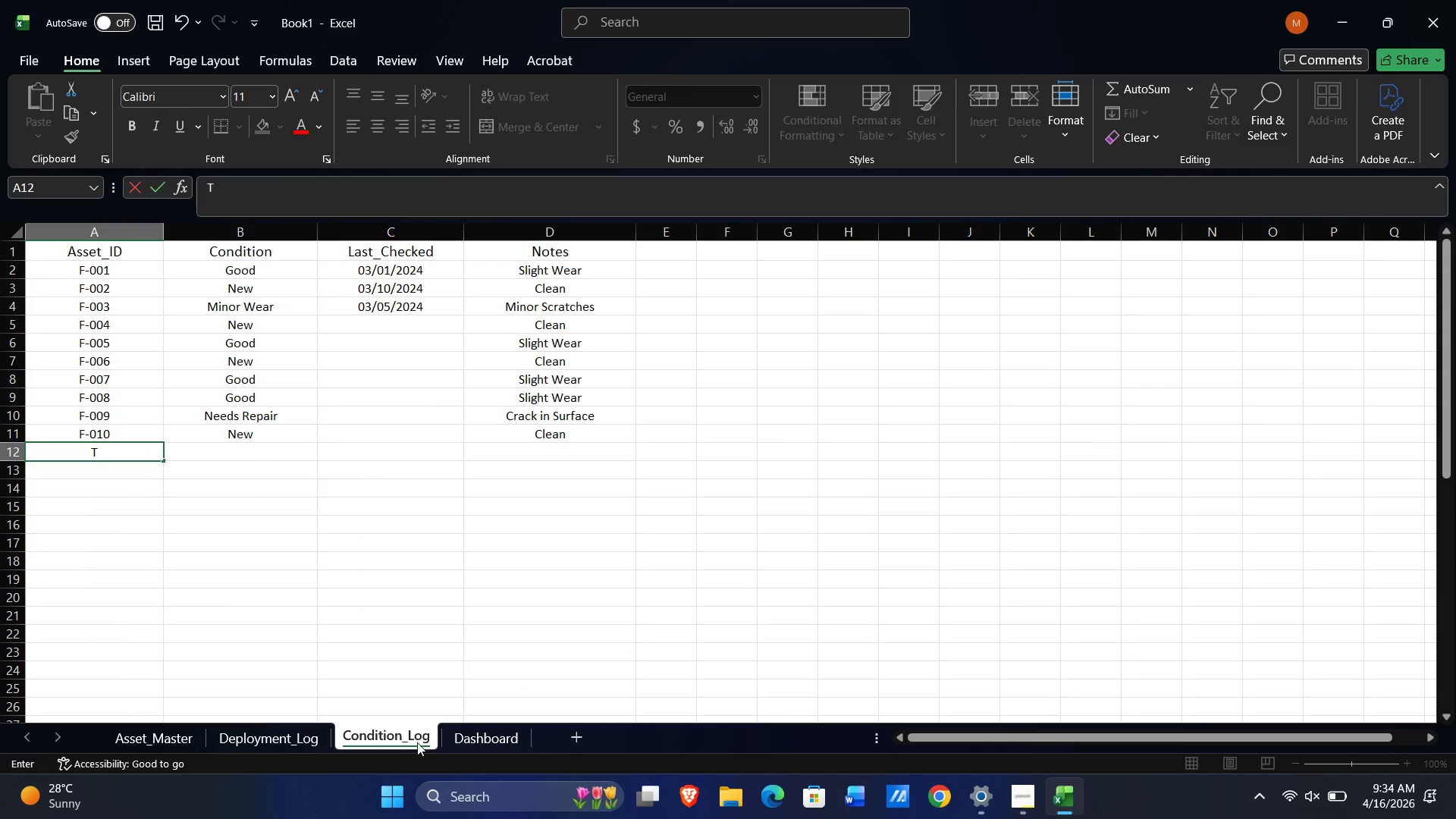 
key(NumpadSubtract)
 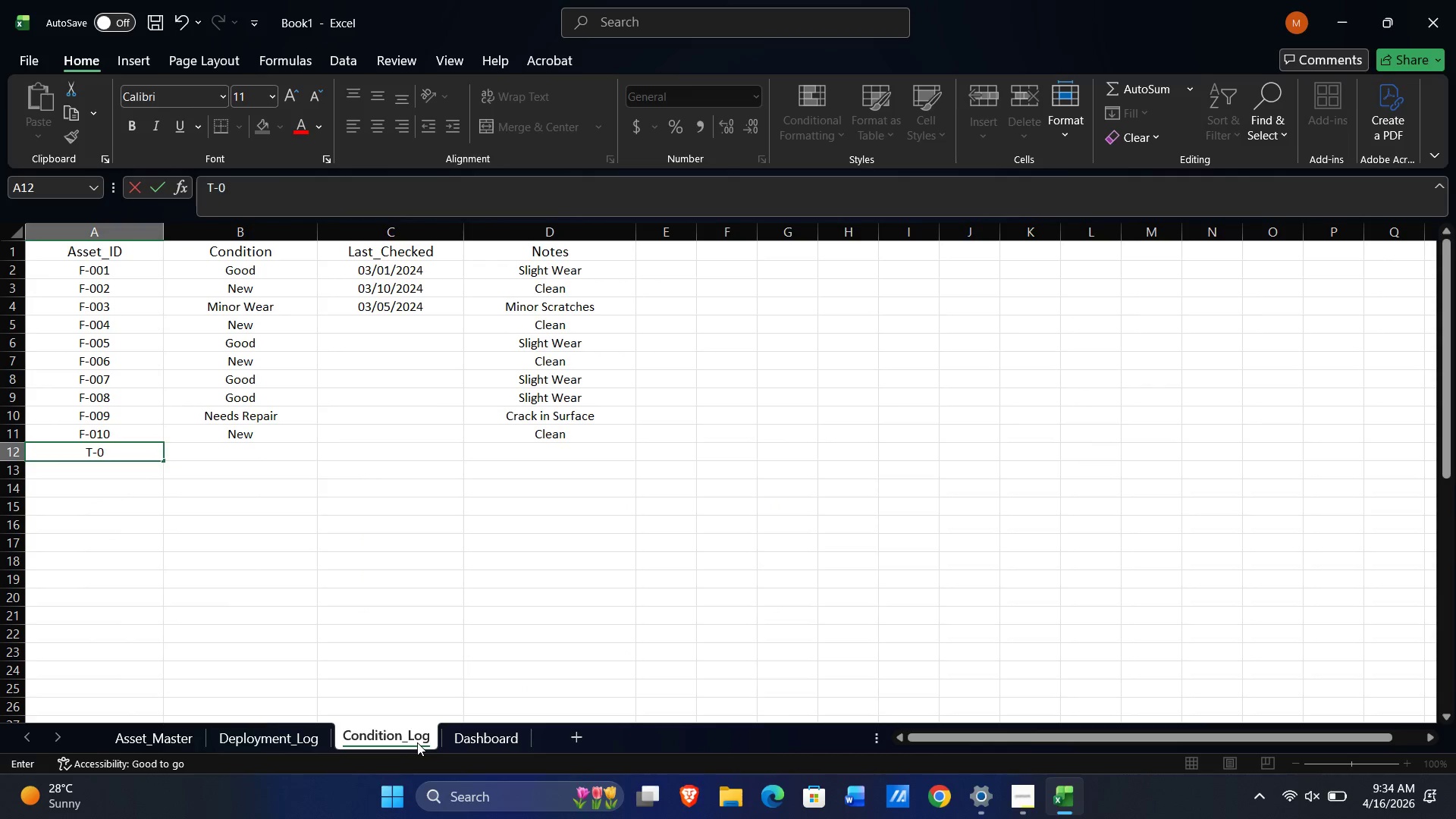 
key(Numpad0)
 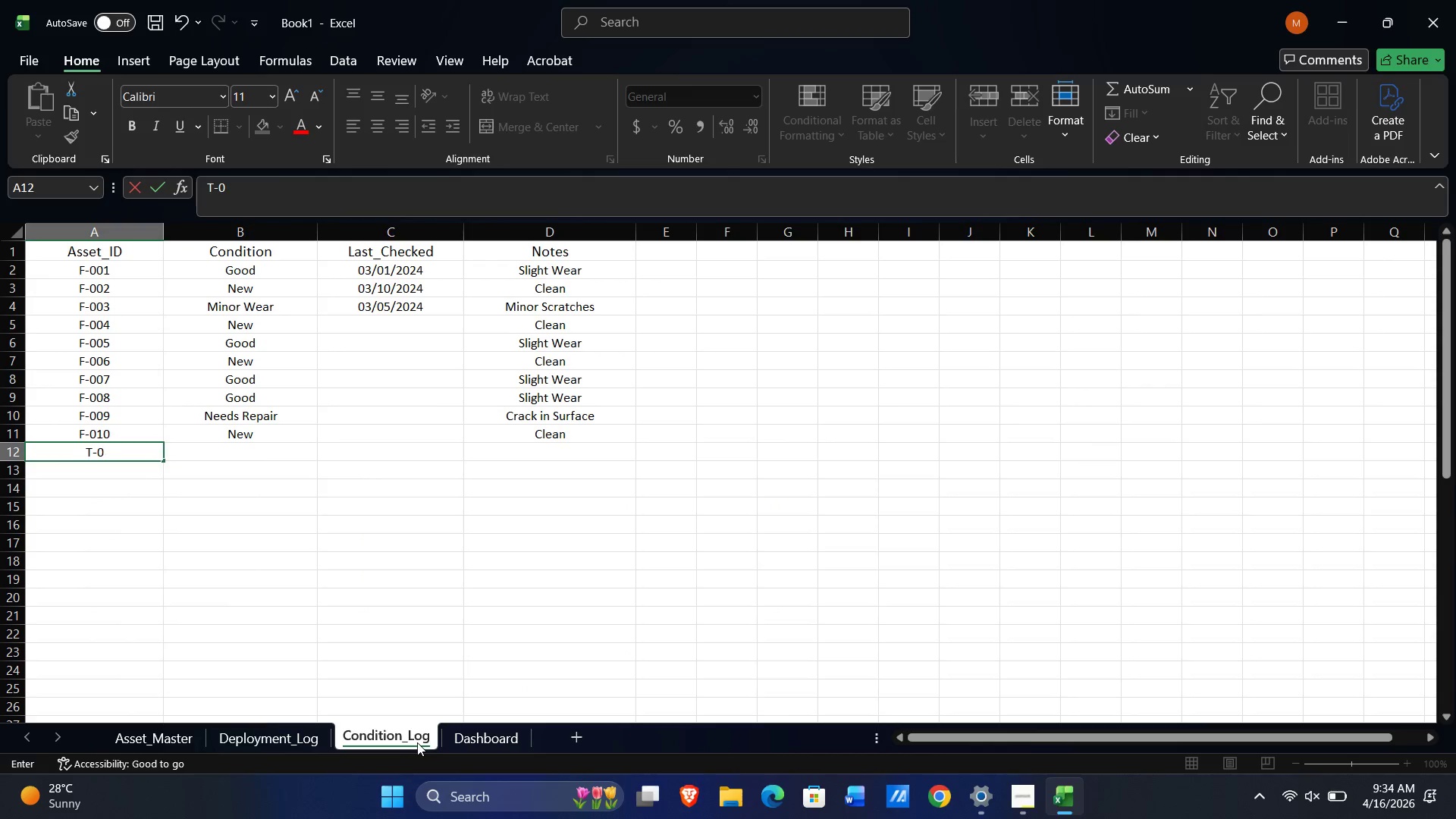 
key(Numpad0)
 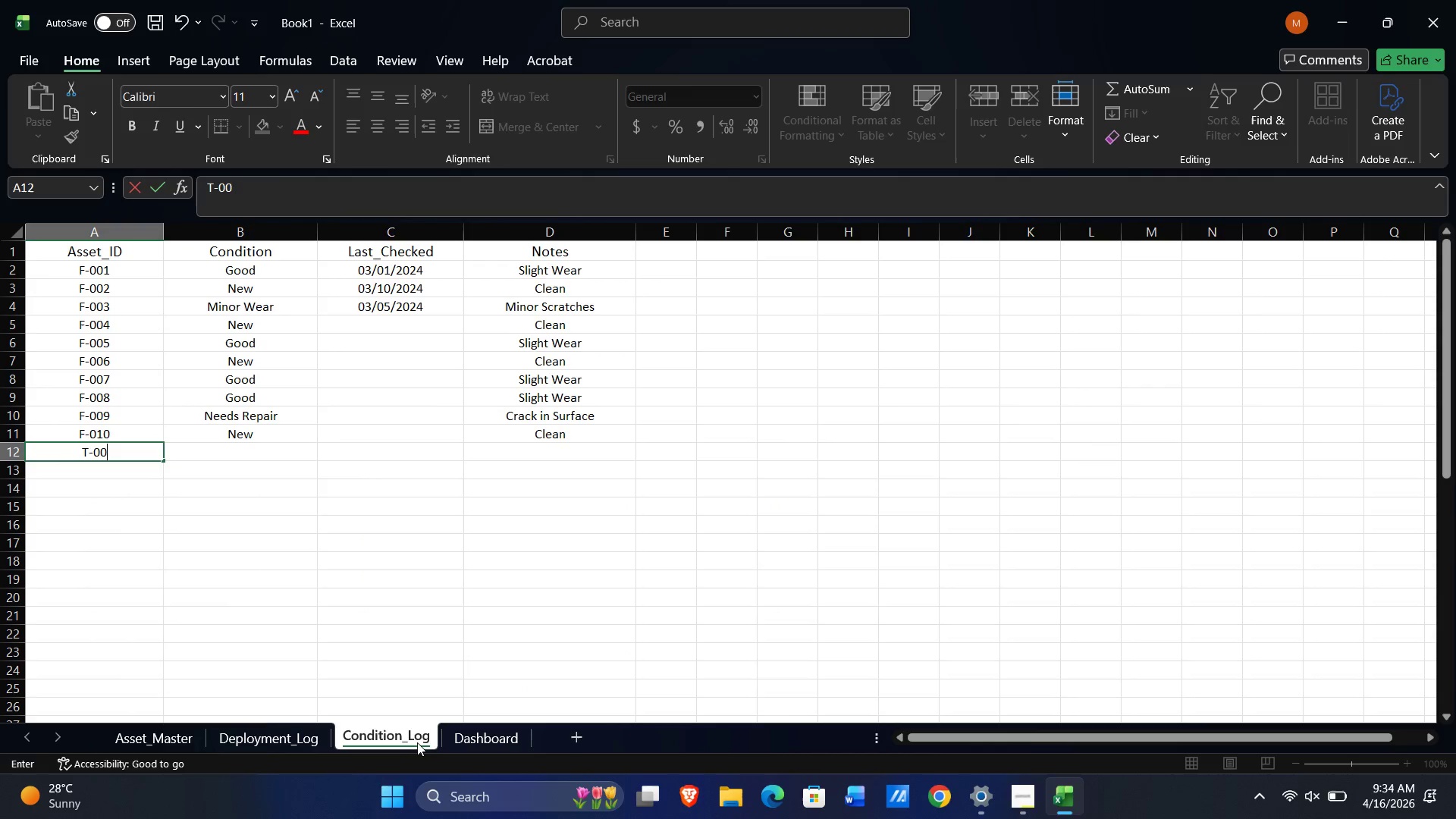 
key(Numpad1)
 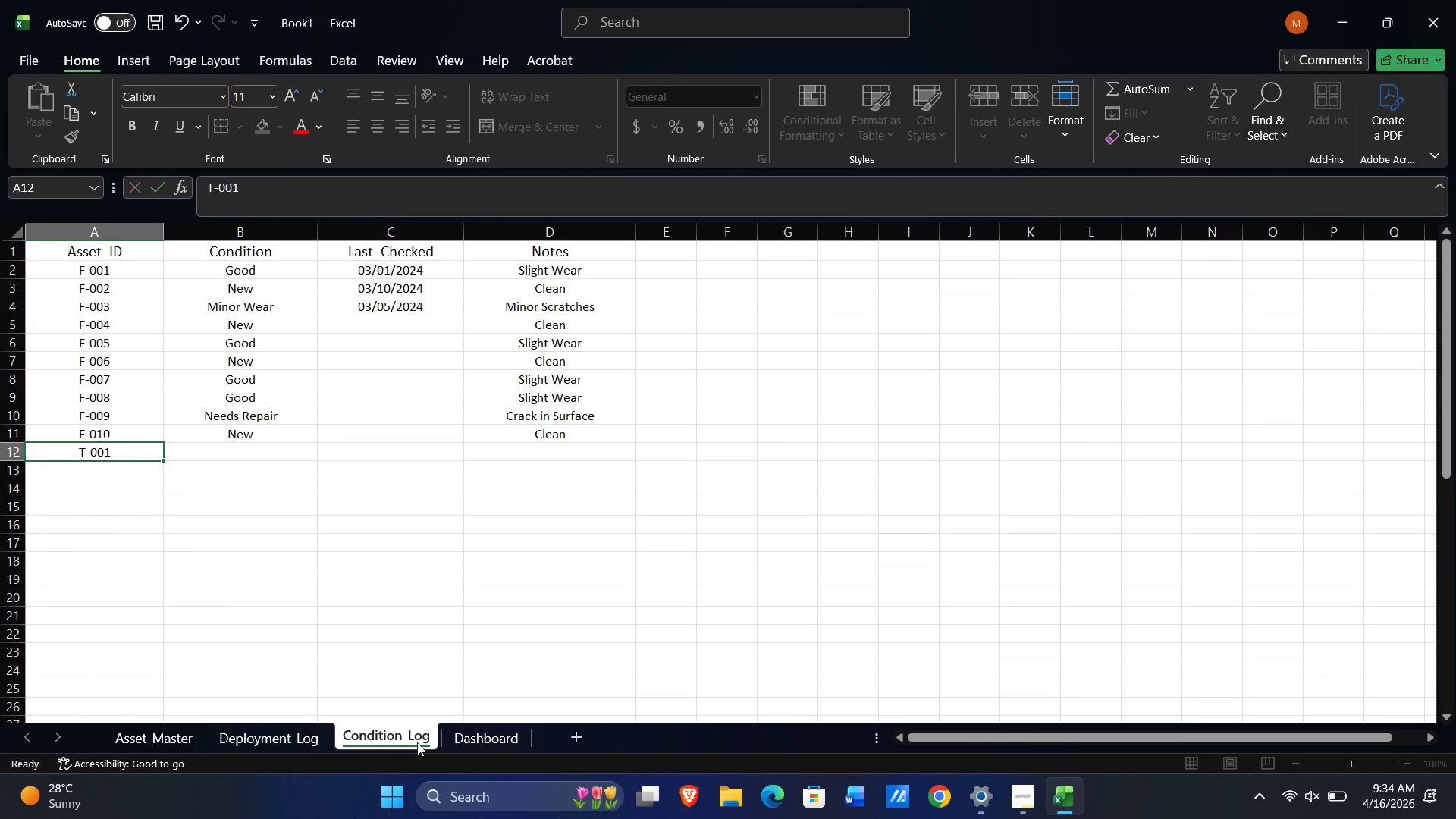 
key(NumpadEnter)
 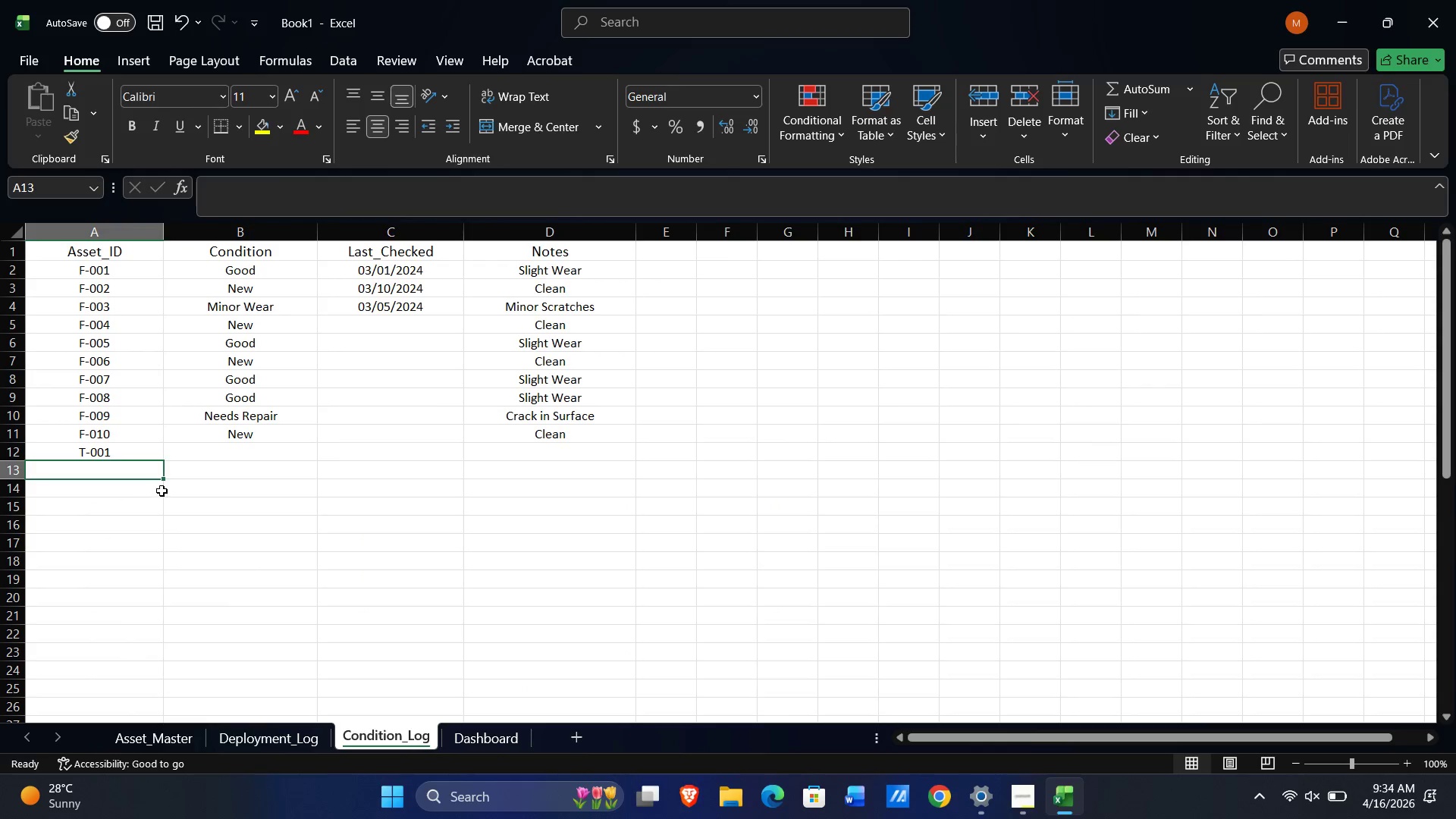 
left_click([136, 453])
 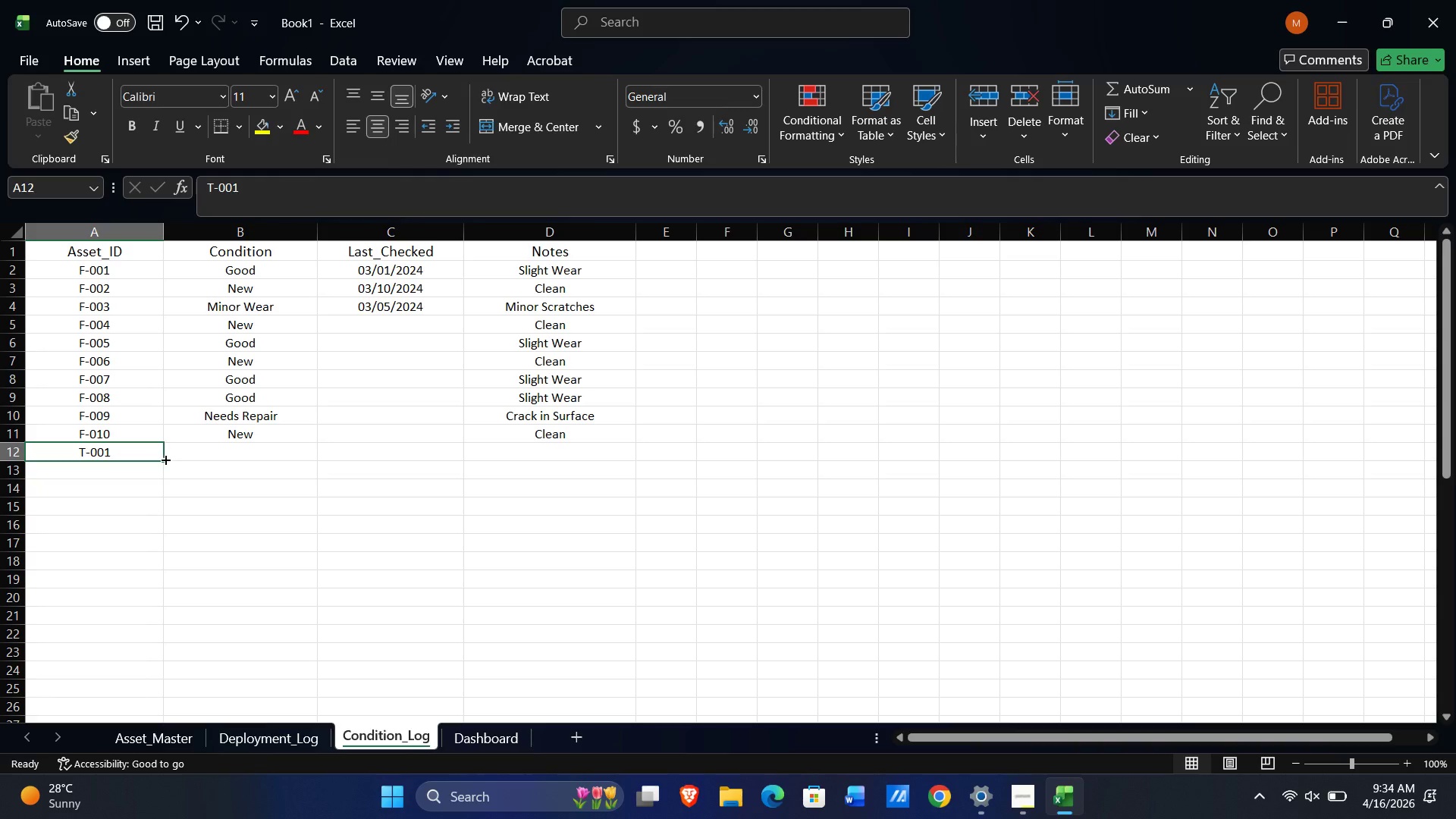 
left_click_drag(start_coordinate=[163, 461], to_coordinate=[142, 620])
 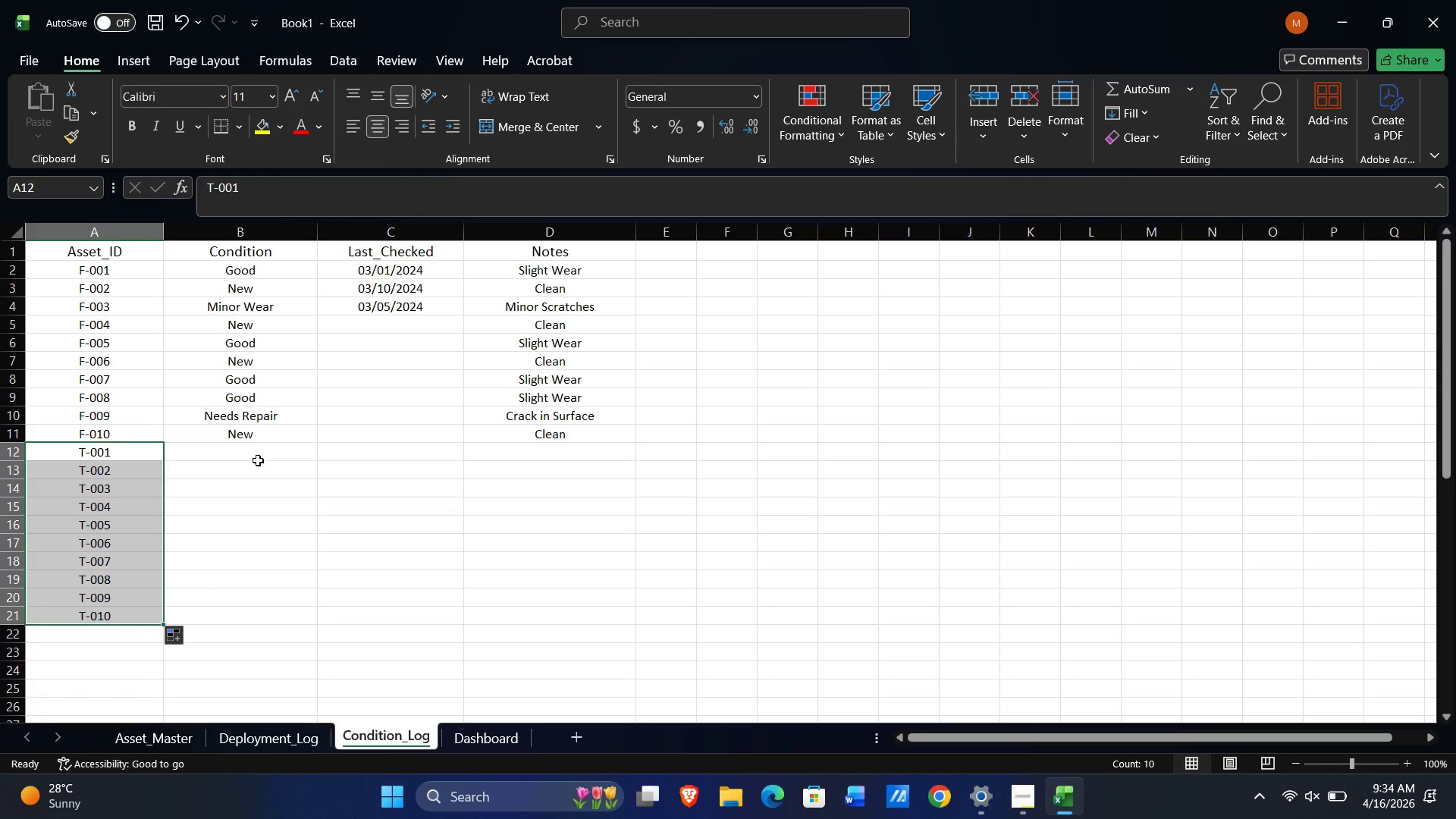 
left_click([257, 450])
 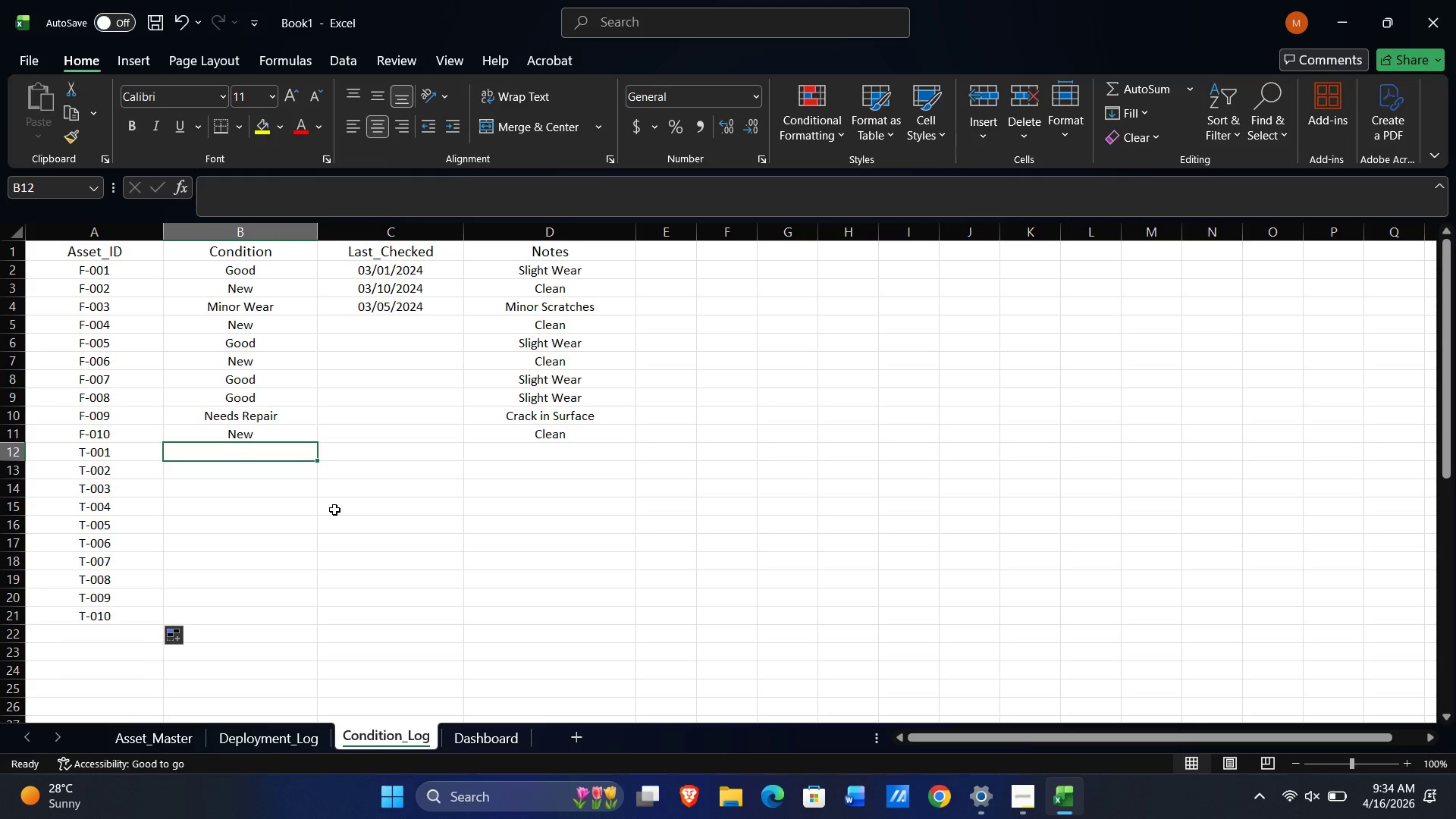 
left_click([395, 327])
 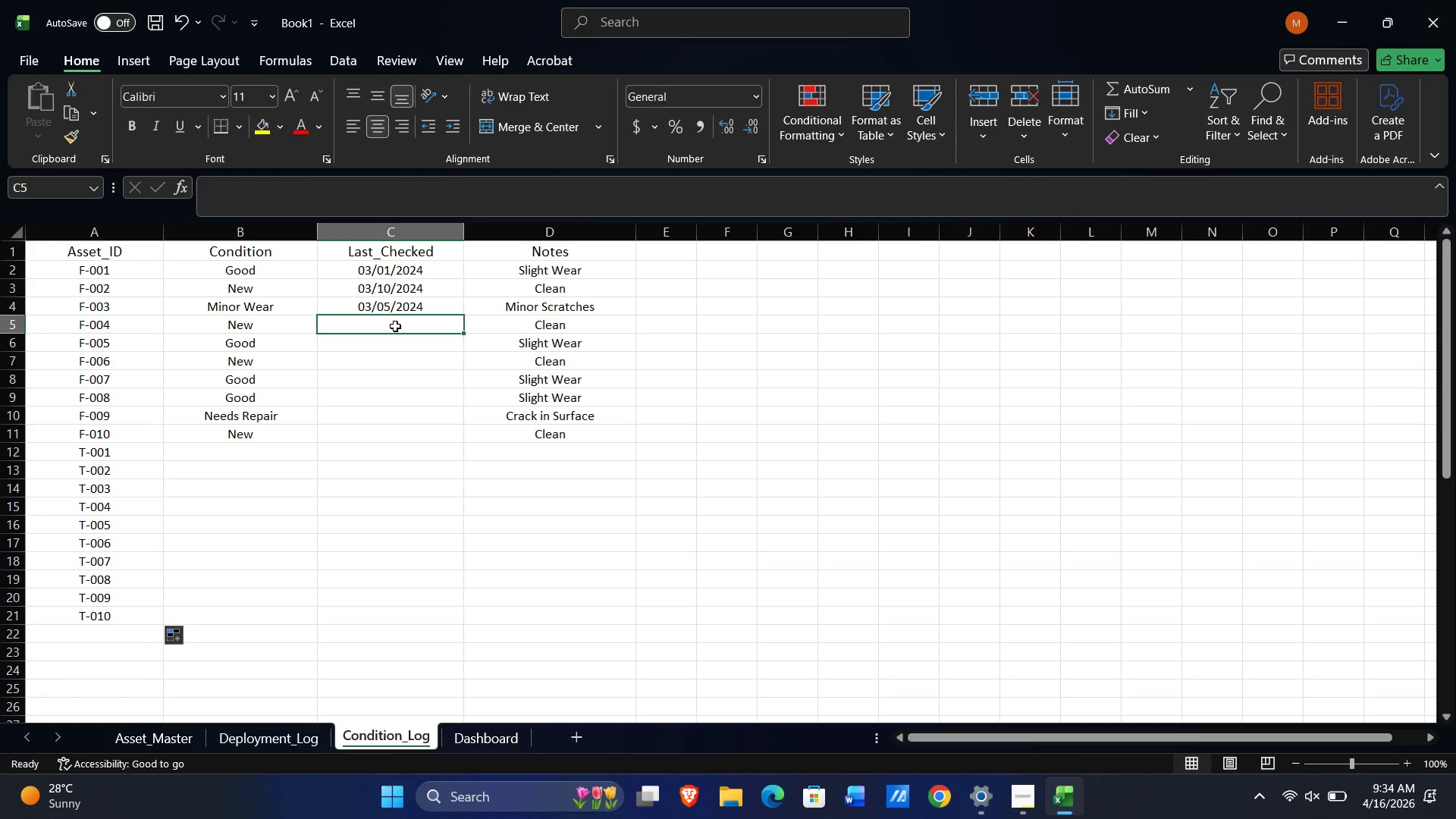 
wait(5.94)
 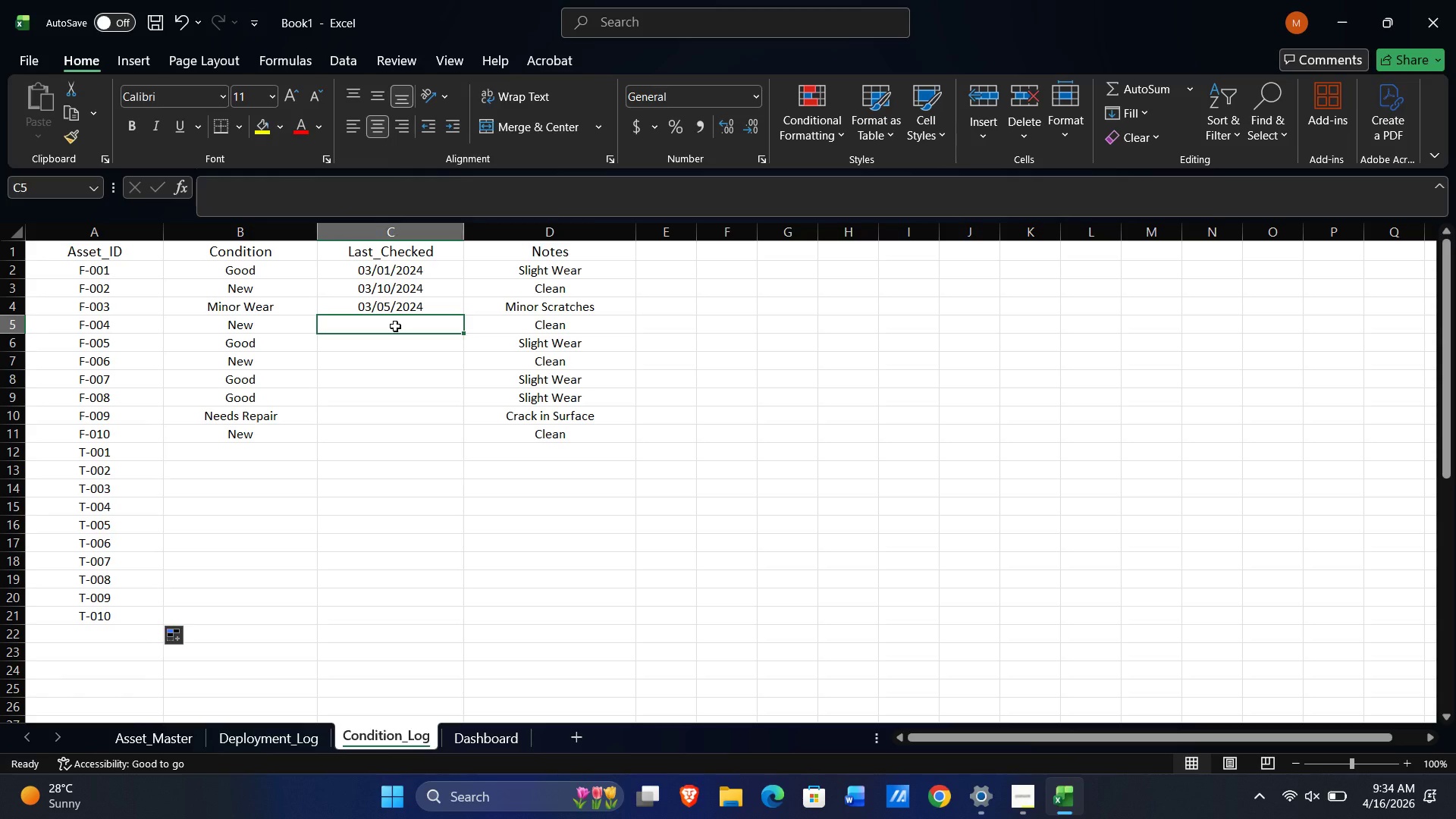 
key(Quote)
 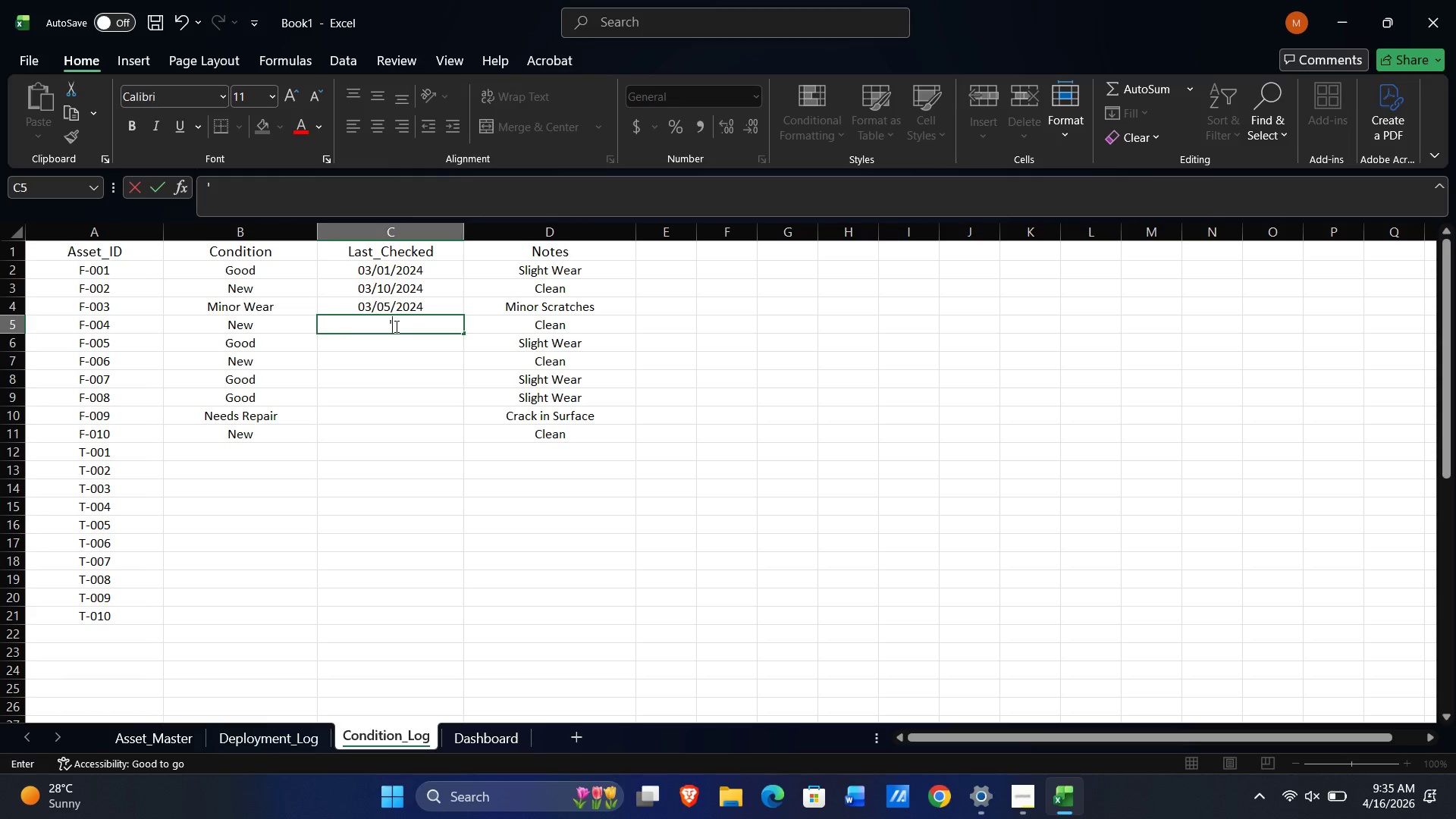 
key(Numpad0)
 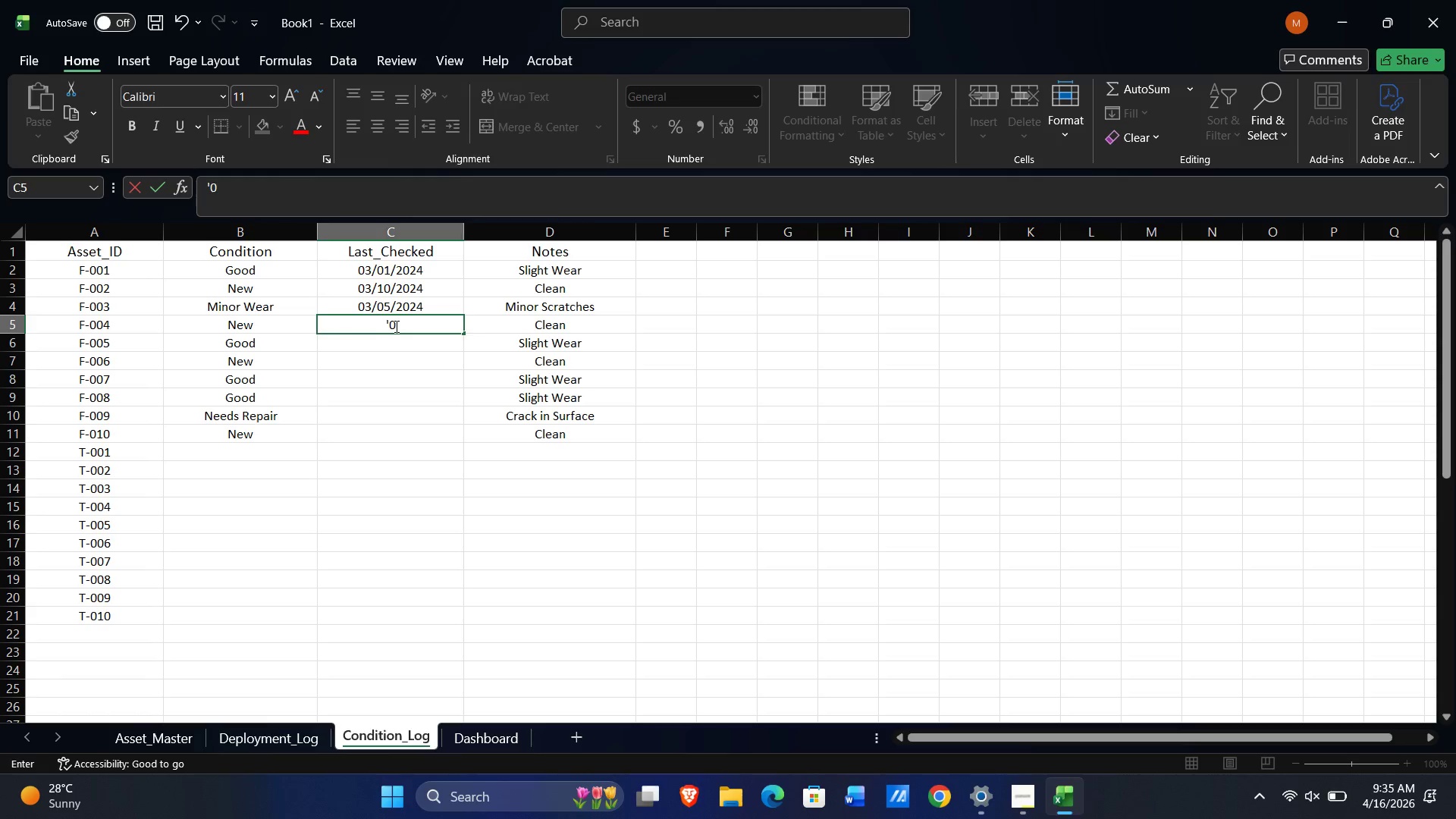 
key(Numpad3)
 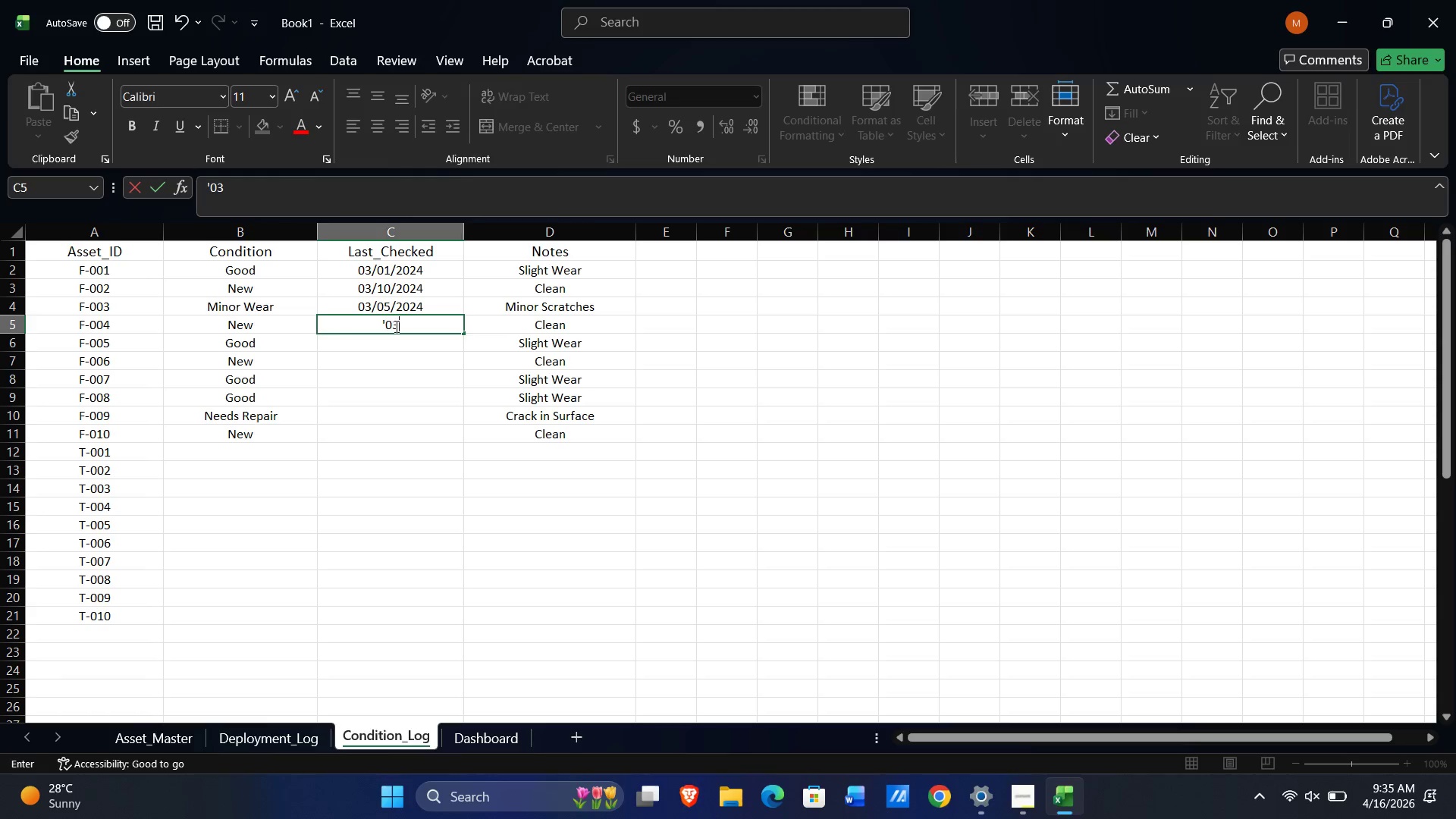 
key(NumpadSubtract)
 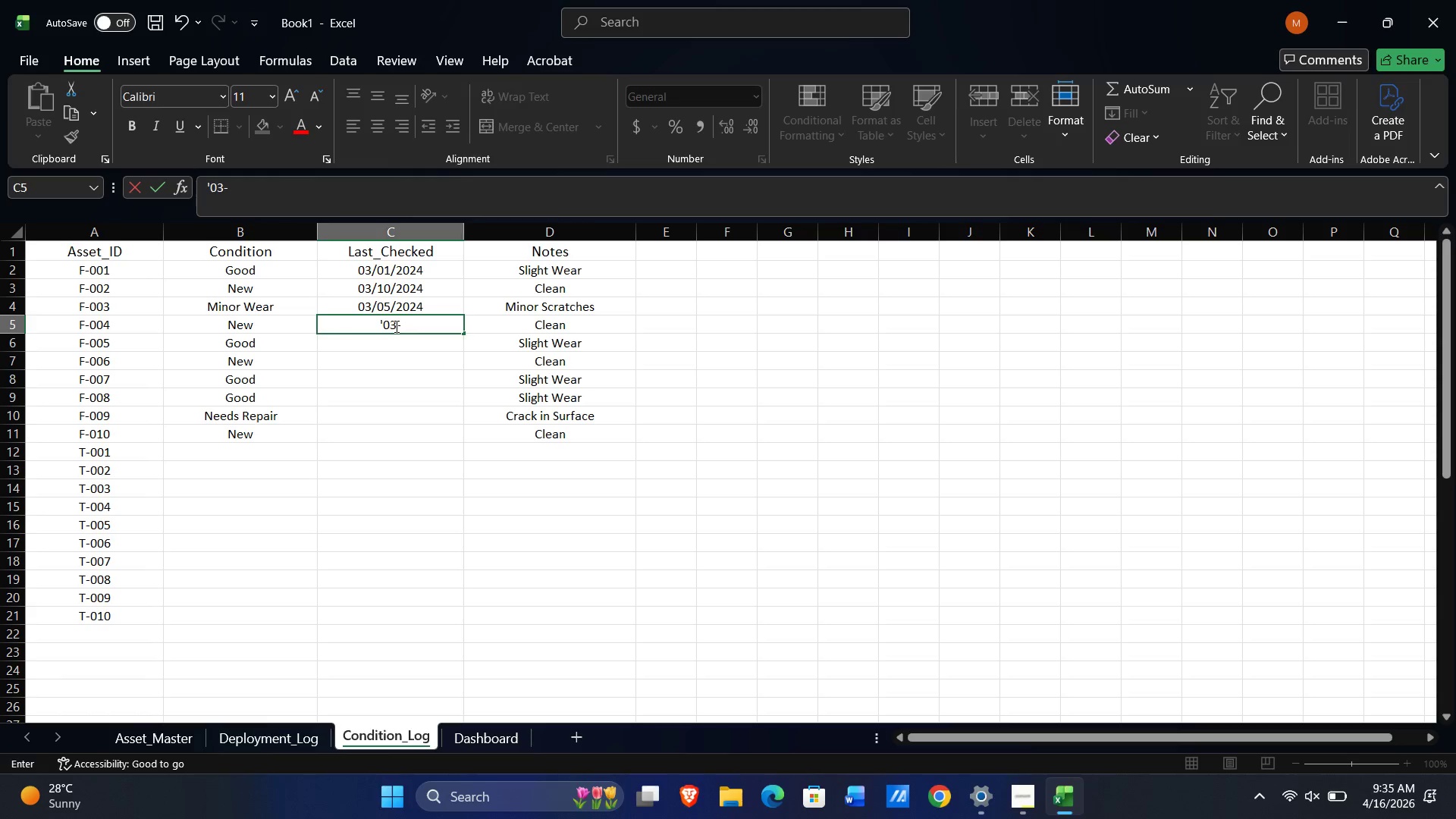 
key(Numpad1)
 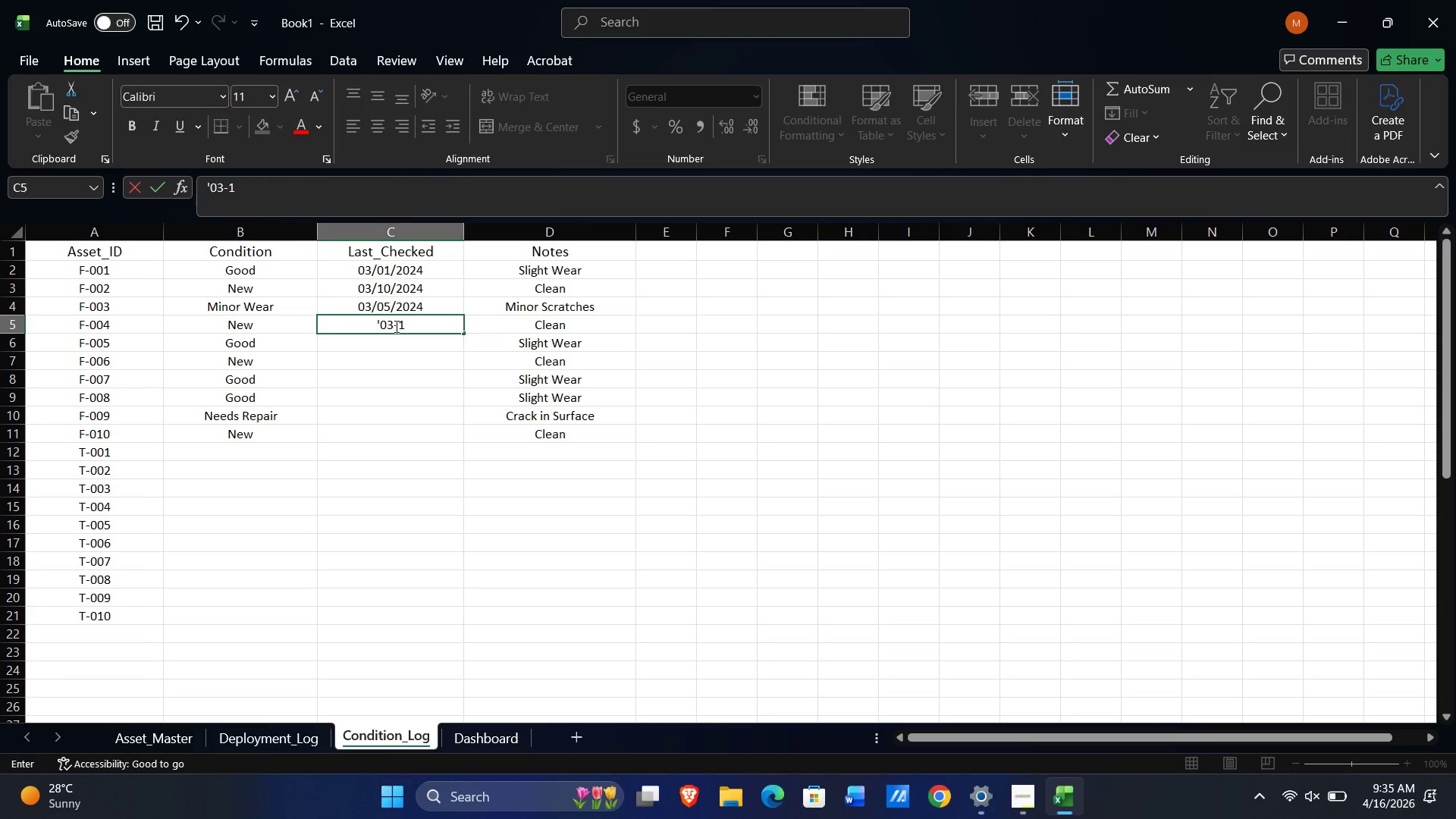 
key(Numpad5)
 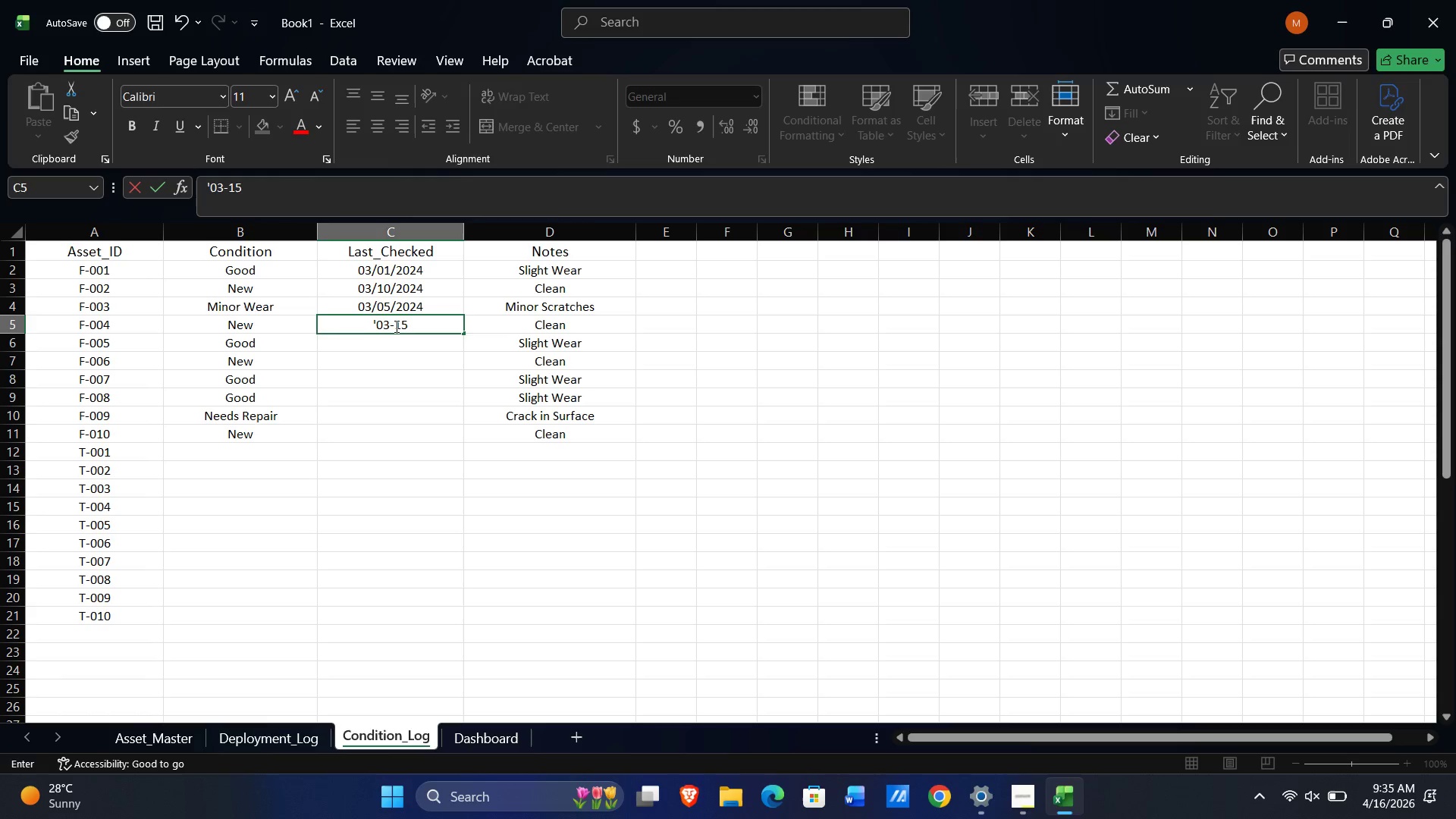 
key(NumpadSubtract)
 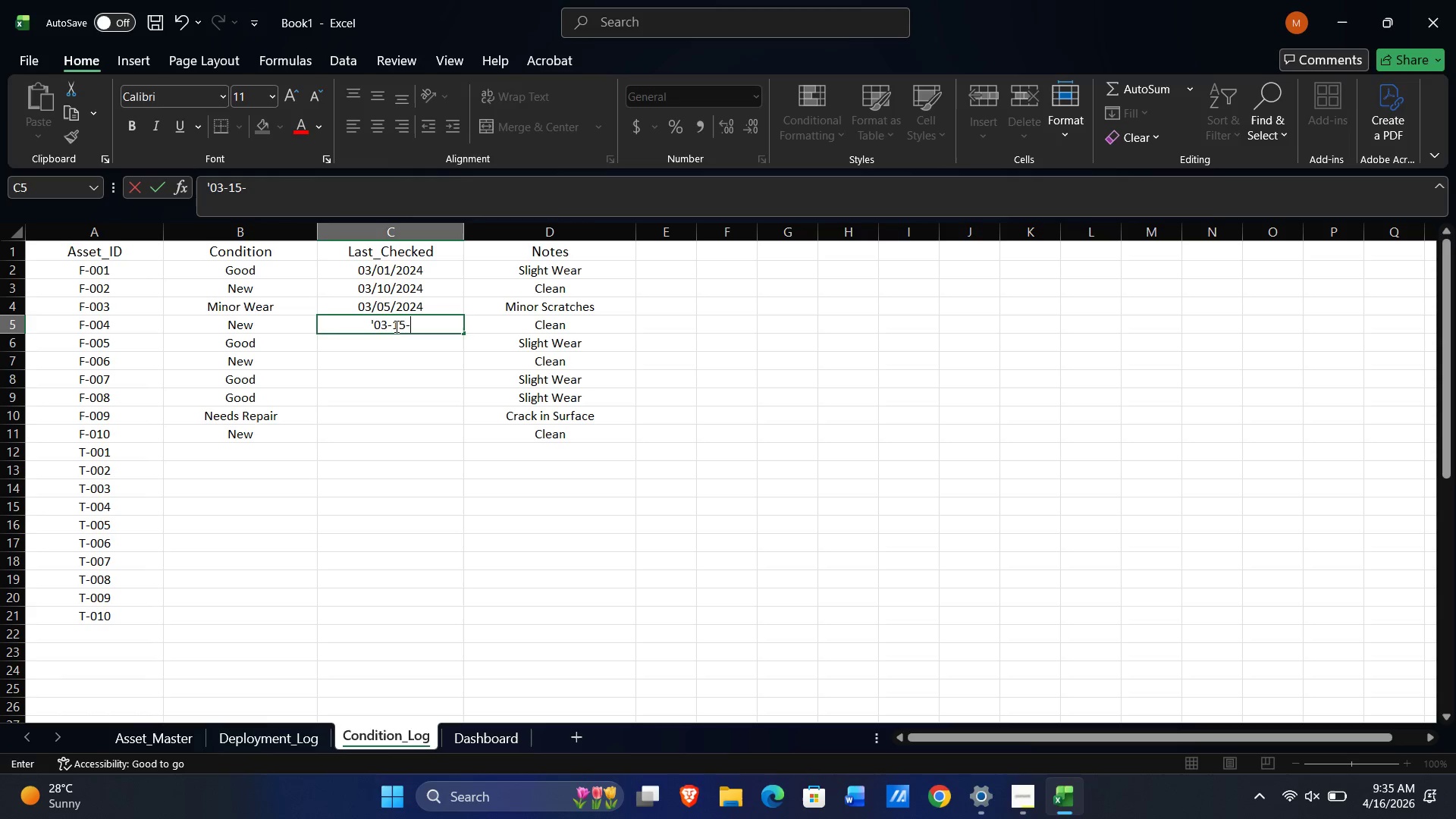 
key(Backspace)
 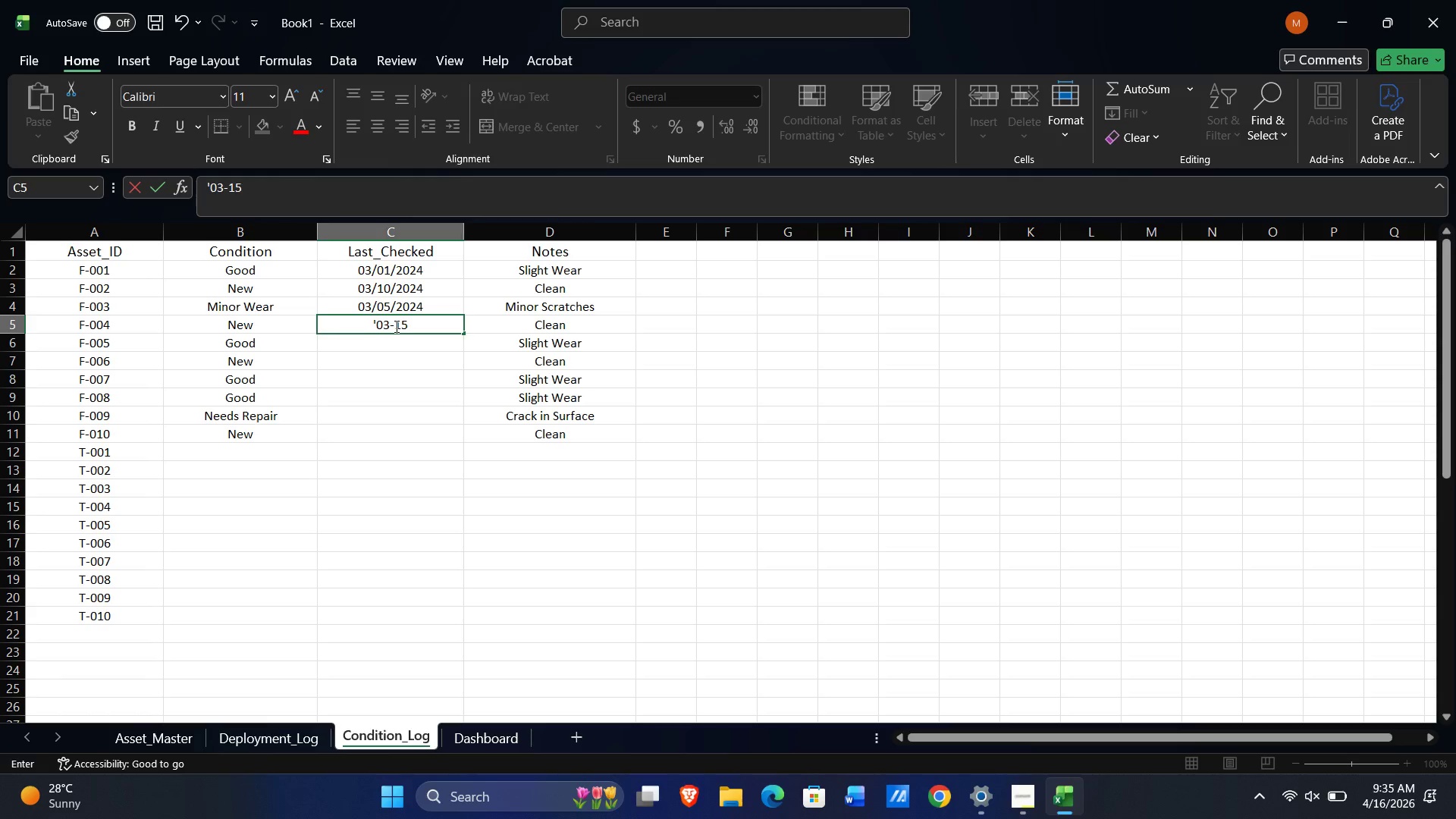 
key(Backspace)
 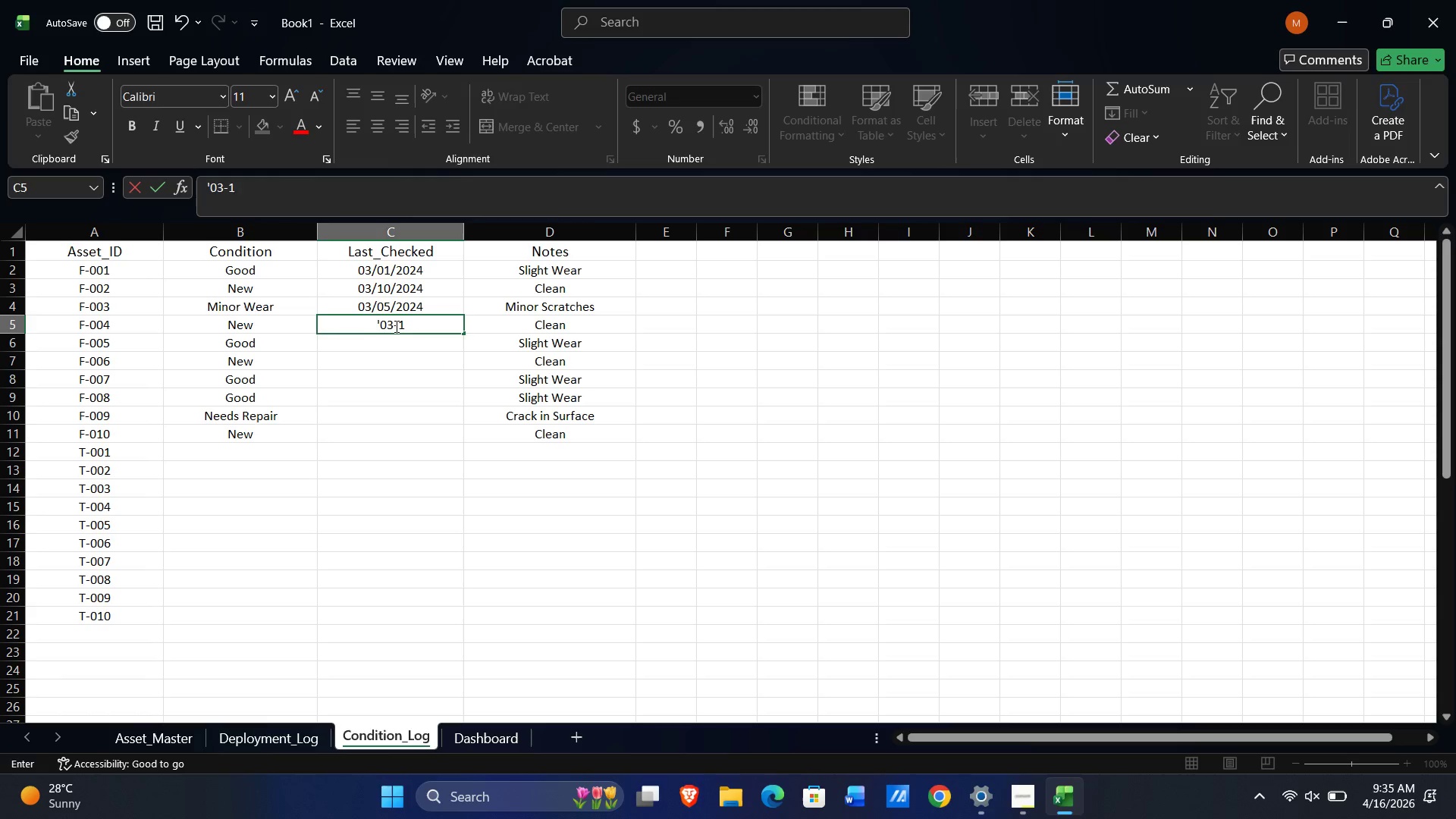 
key(Backspace)
 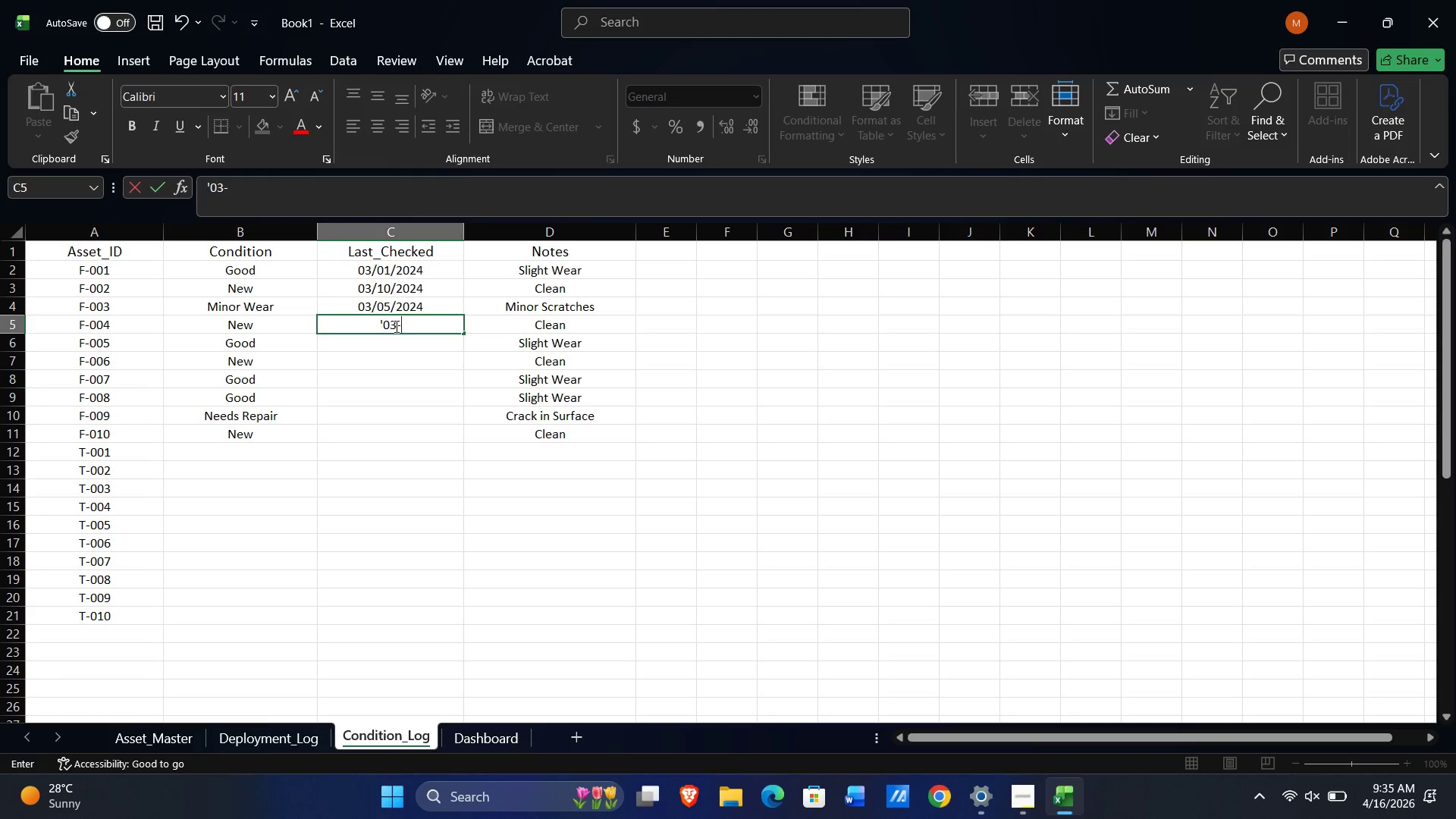 
key(Backspace)
 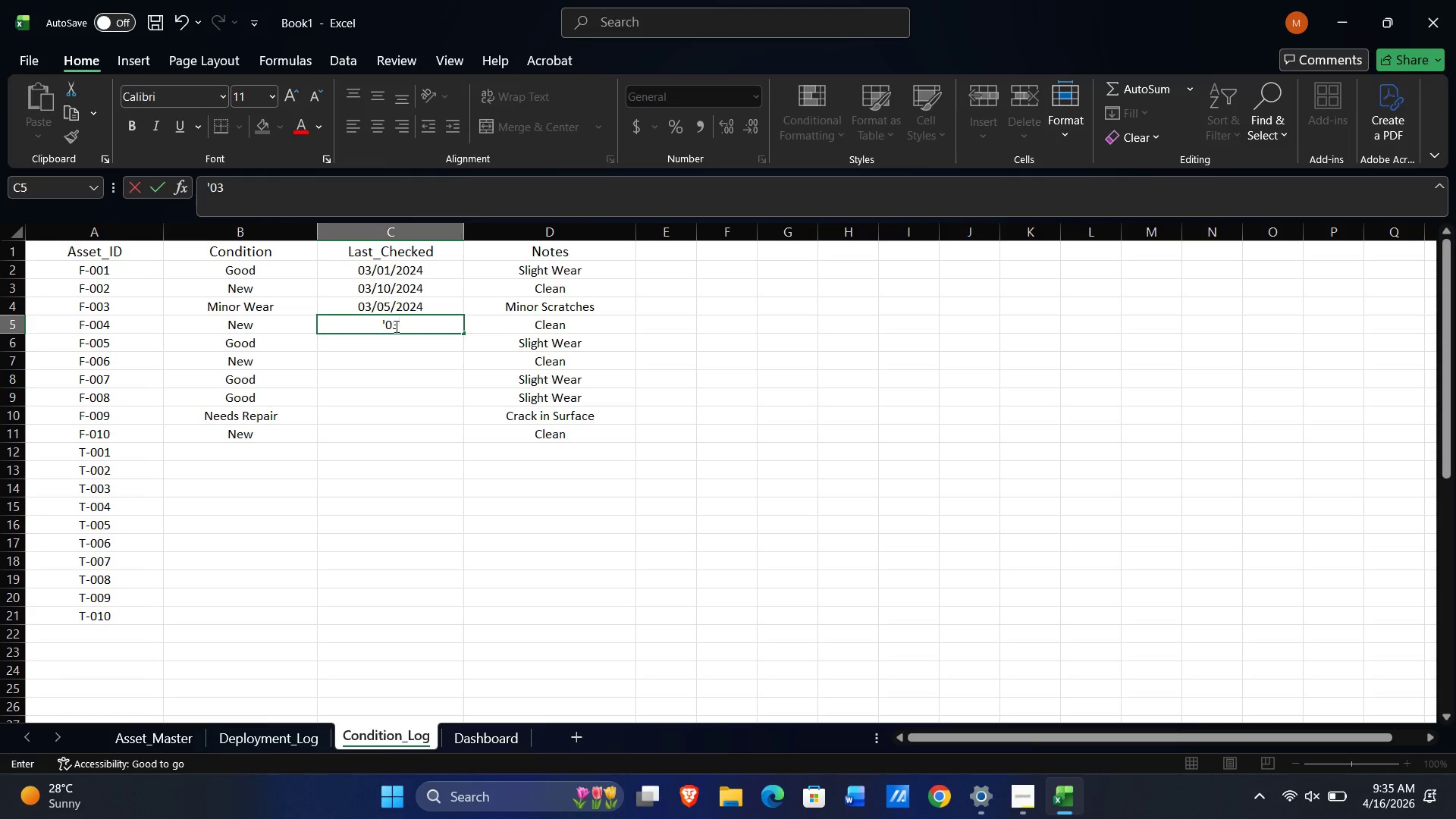 
key(NumpadDivide)
 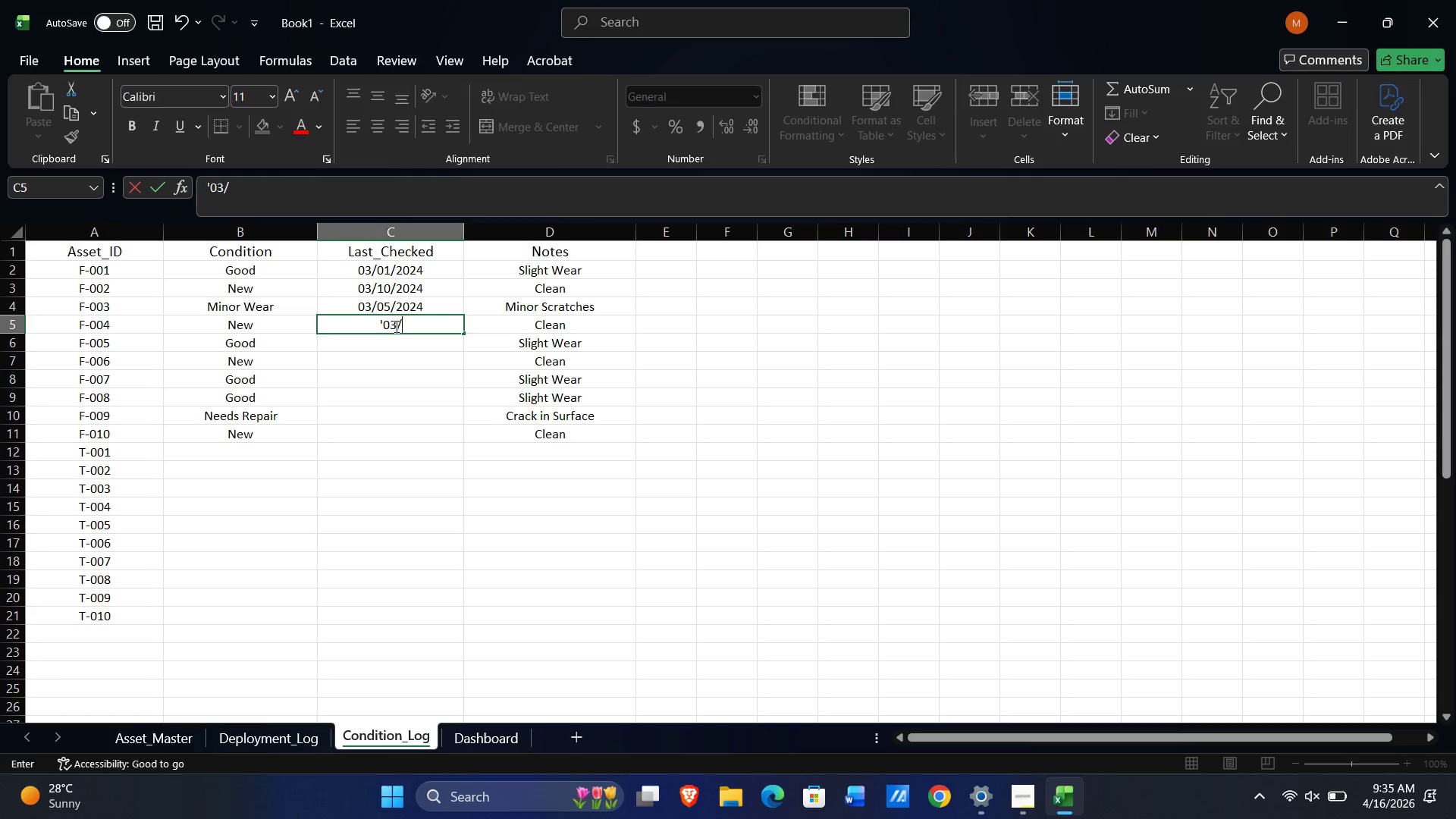 
key(Numpad1)
 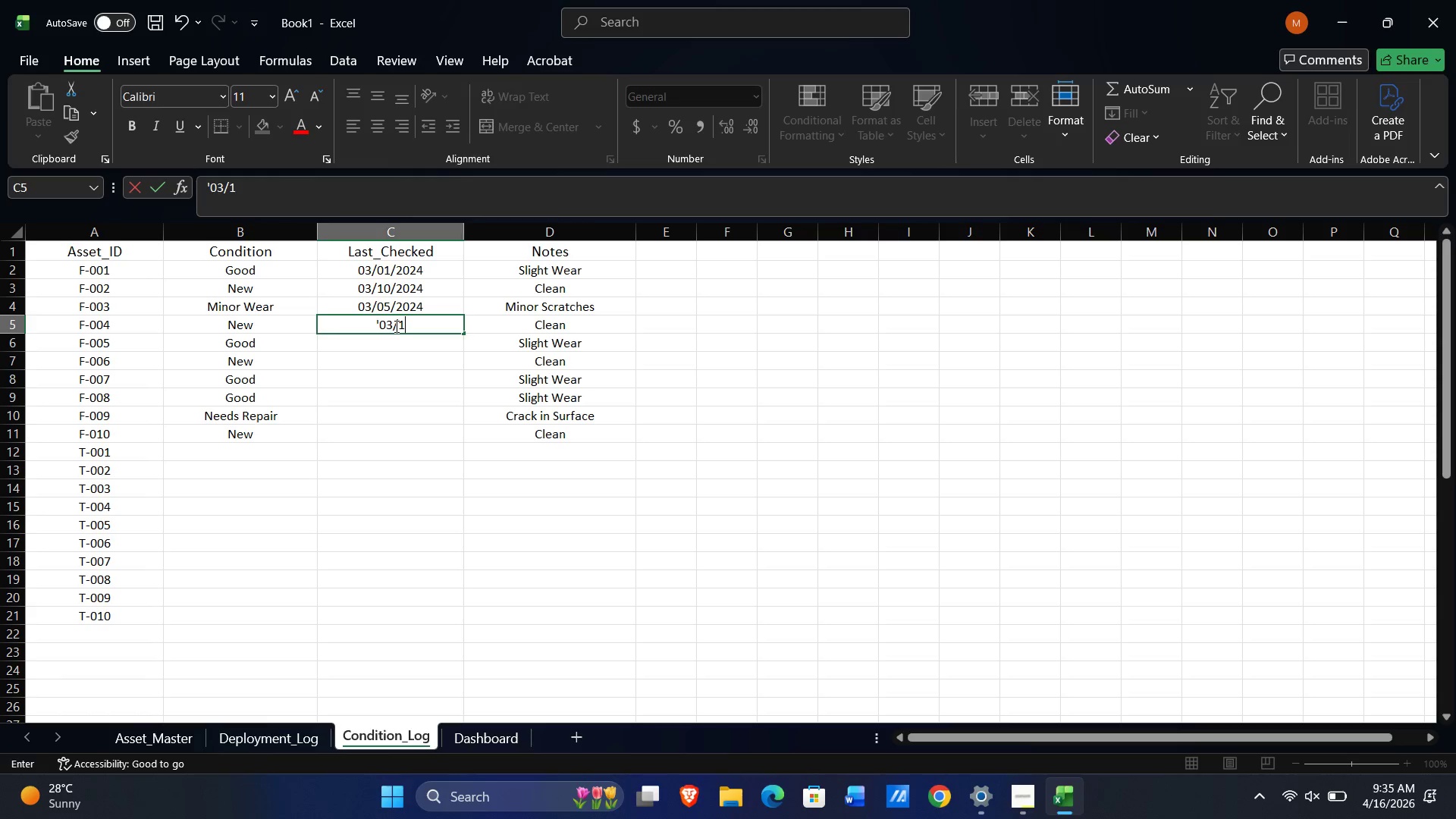 
key(Numpad5)
 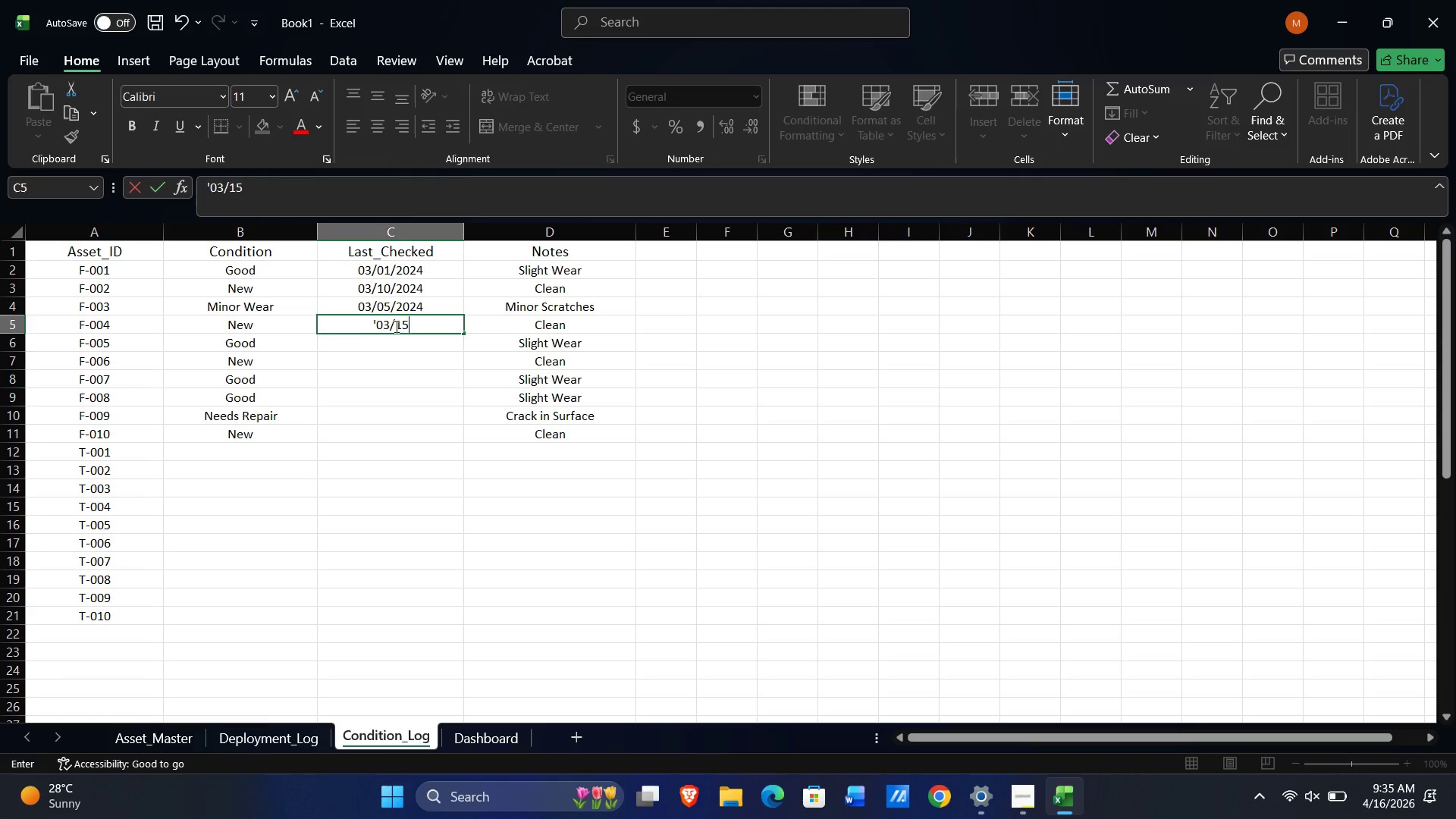 
key(NumpadDivide)
 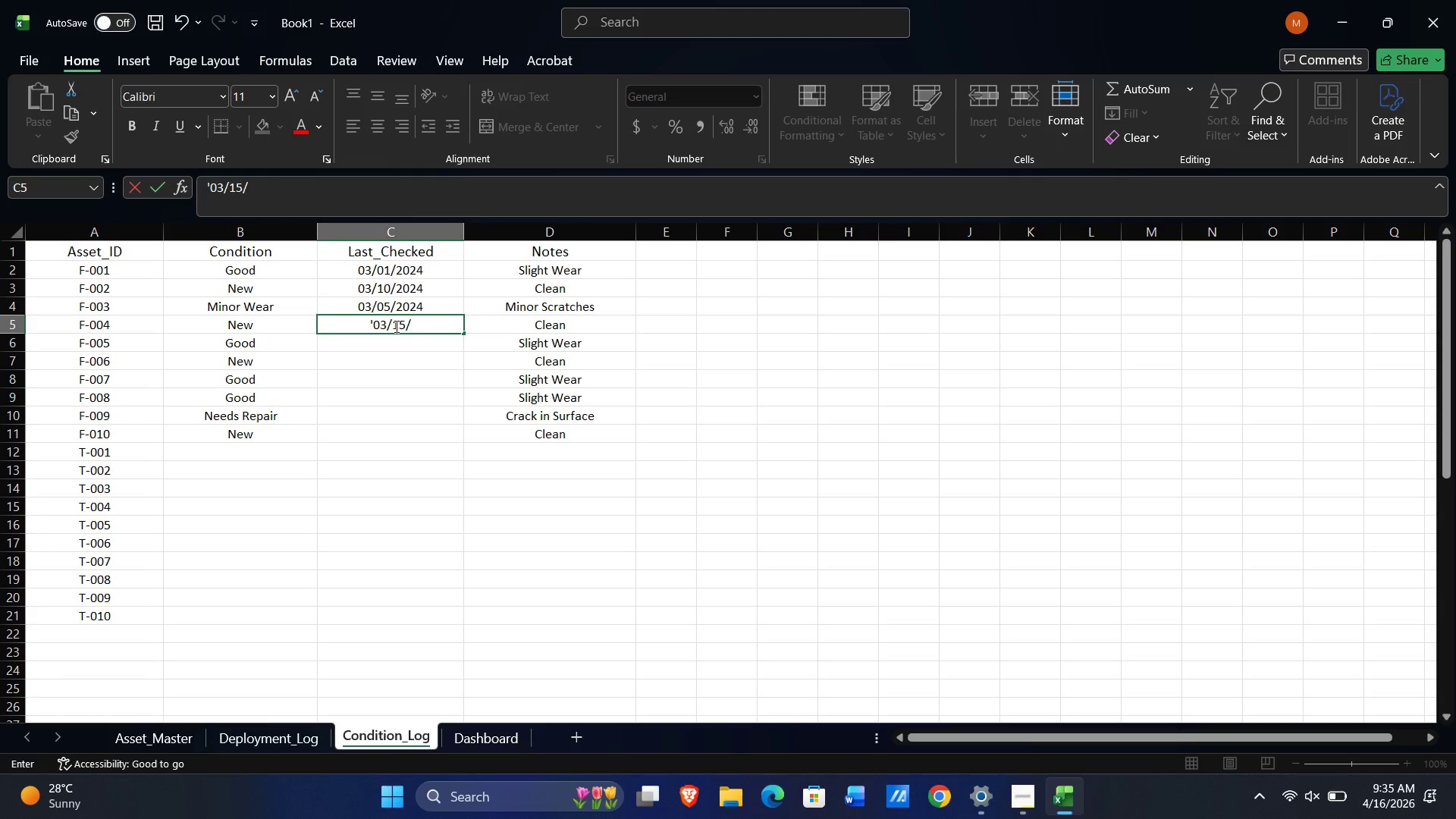 
key(Numpad2)
 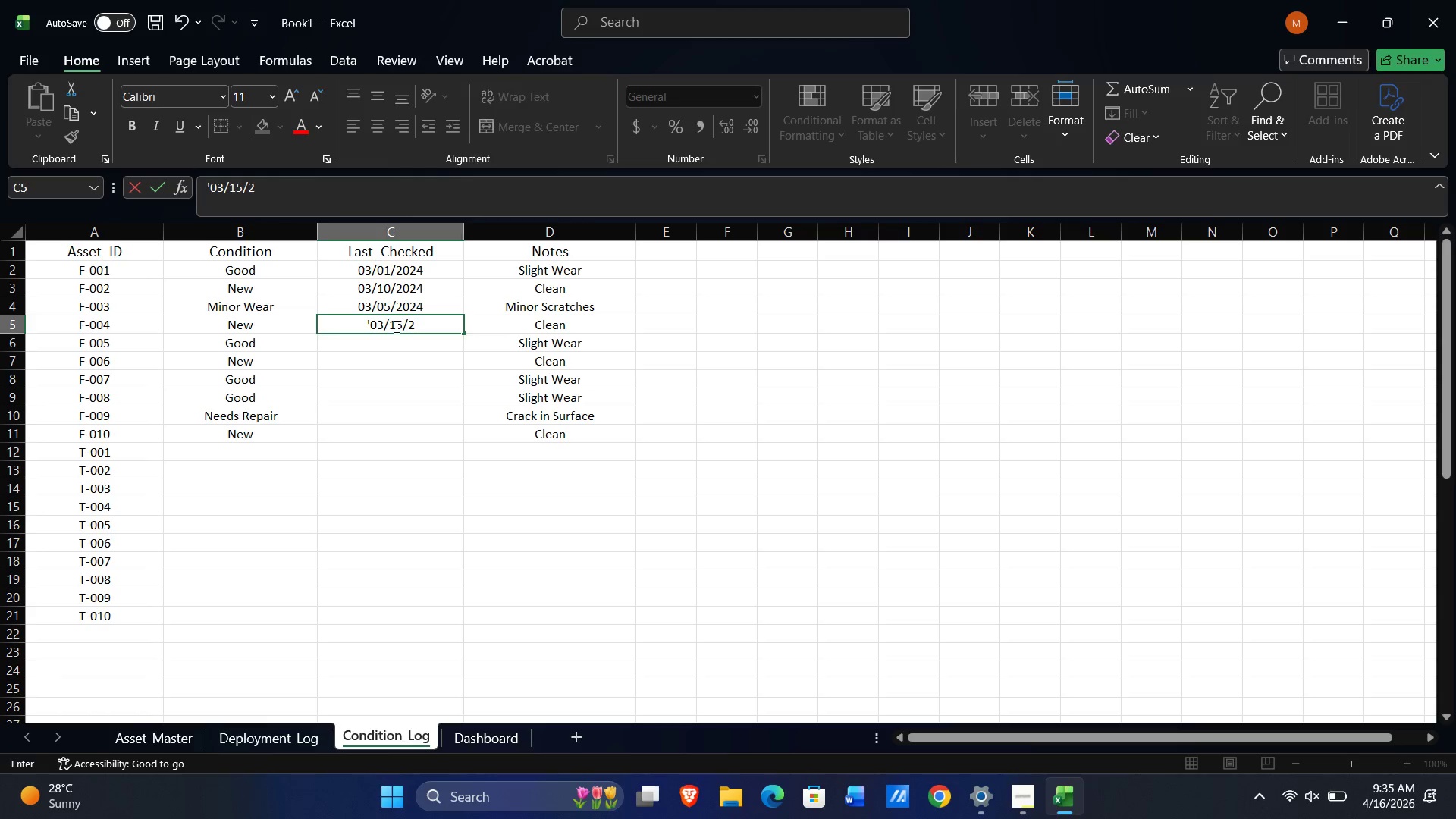 
key(Numpad0)
 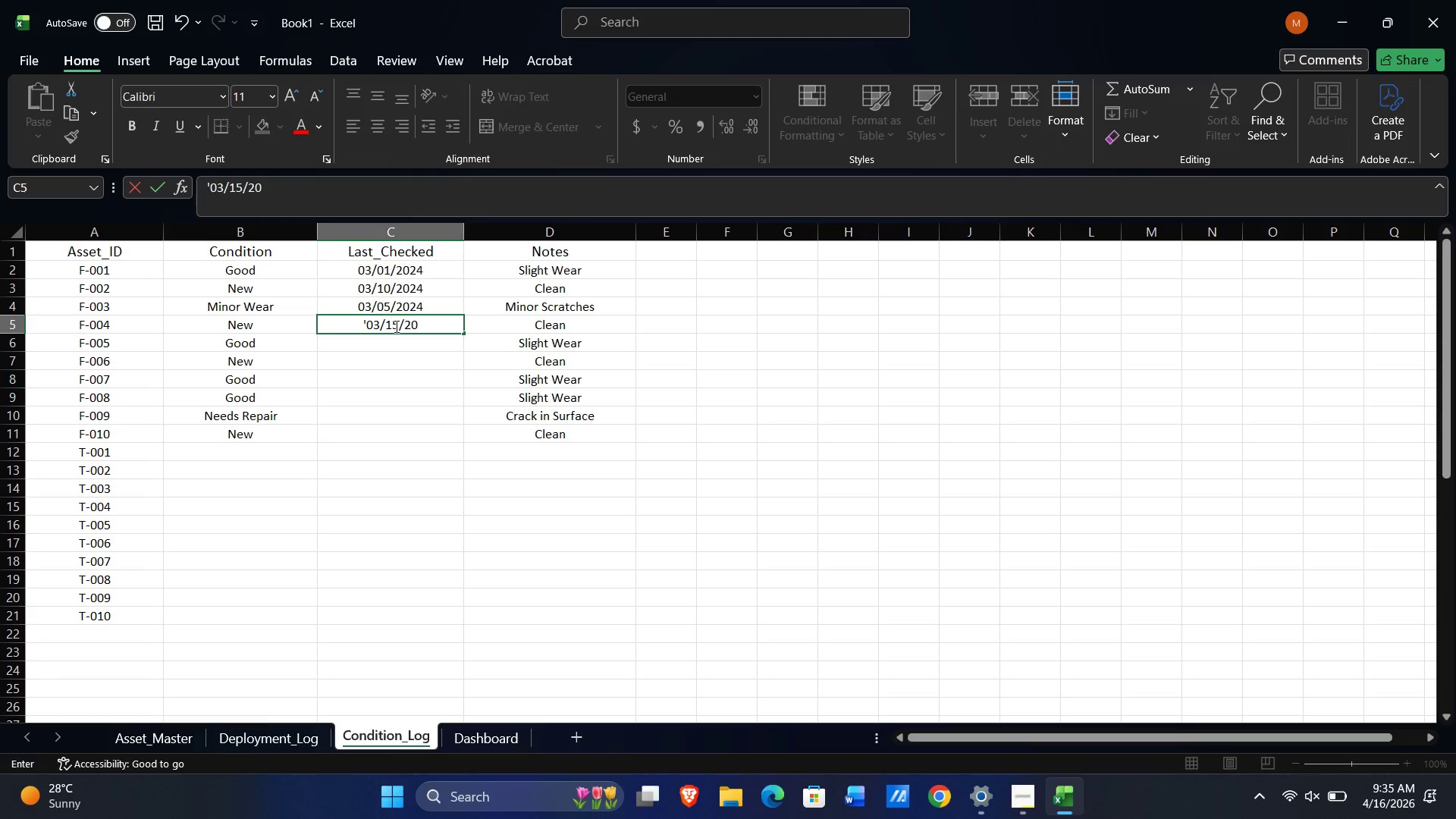 
key(Numpad2)
 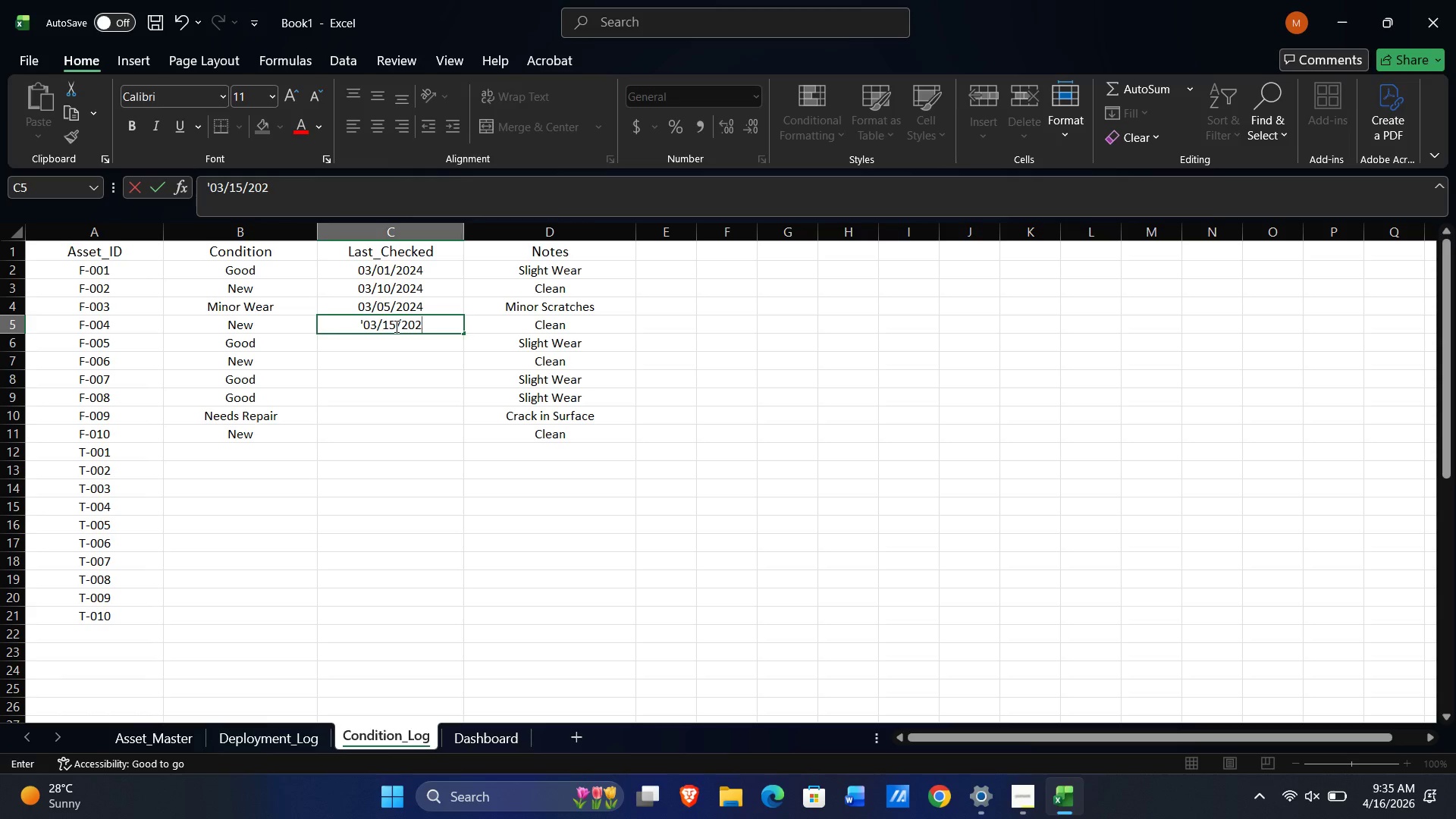 
key(Numpad4)
 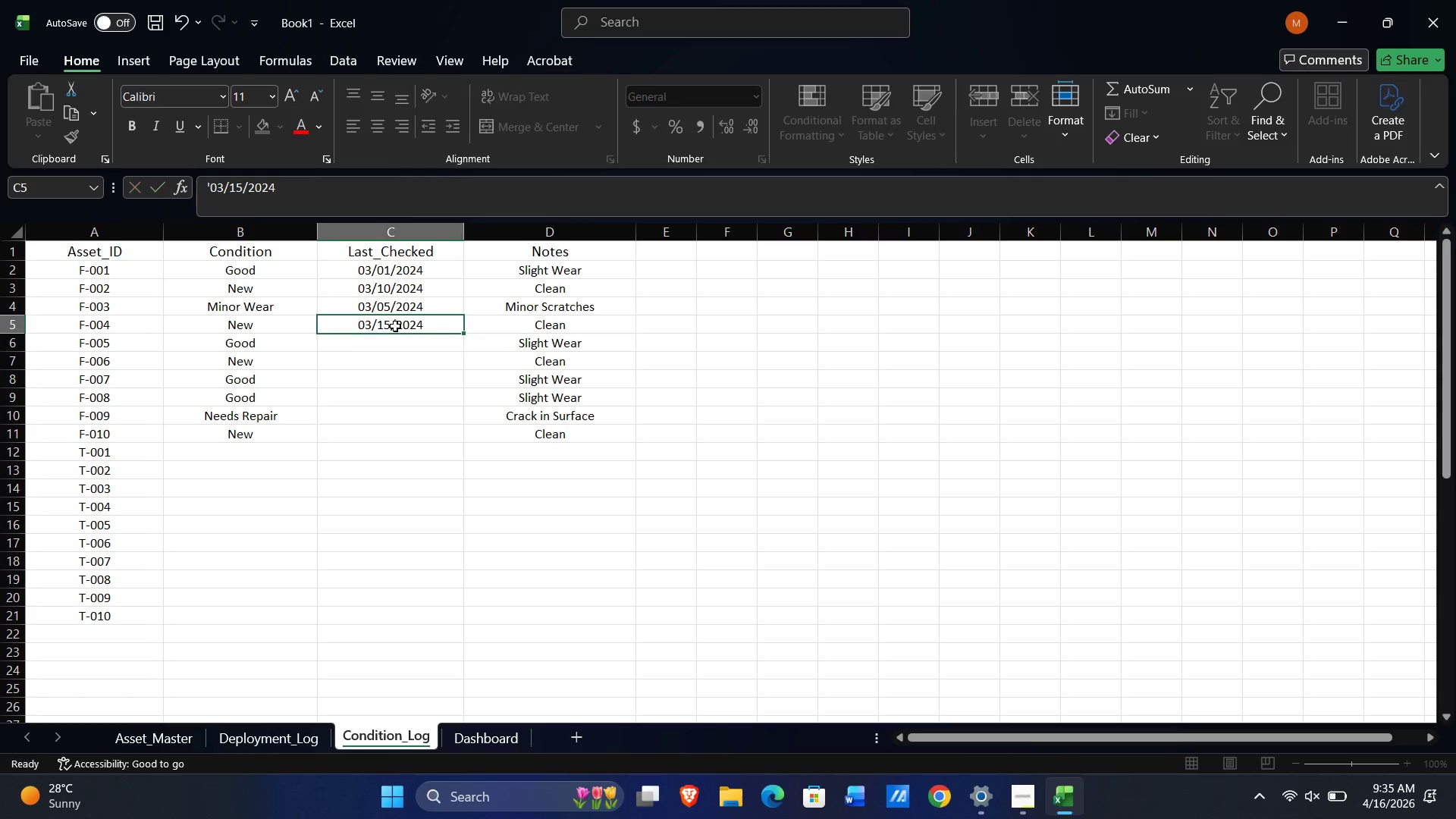 
key(NumpadEnter)
 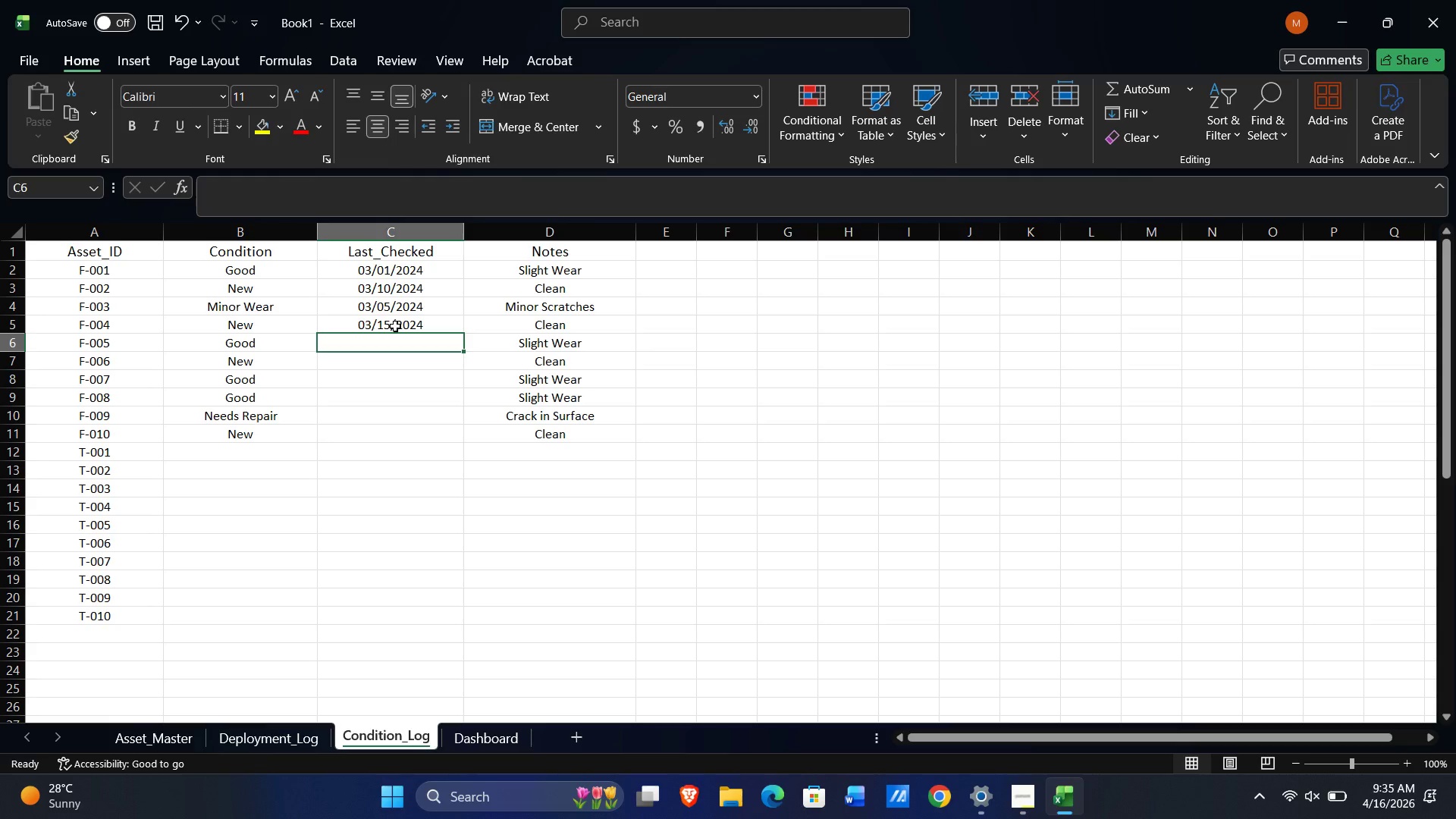 
key(Quote)
 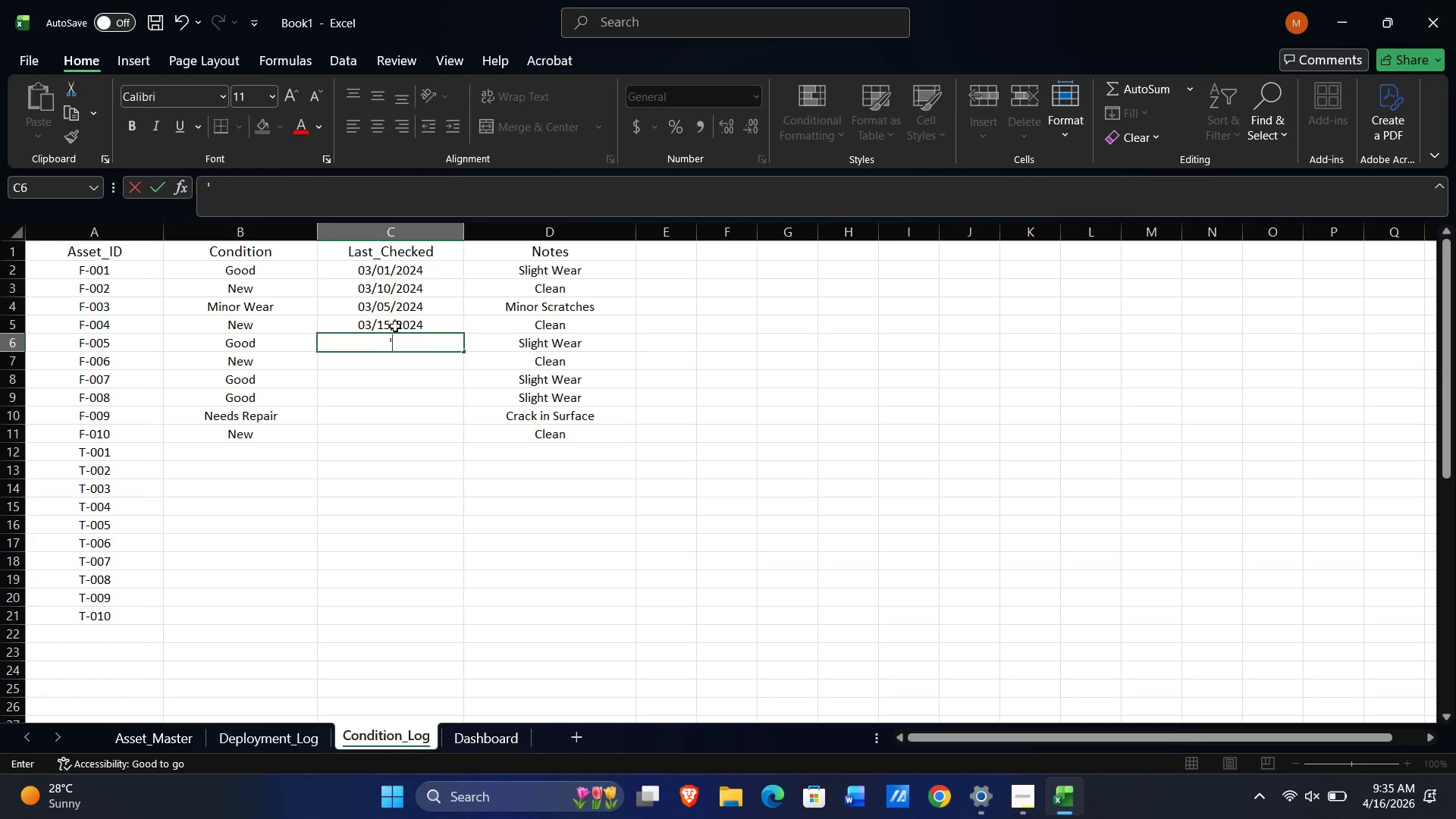 
key(Numpad0)
 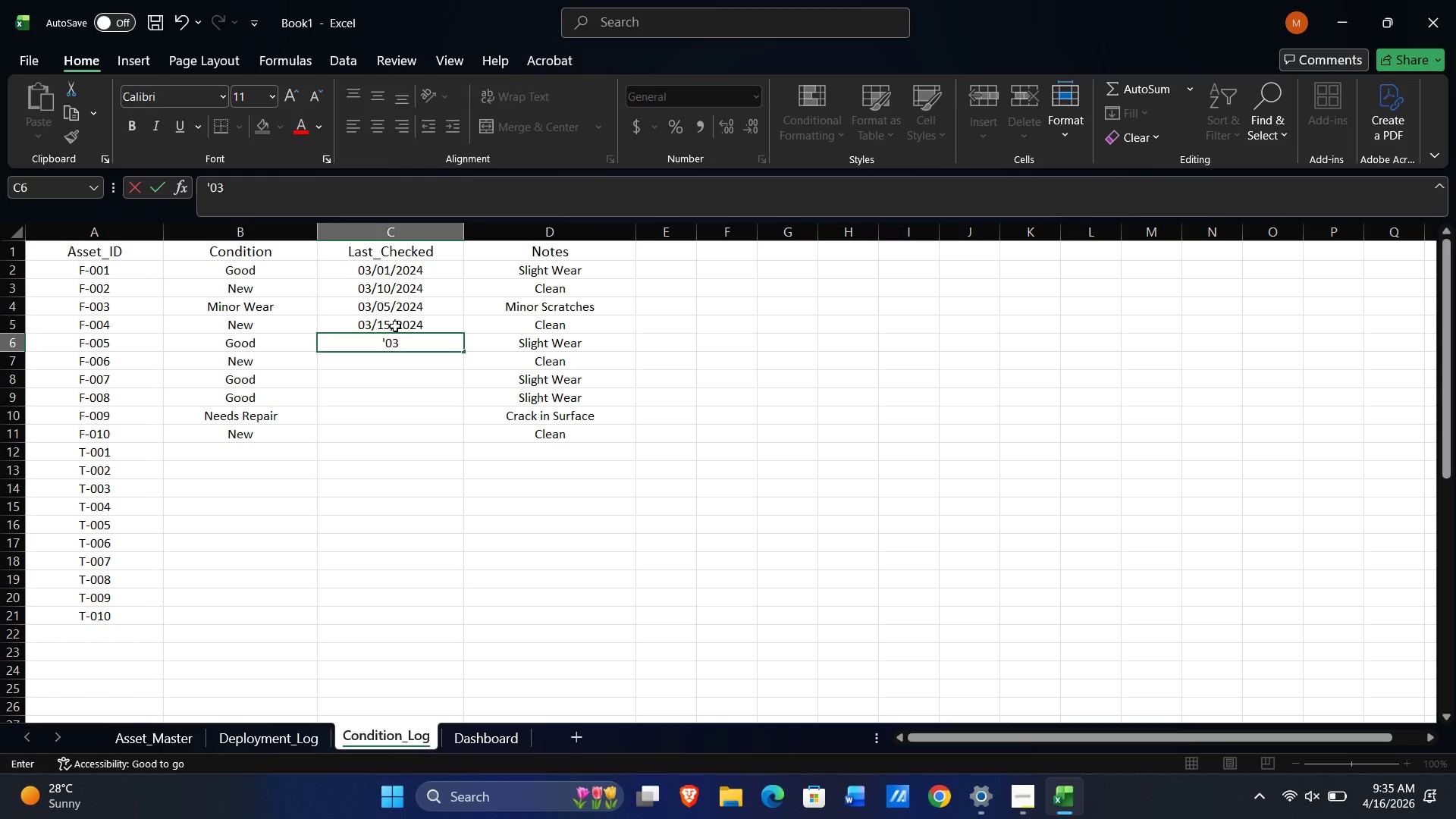 
key(Numpad3)
 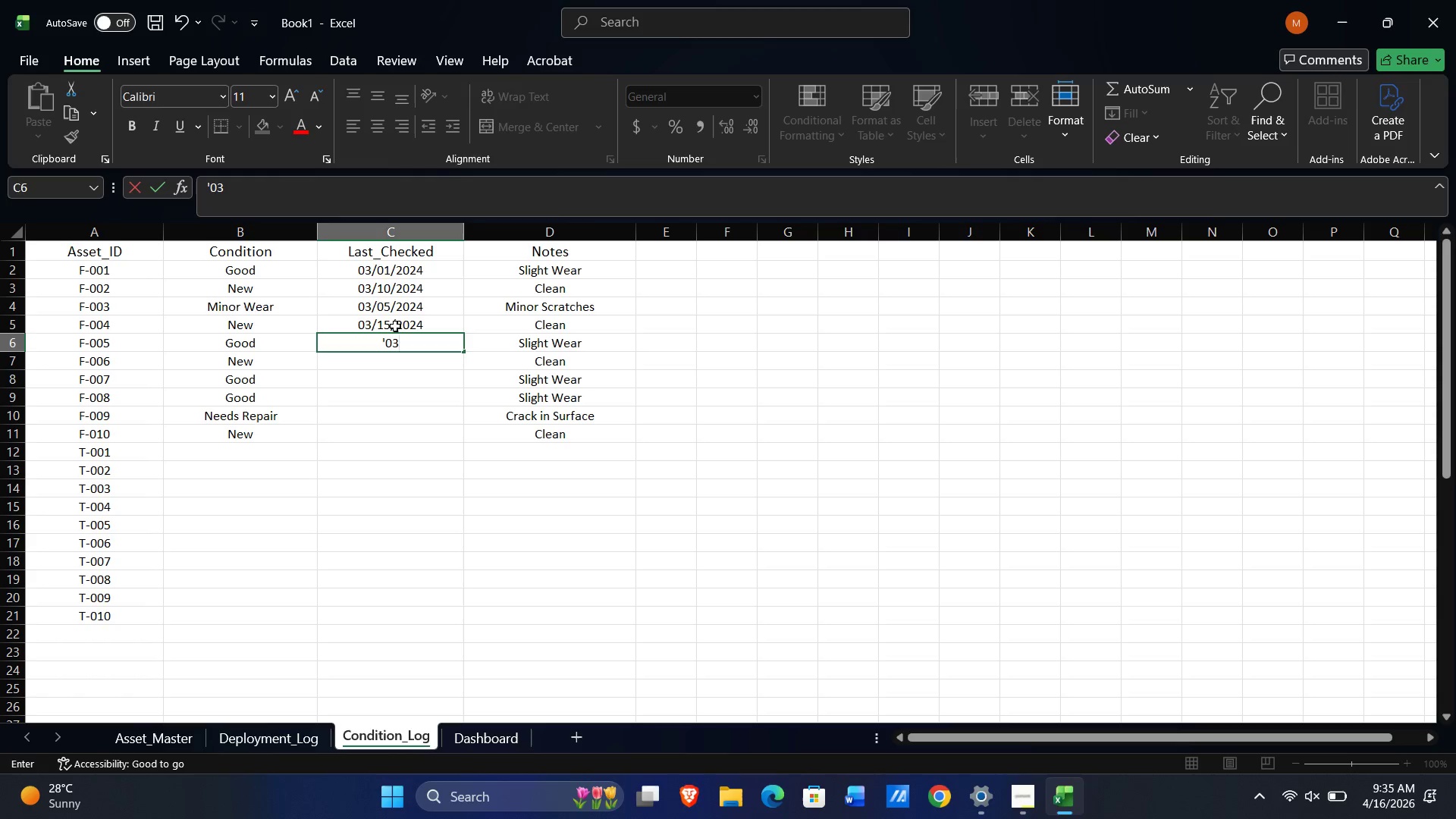 
key(NumpadDivide)
 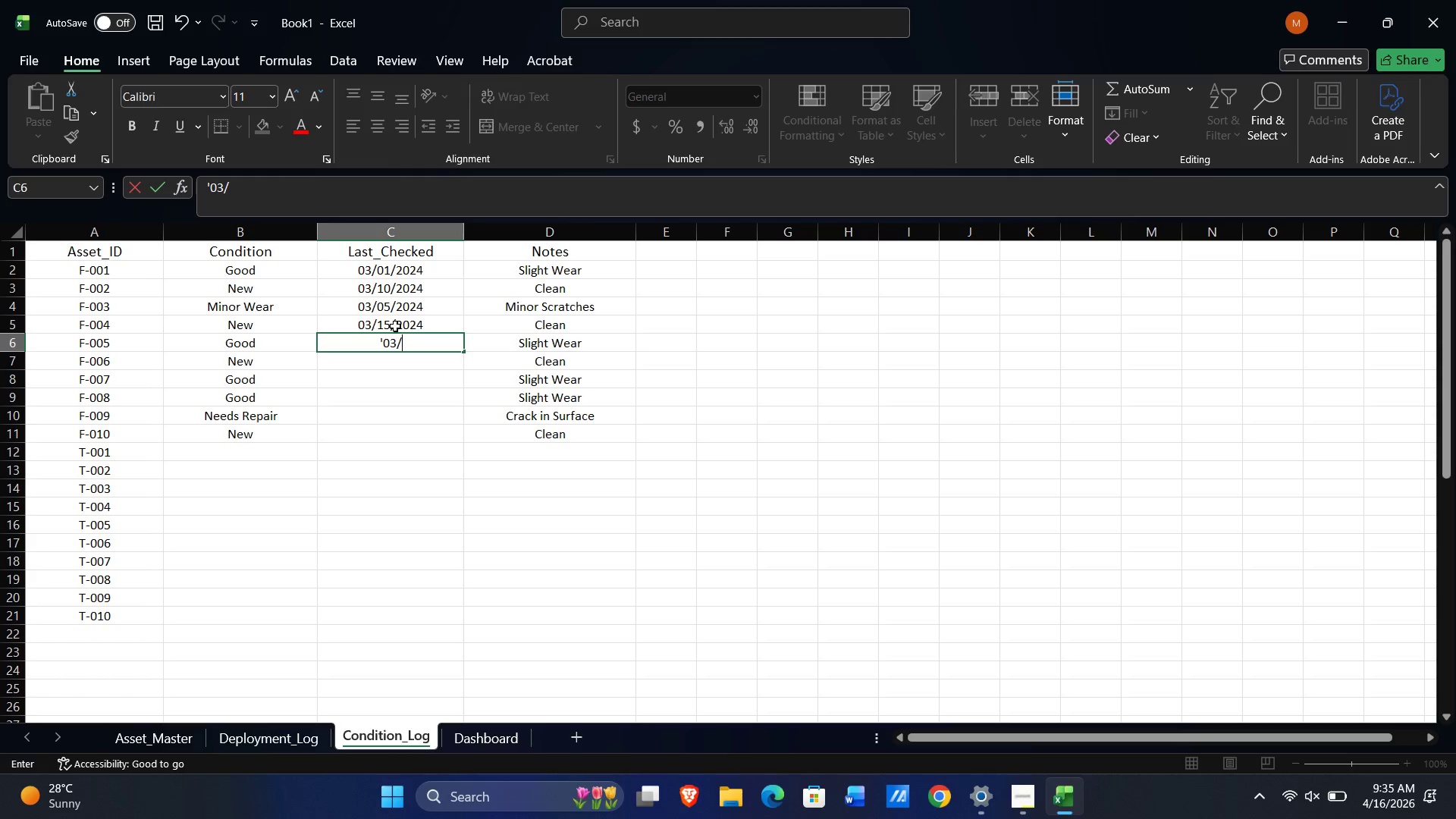 
key(Numpad2)
 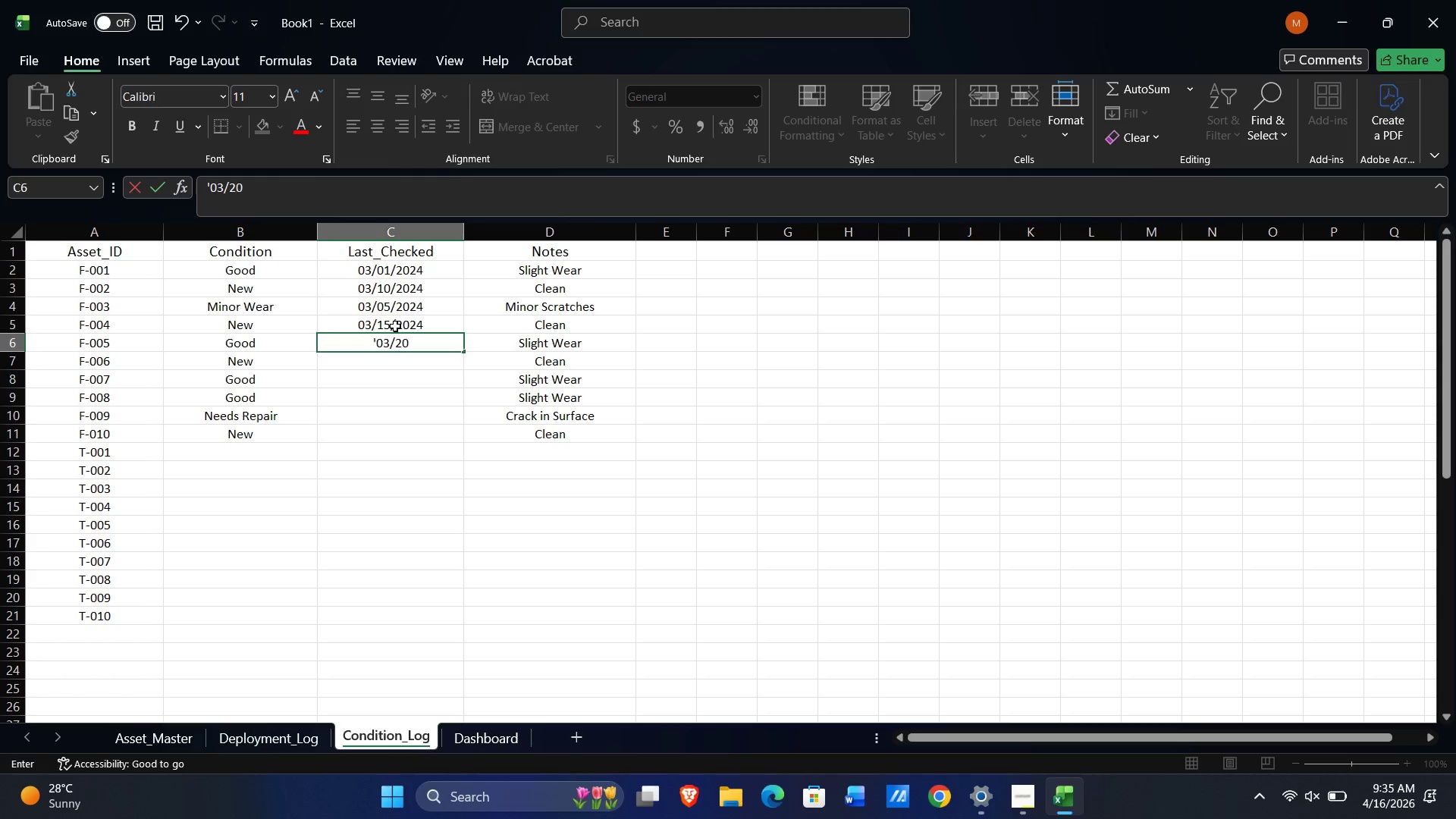 
key(Numpad0)
 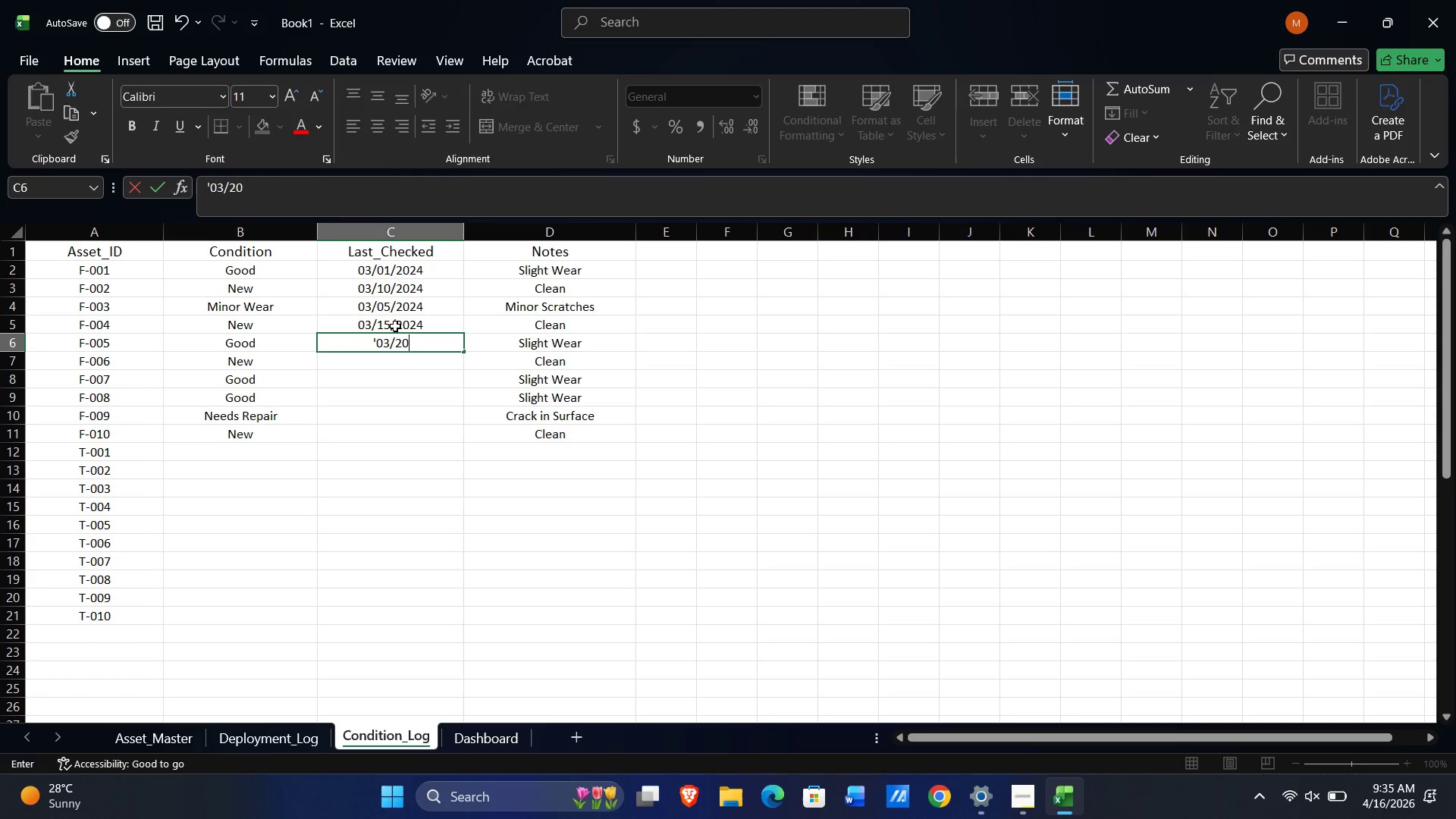 
key(NumpadDivide)
 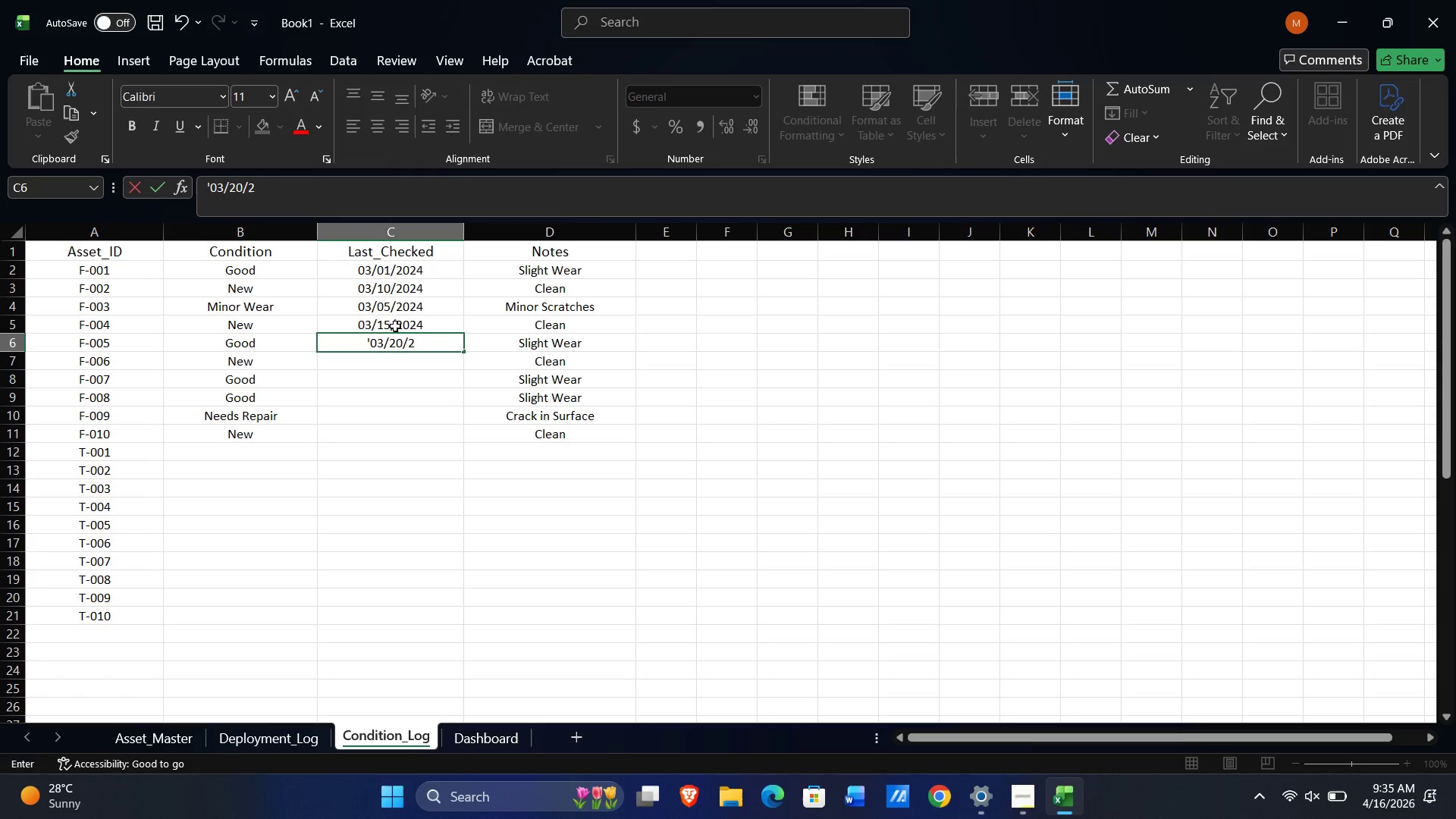 
key(Numpad2)
 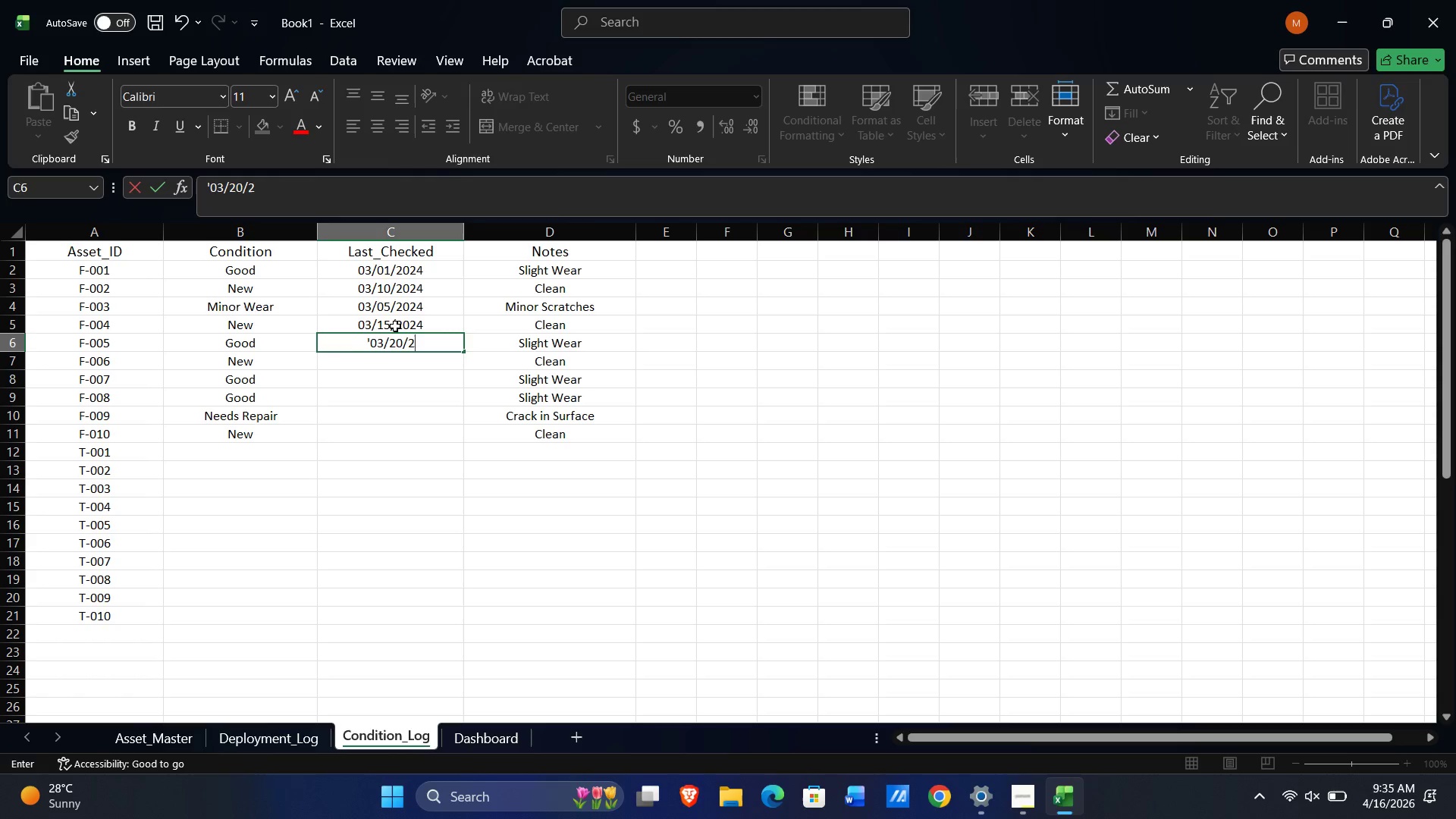 
key(Numpad0)
 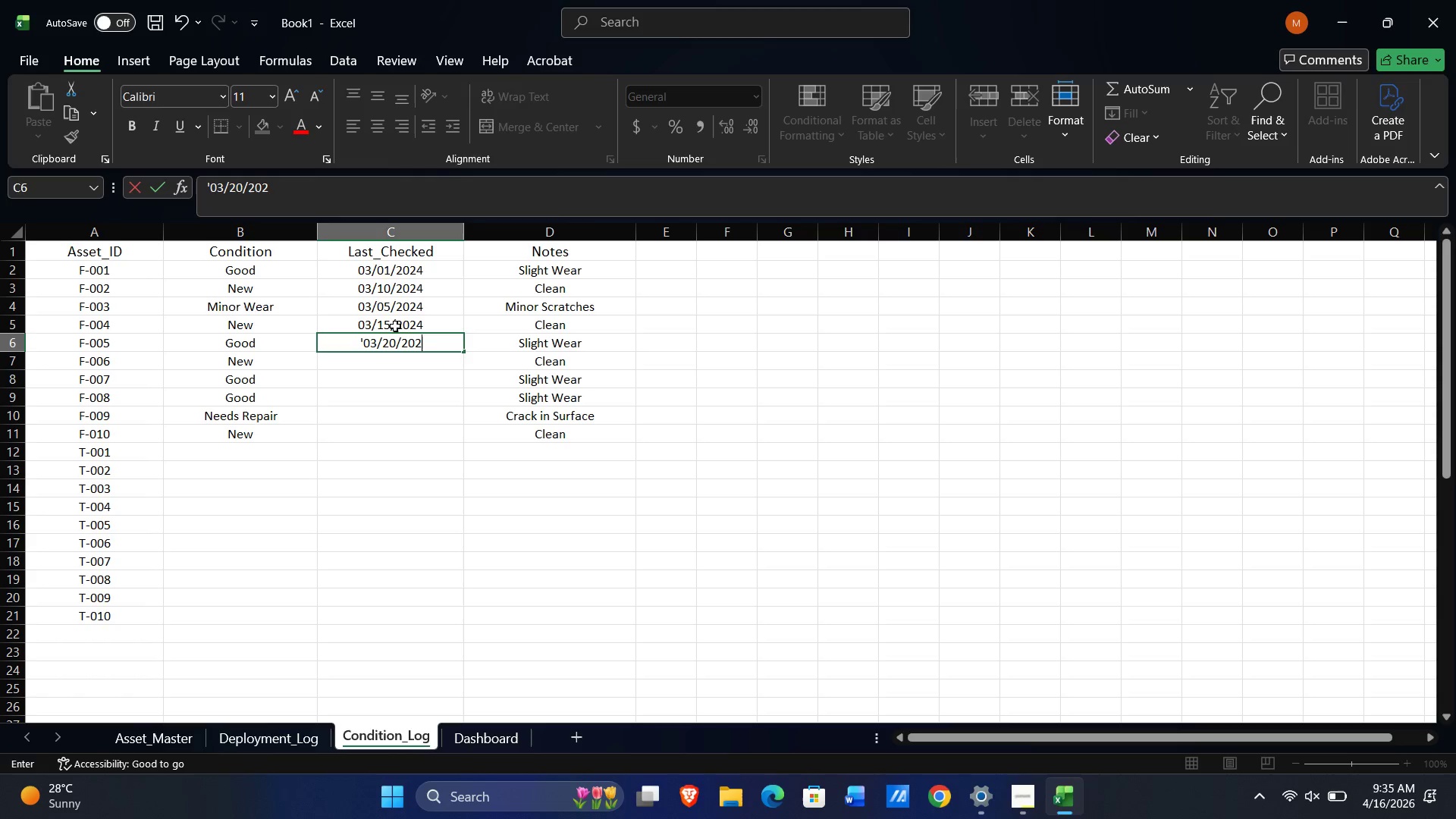 
key(Numpad2)
 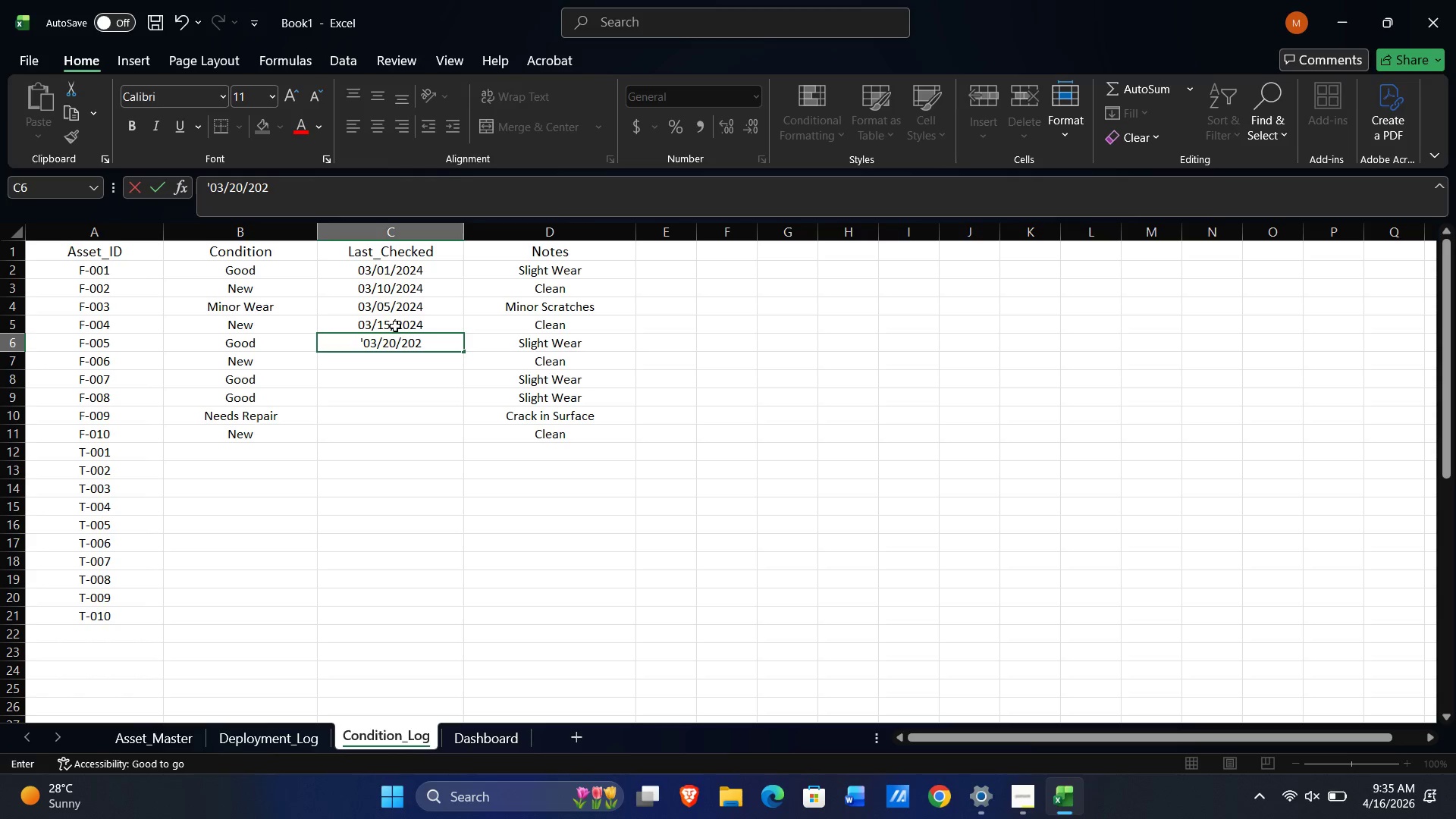 
key(Numpad4)
 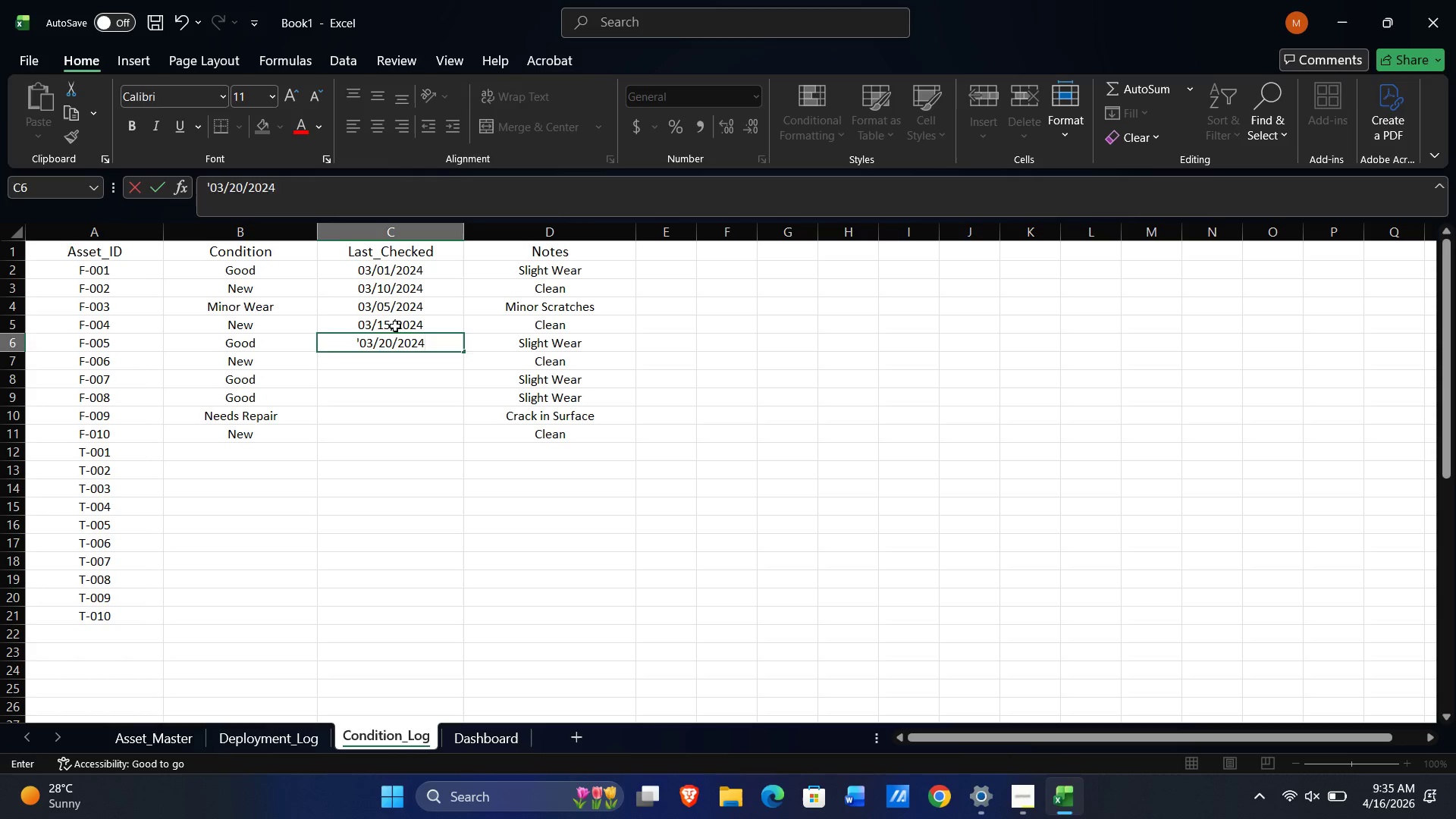 
key(NumpadEnter)
 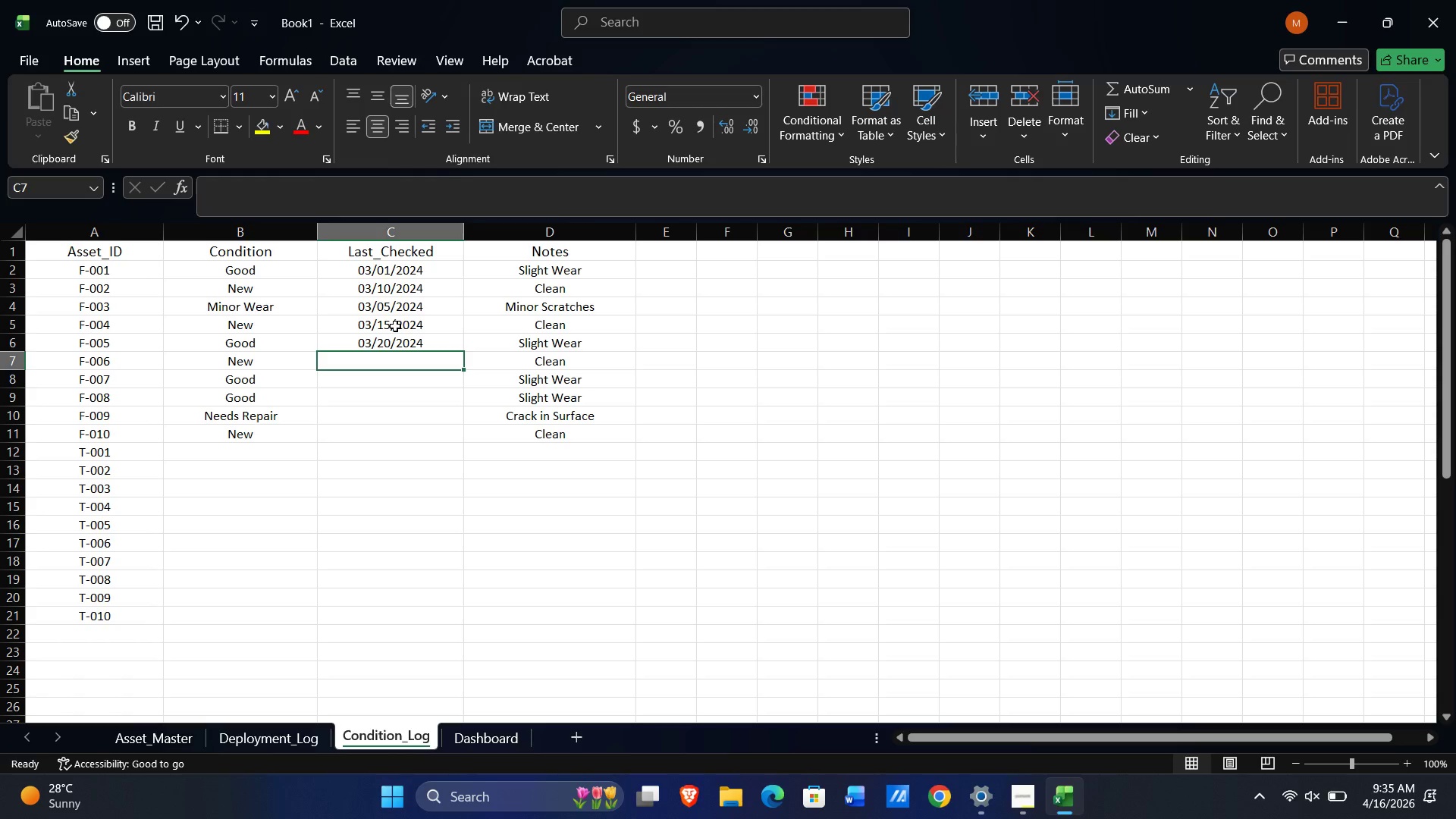 
key(Quote)
 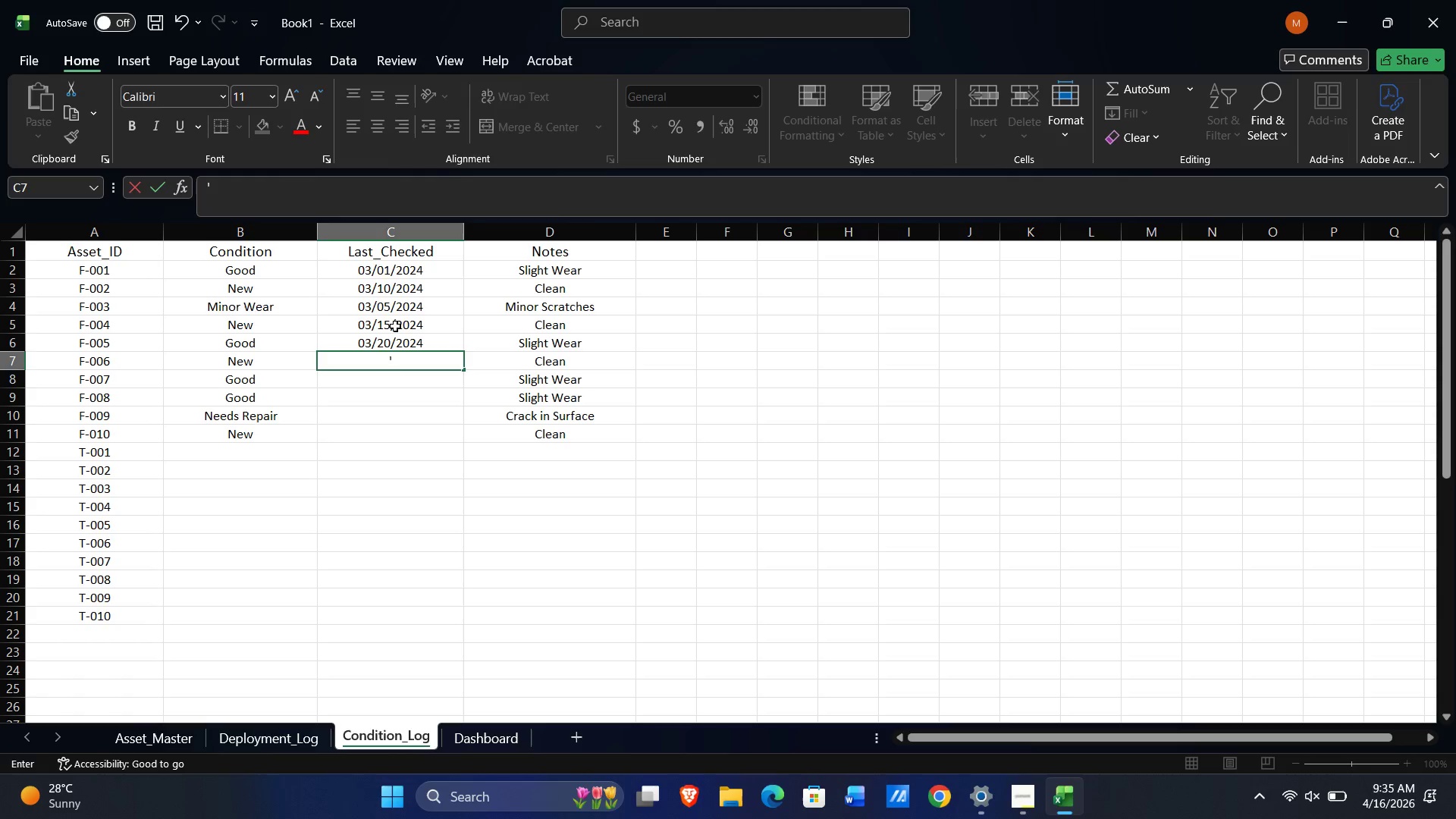 
key(Numpad0)
 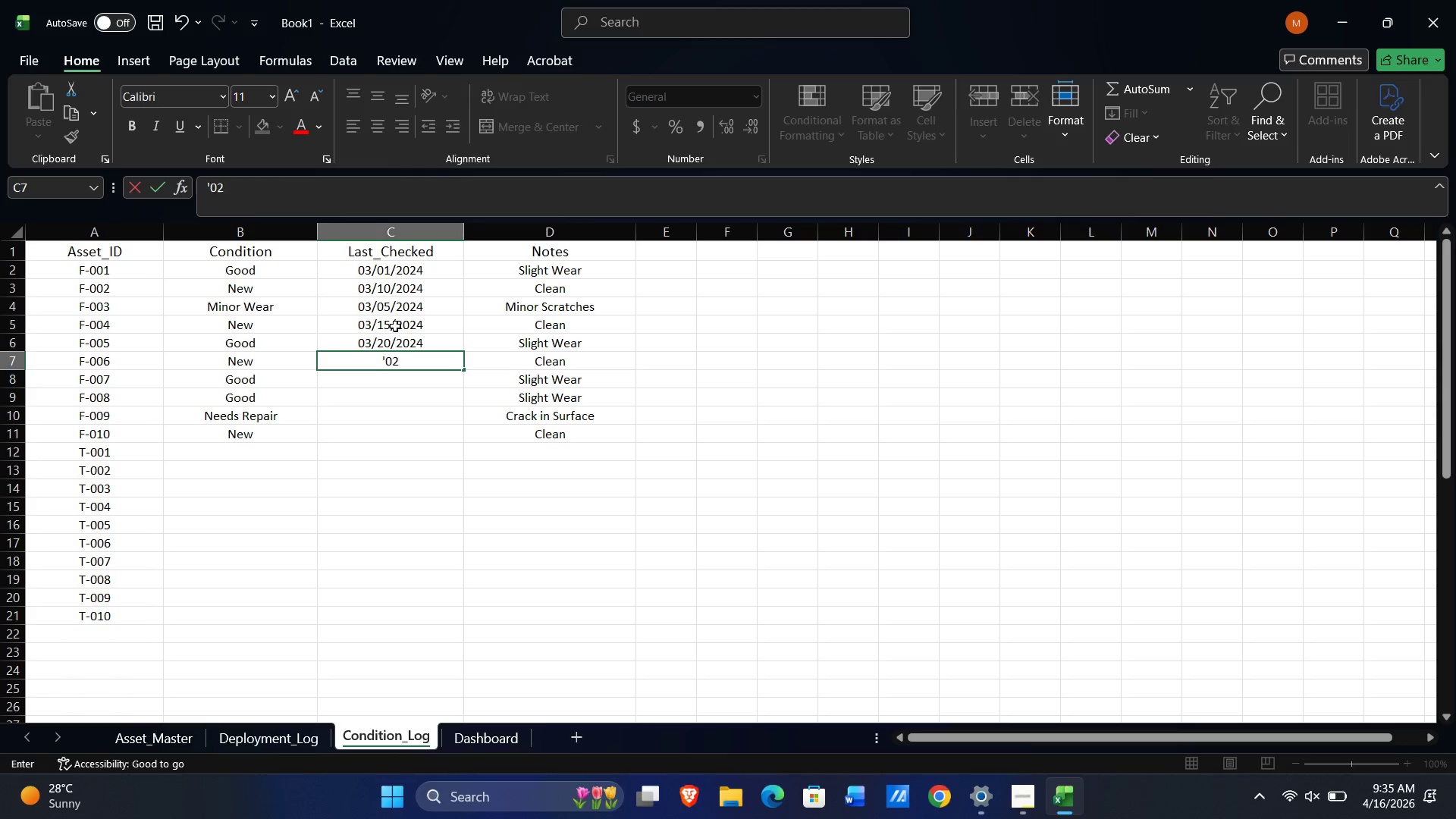 
key(Numpad2)
 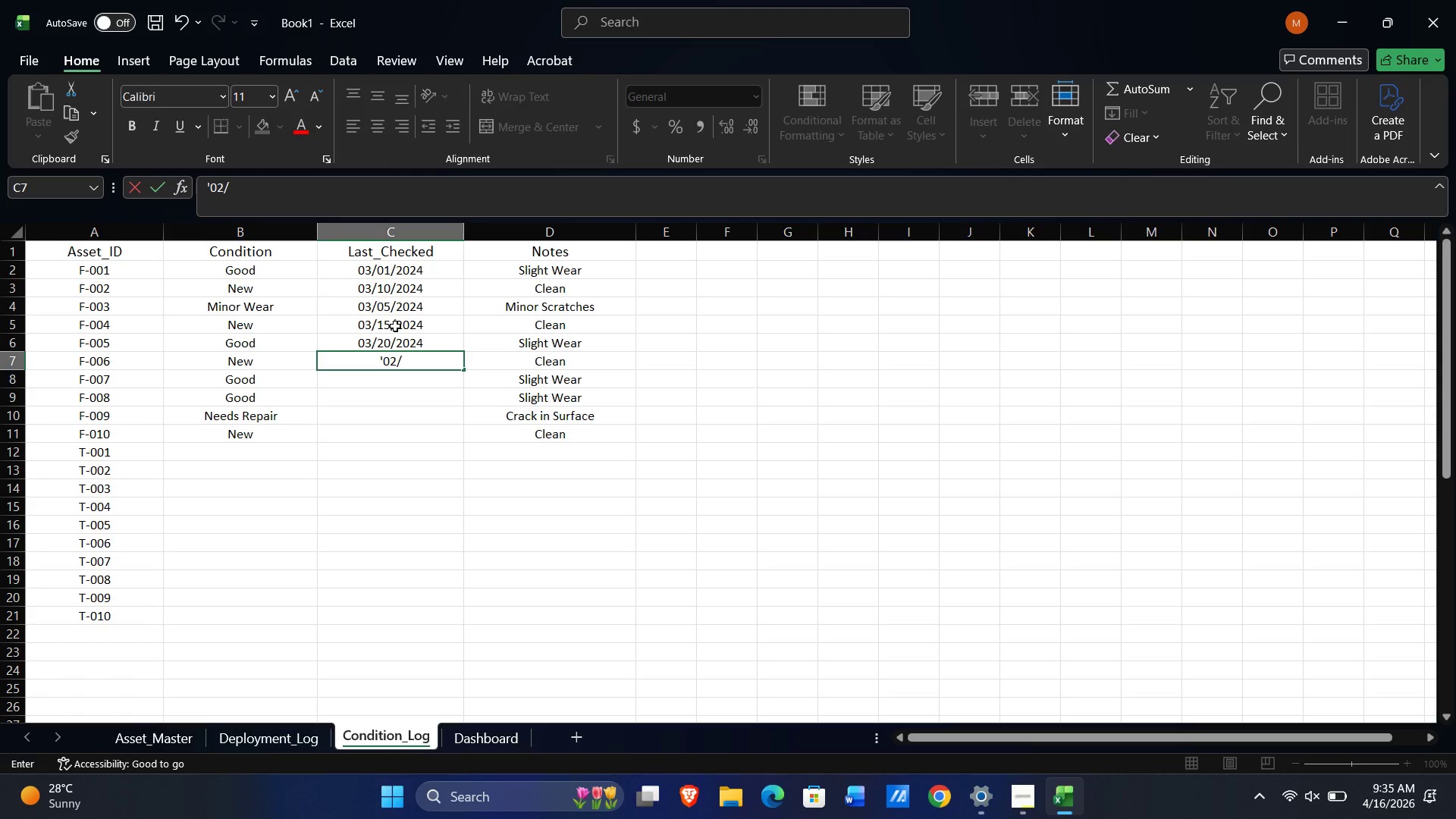 
key(NumpadDivide)
 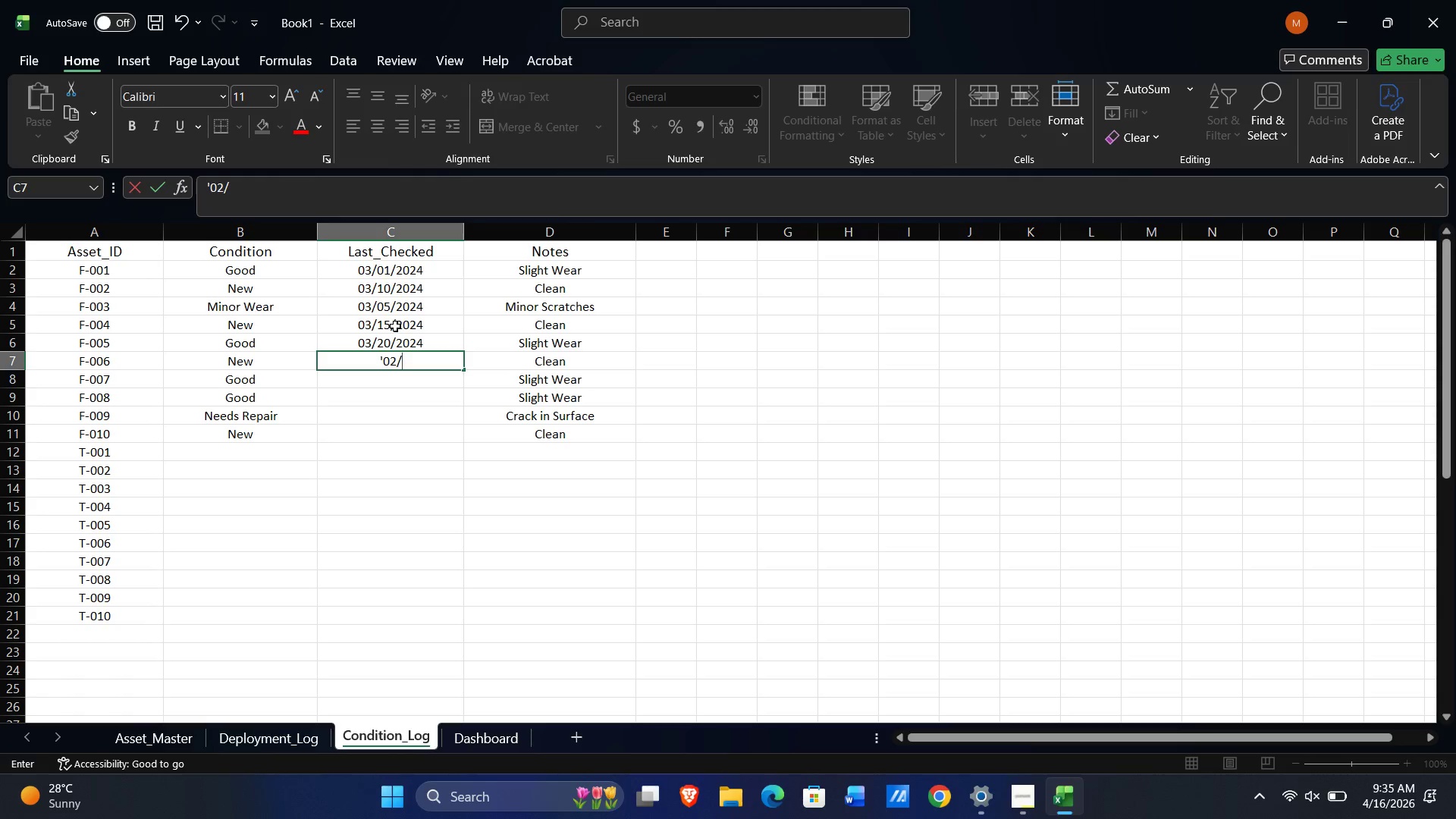 
key(Backspace)
 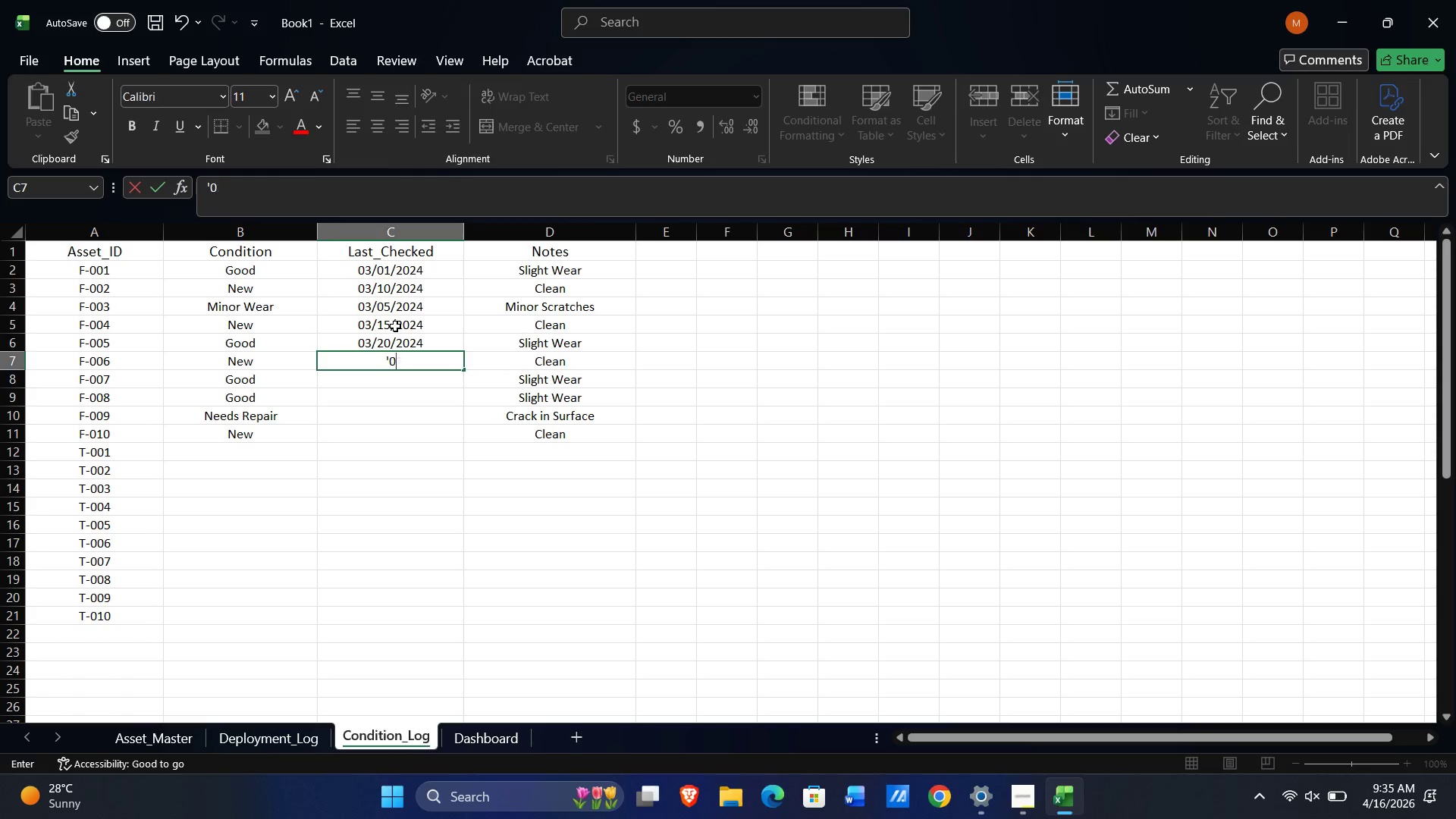 
key(Backspace)
 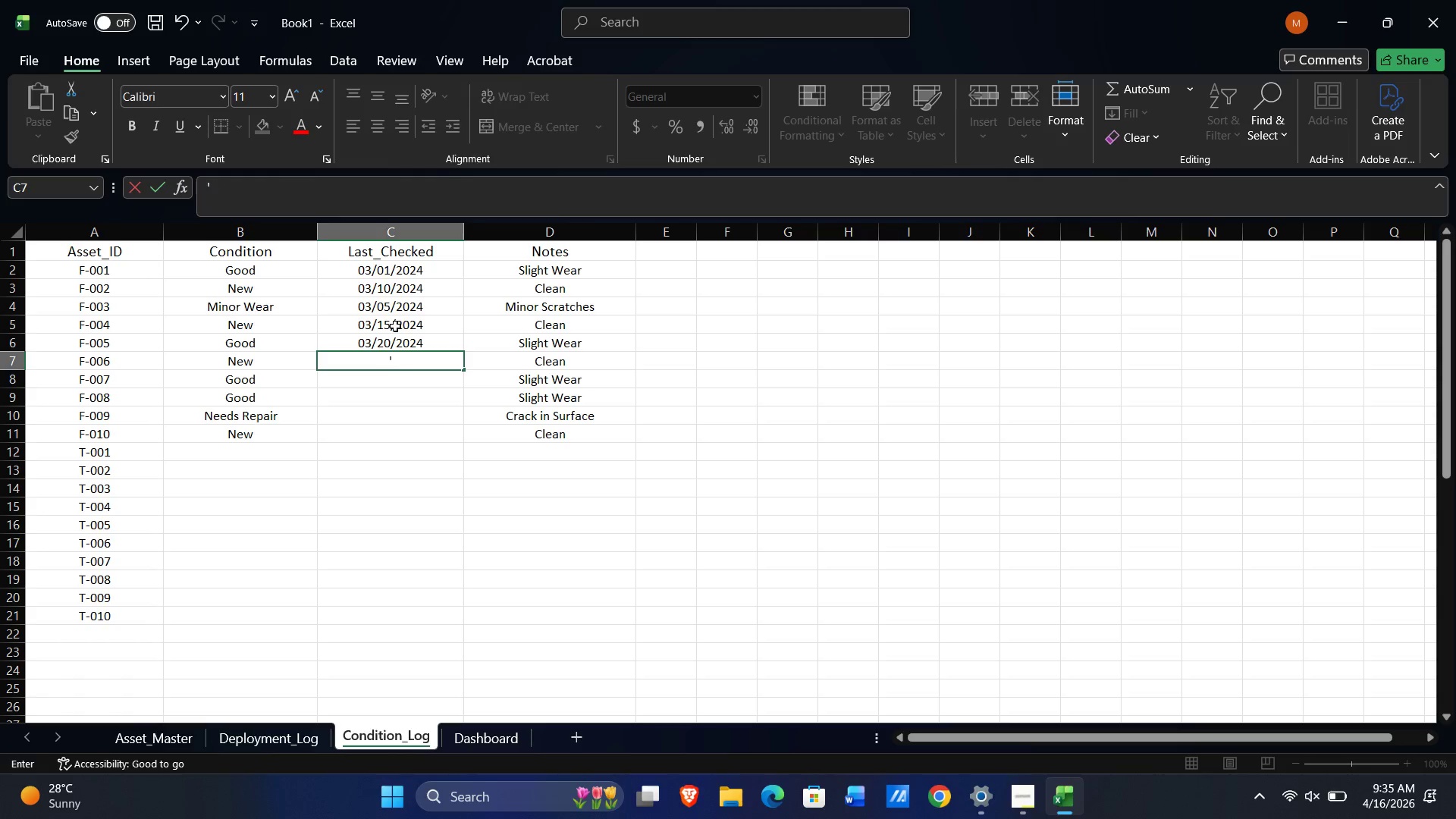 
key(Backspace)
 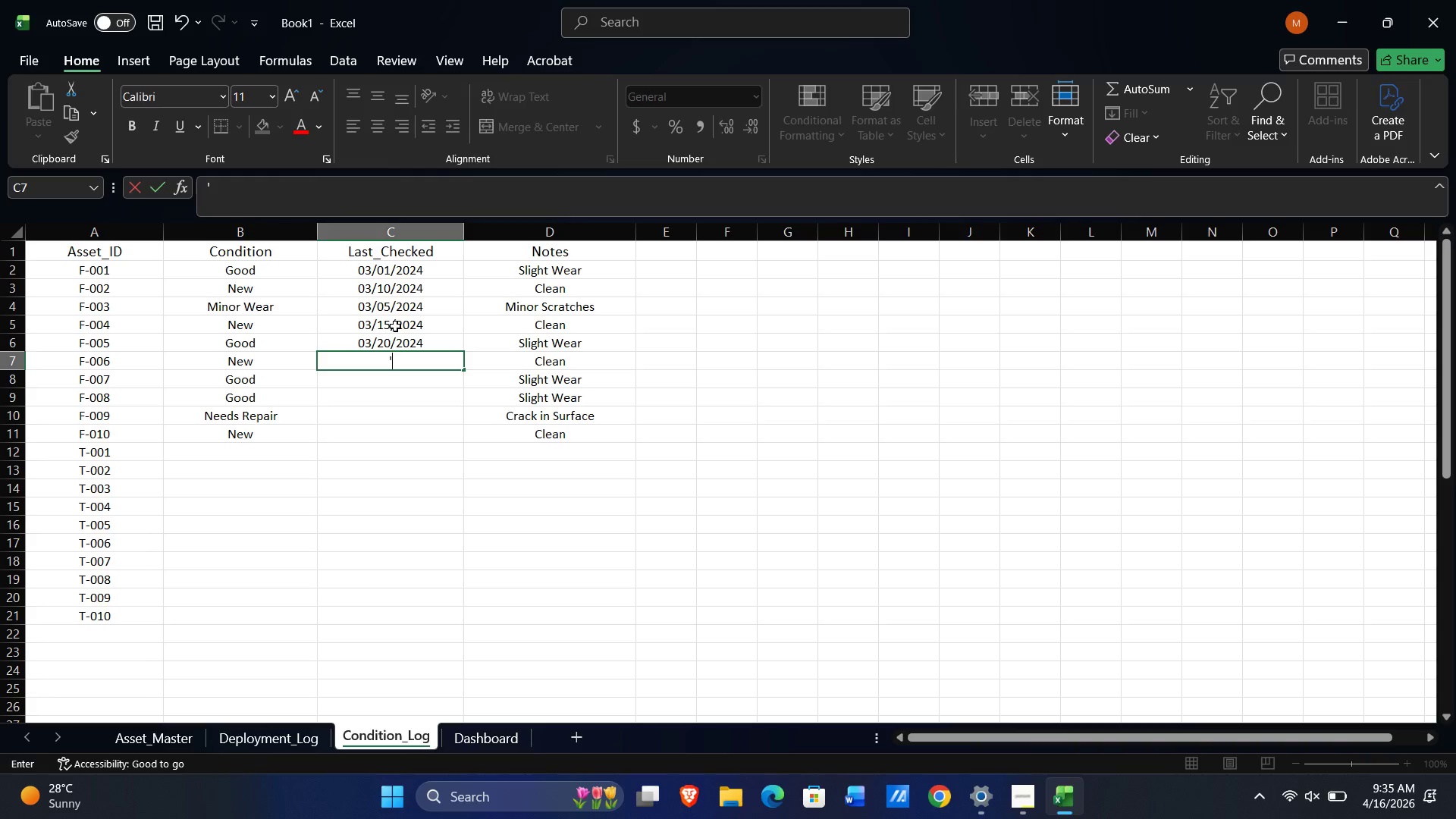 
key(Numpad3)
 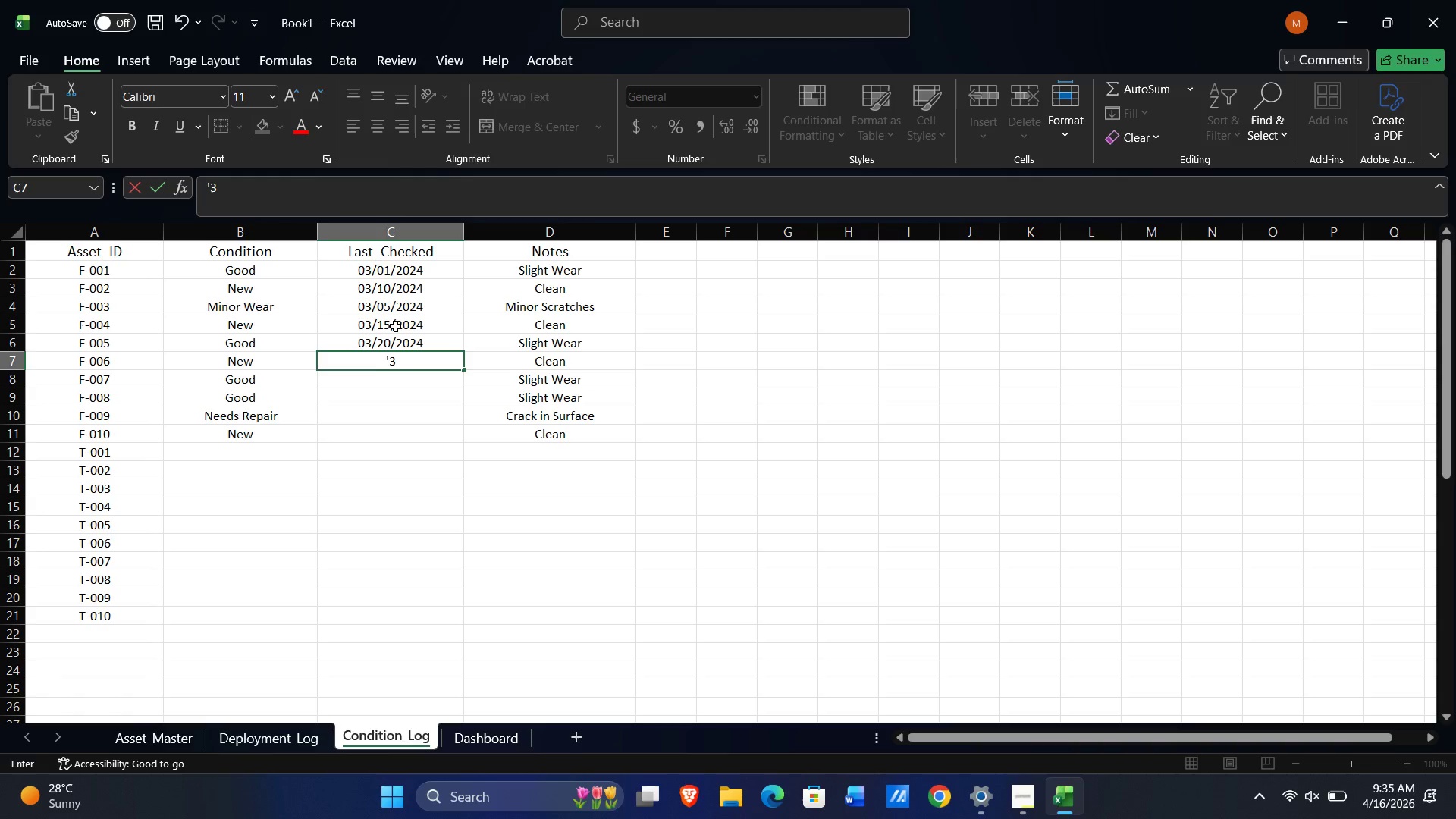 
key(NumpadDivide)
 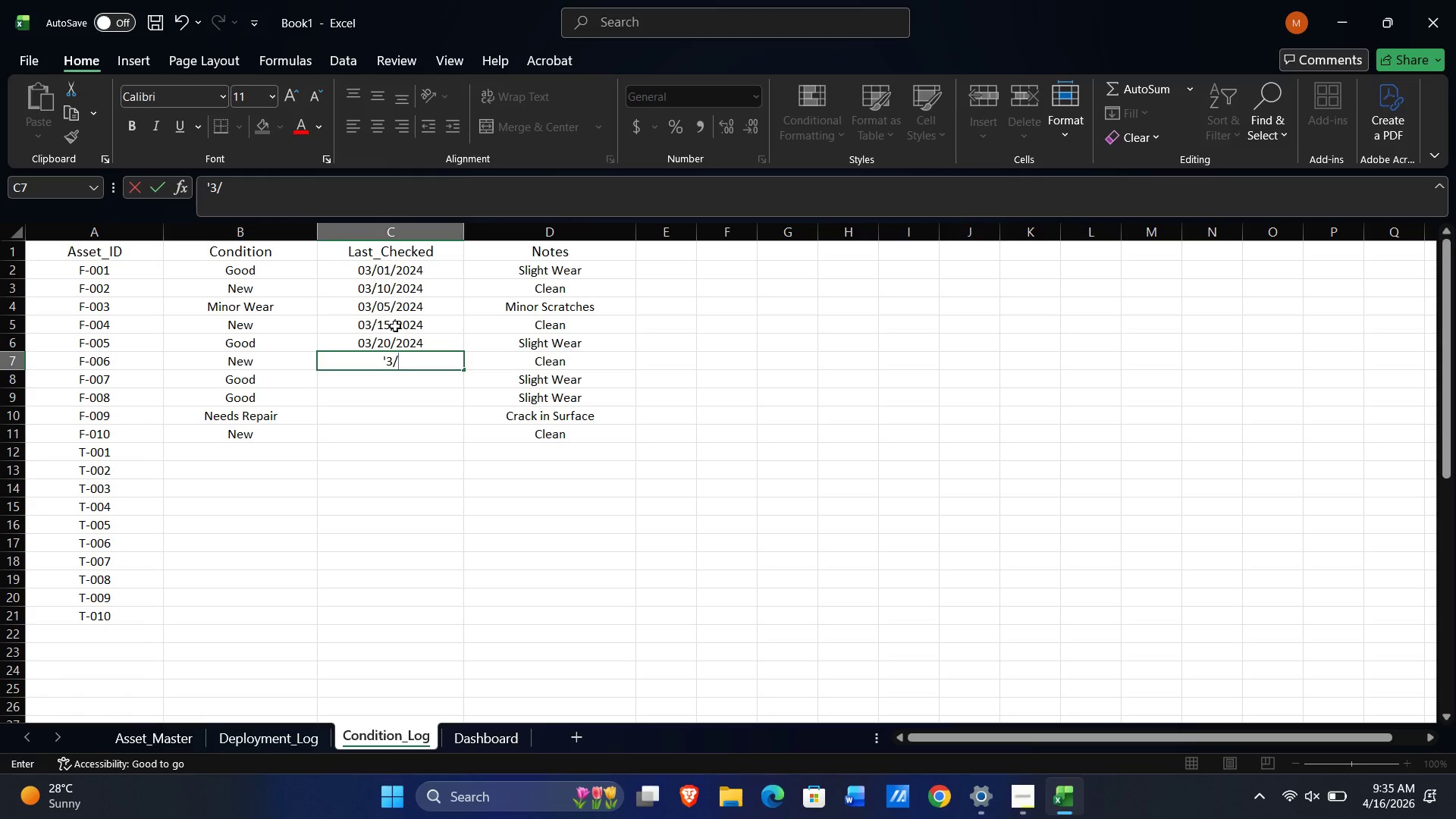 
wait(9.14)
 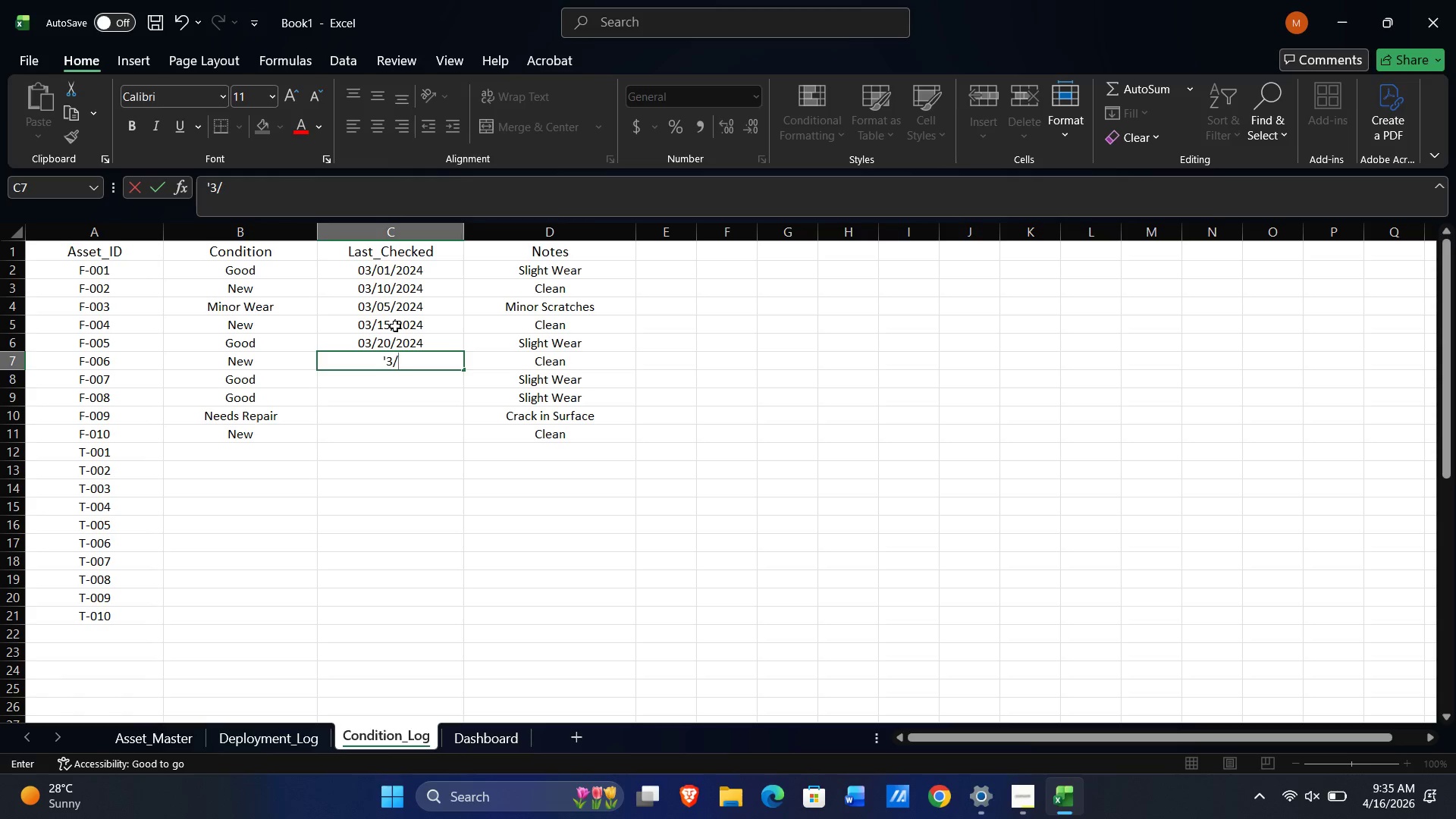 
key(Numpad2)
 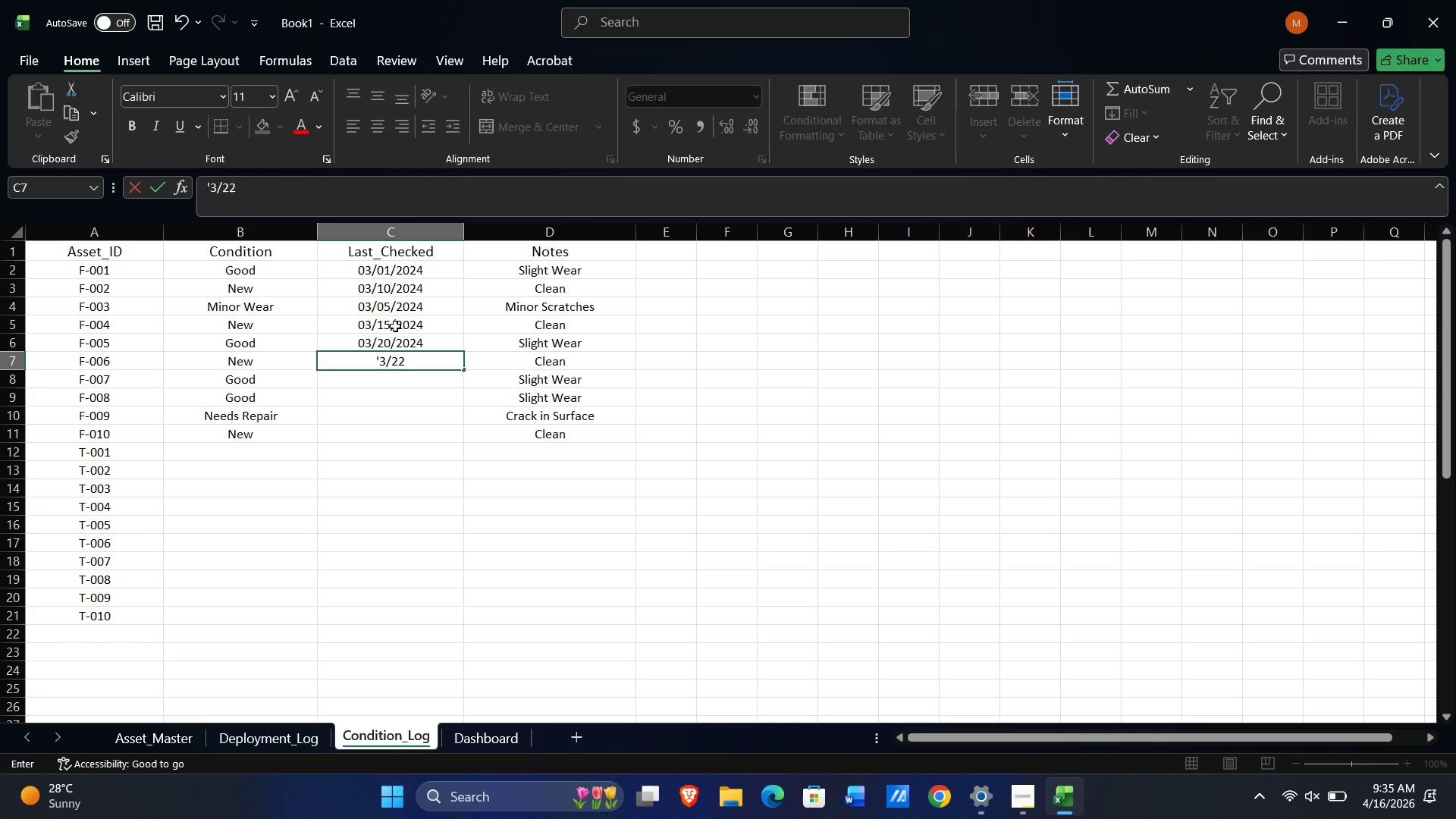 
key(Numpad2)
 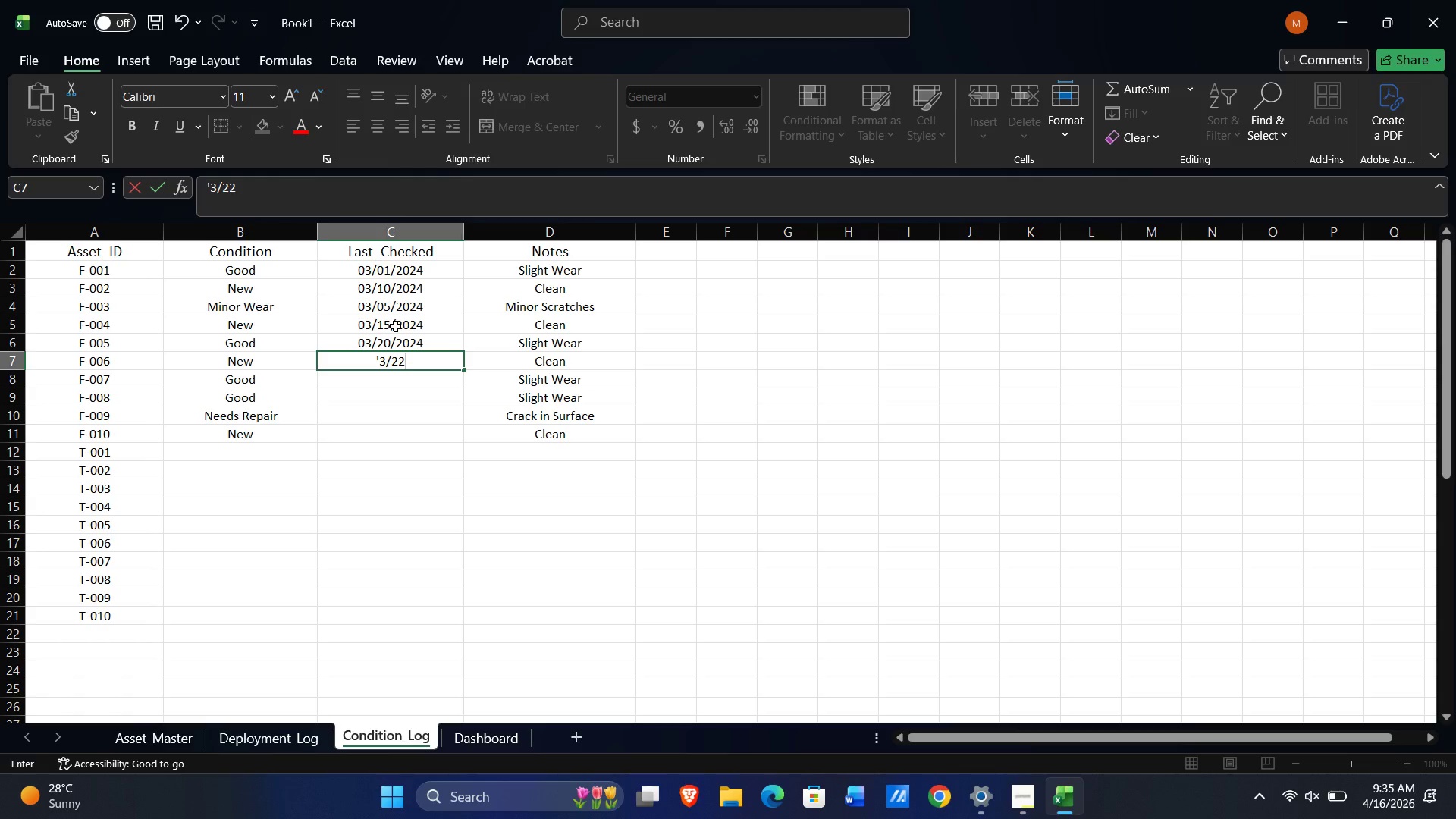 
key(NumpadDivide)
 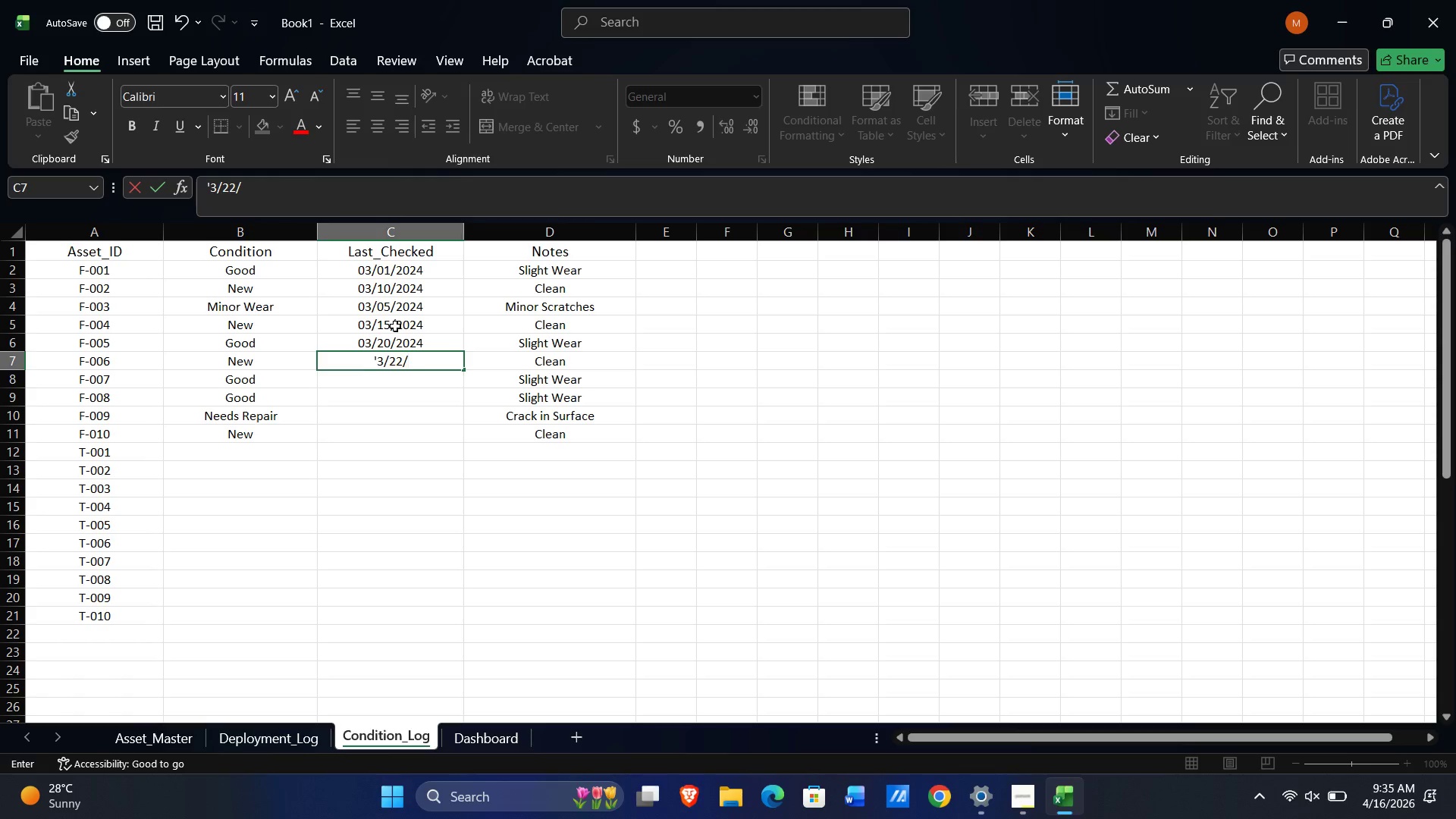 
key(Numpad2)
 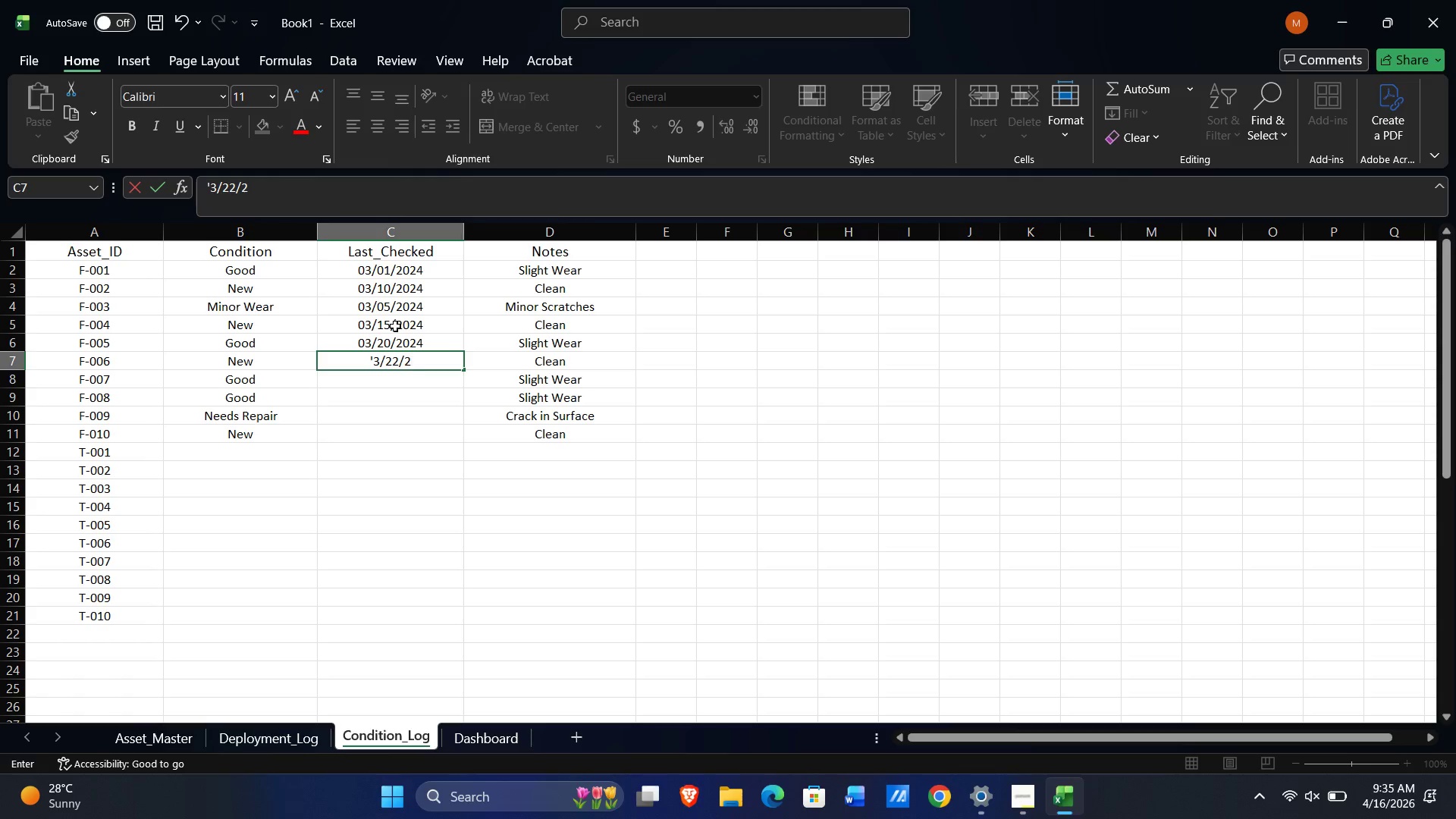 
key(Numpad0)
 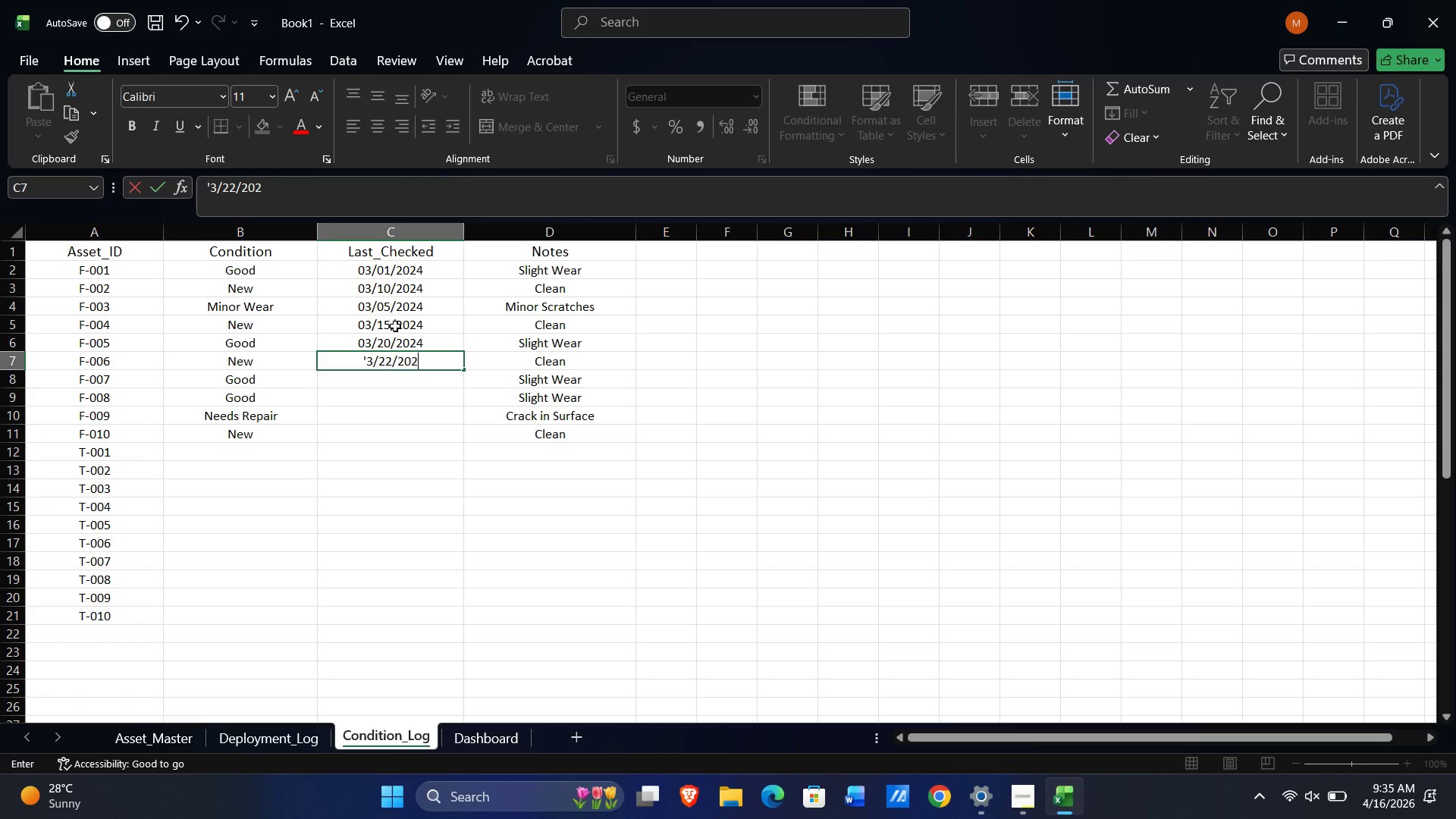 
key(Numpad2)
 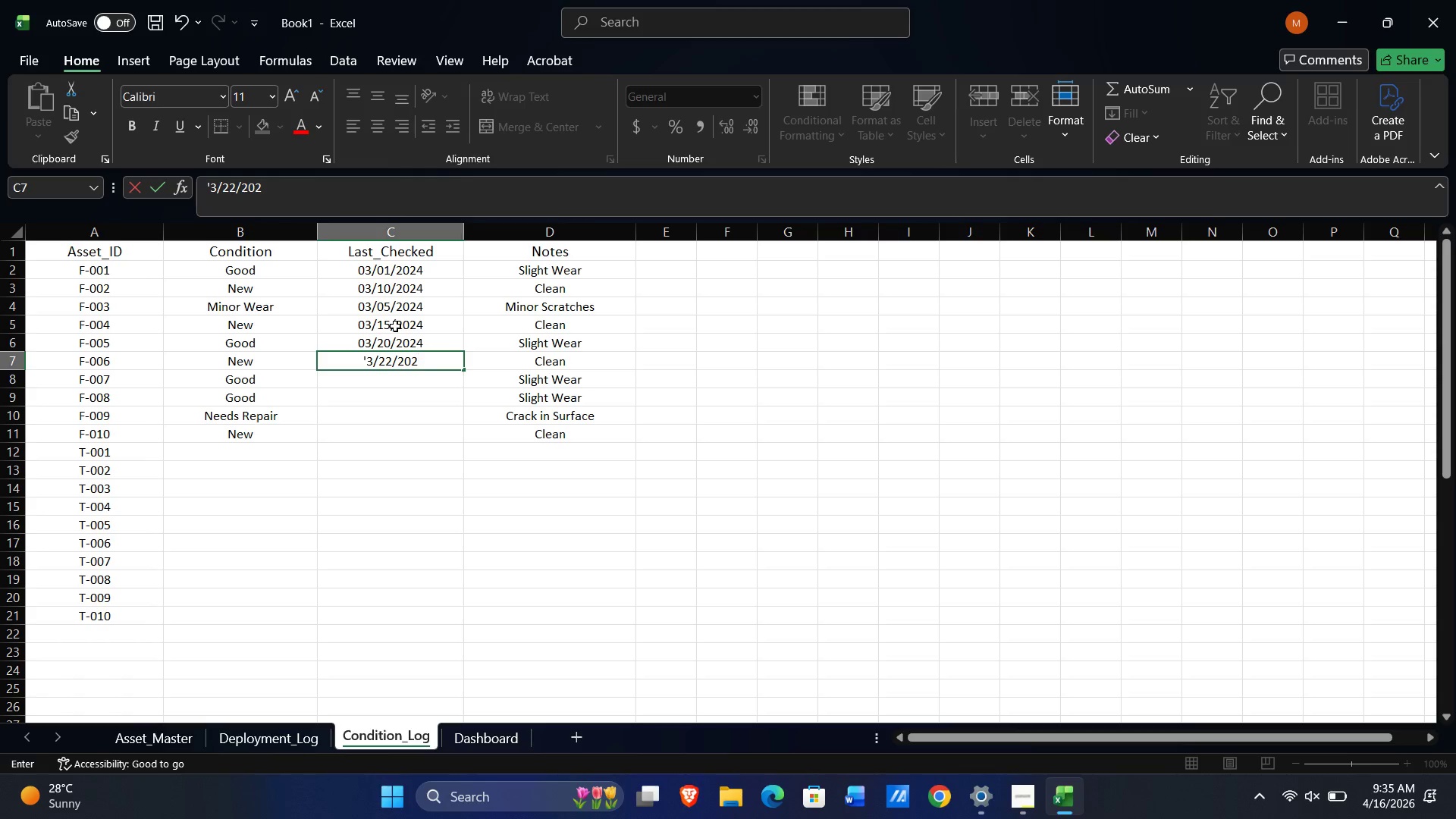 
key(Numpad4)
 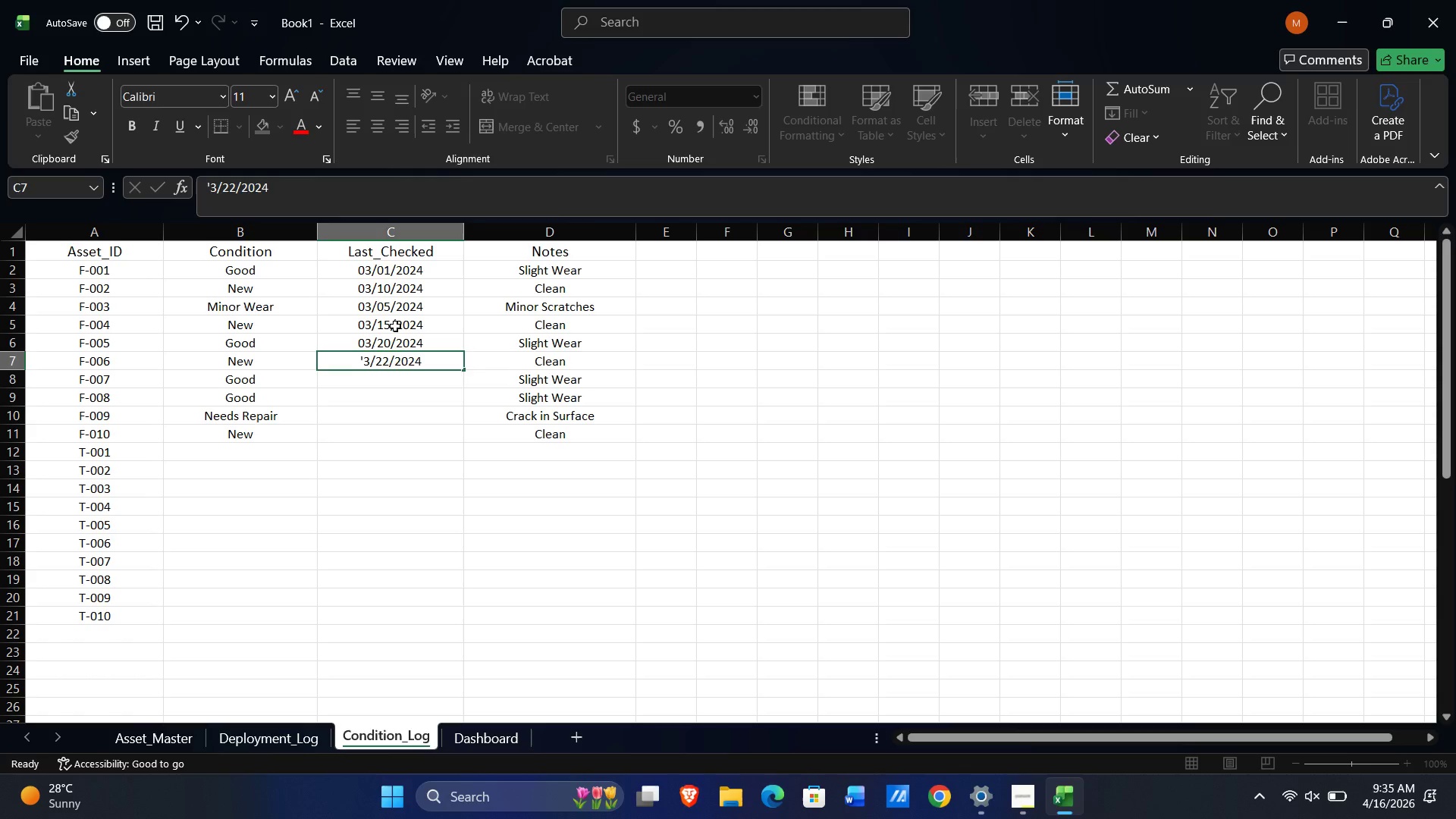 
key(NumpadEnter)
 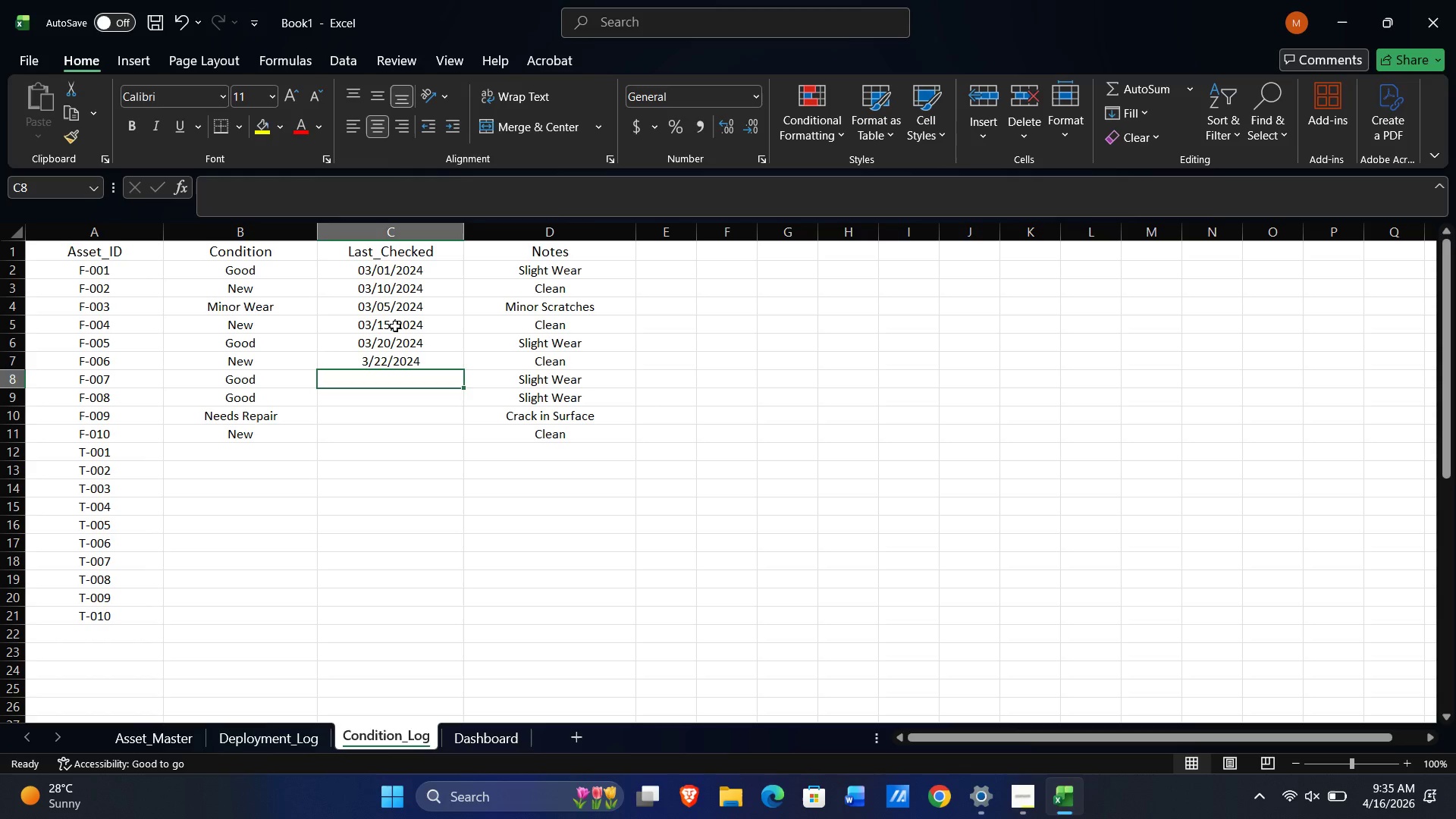 
key(Quote)
 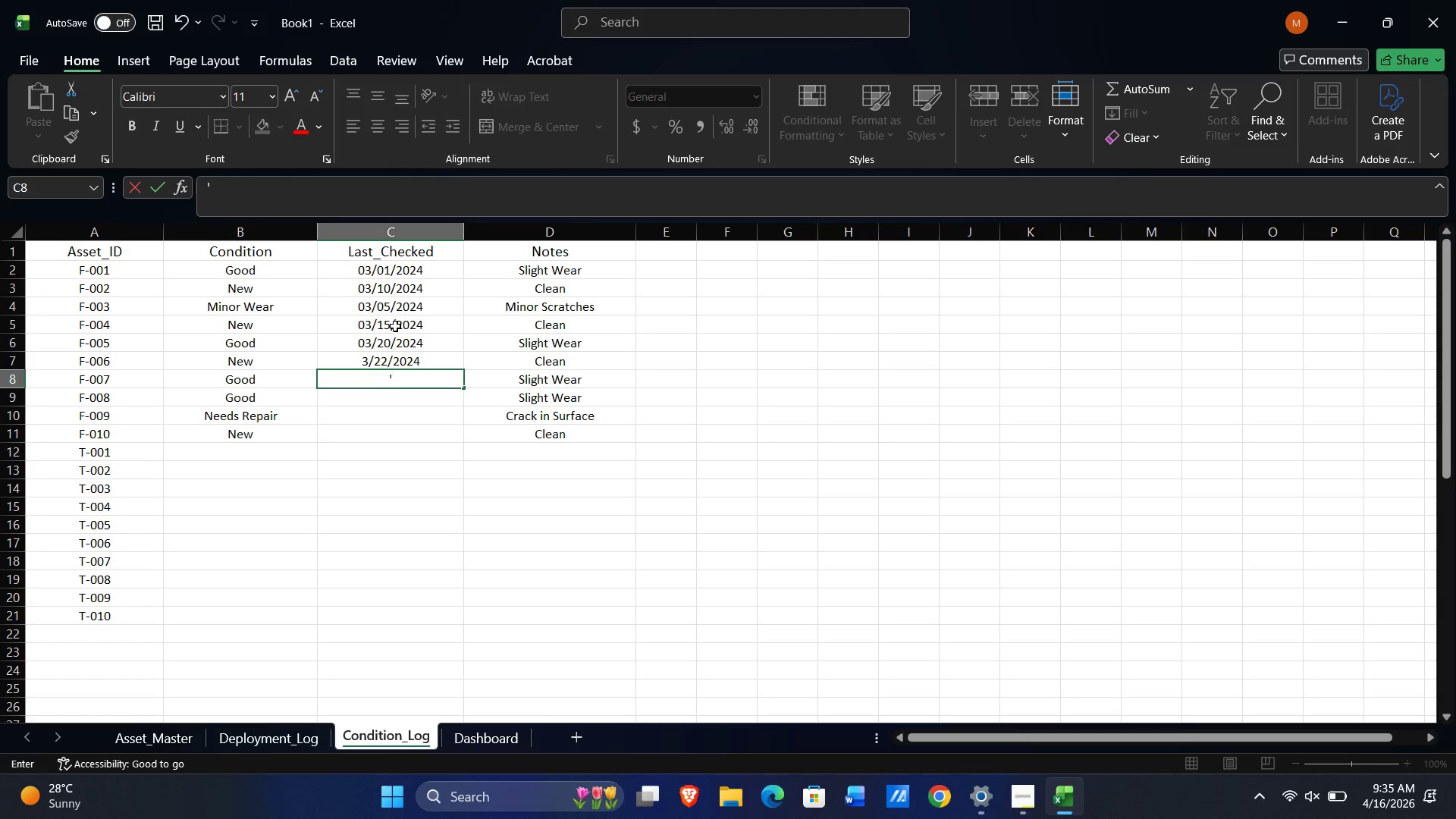 
key(Numpad0)
 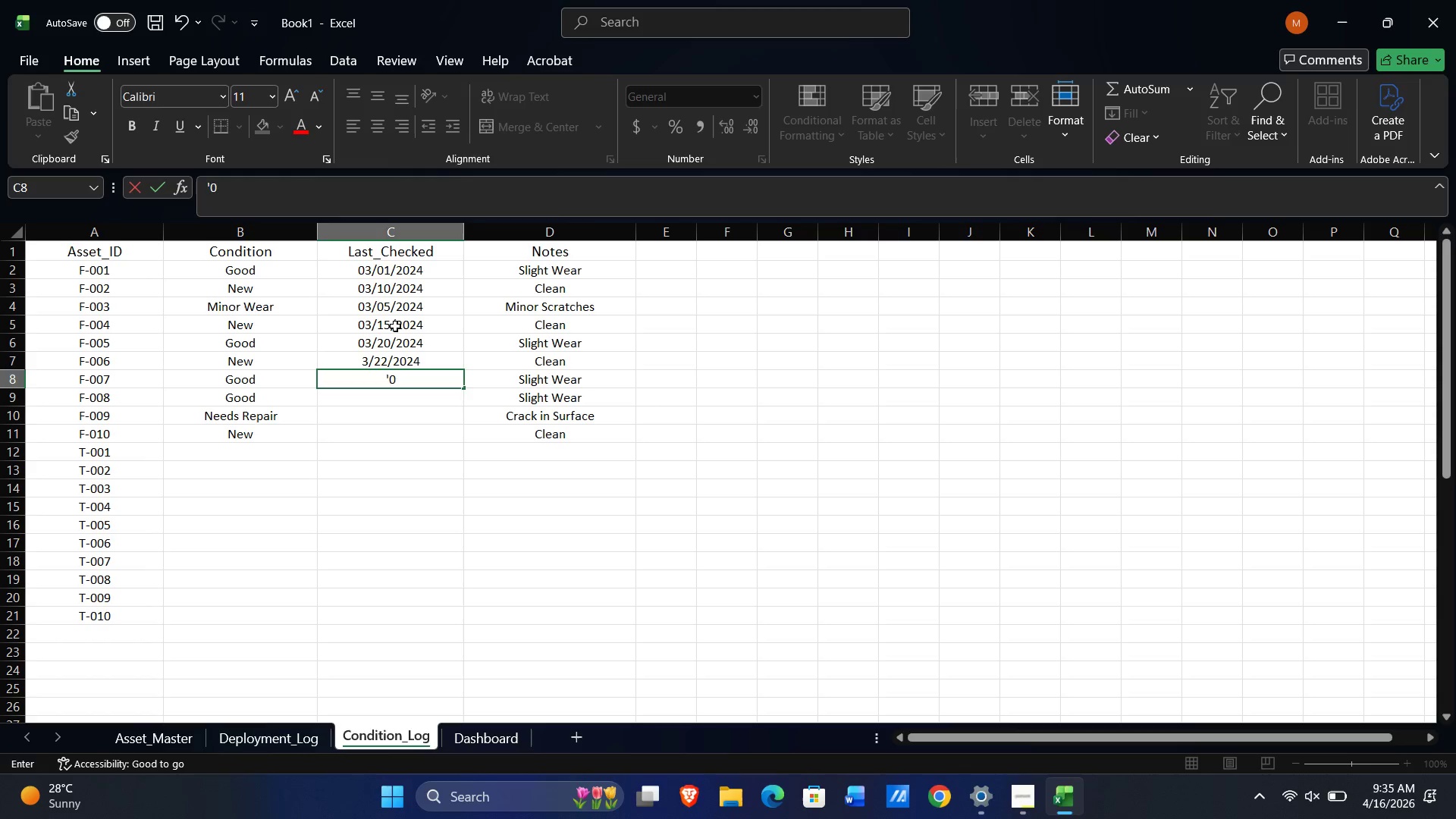 
key(Numpad3)
 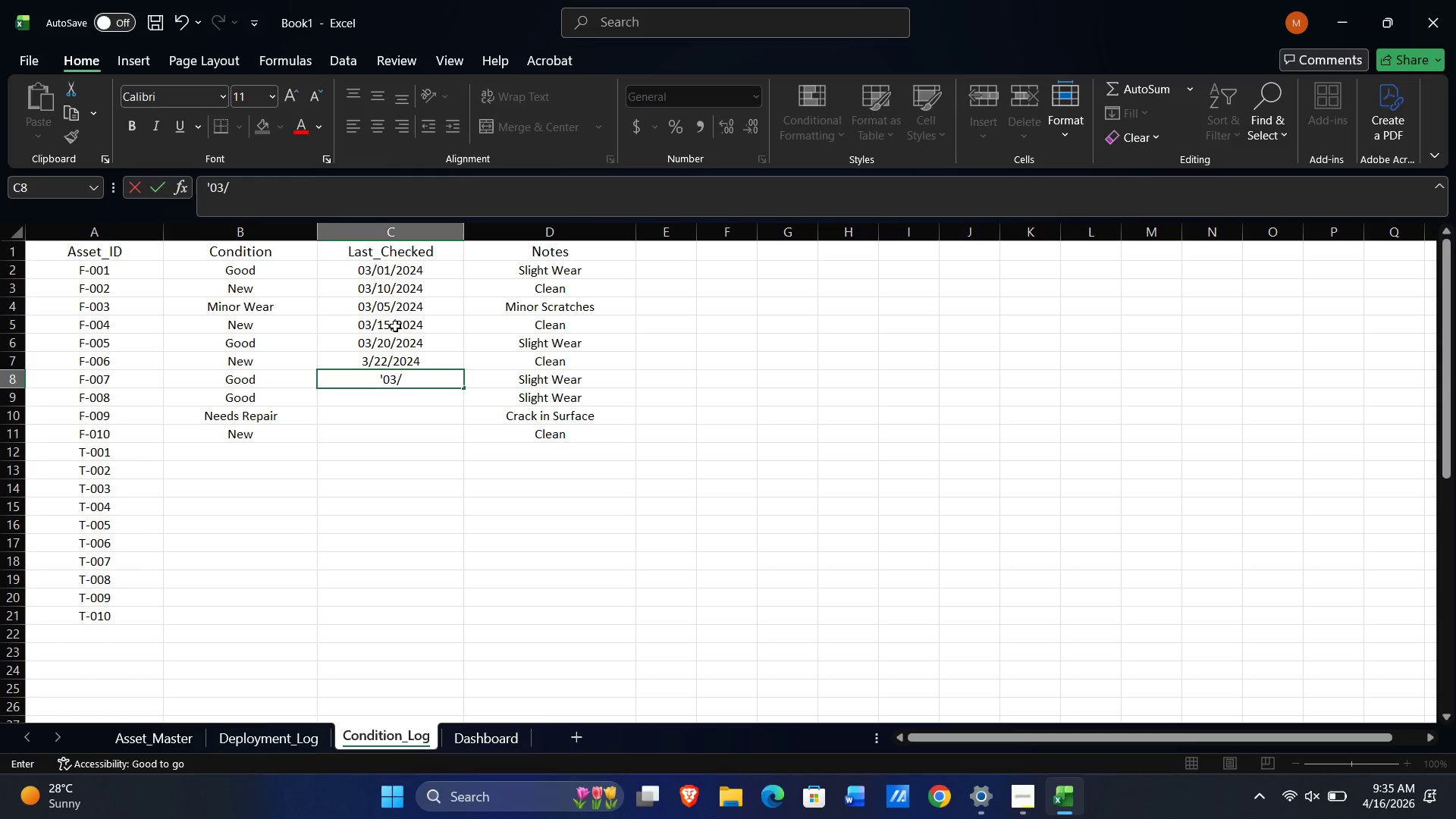 
key(NumpadDivide)
 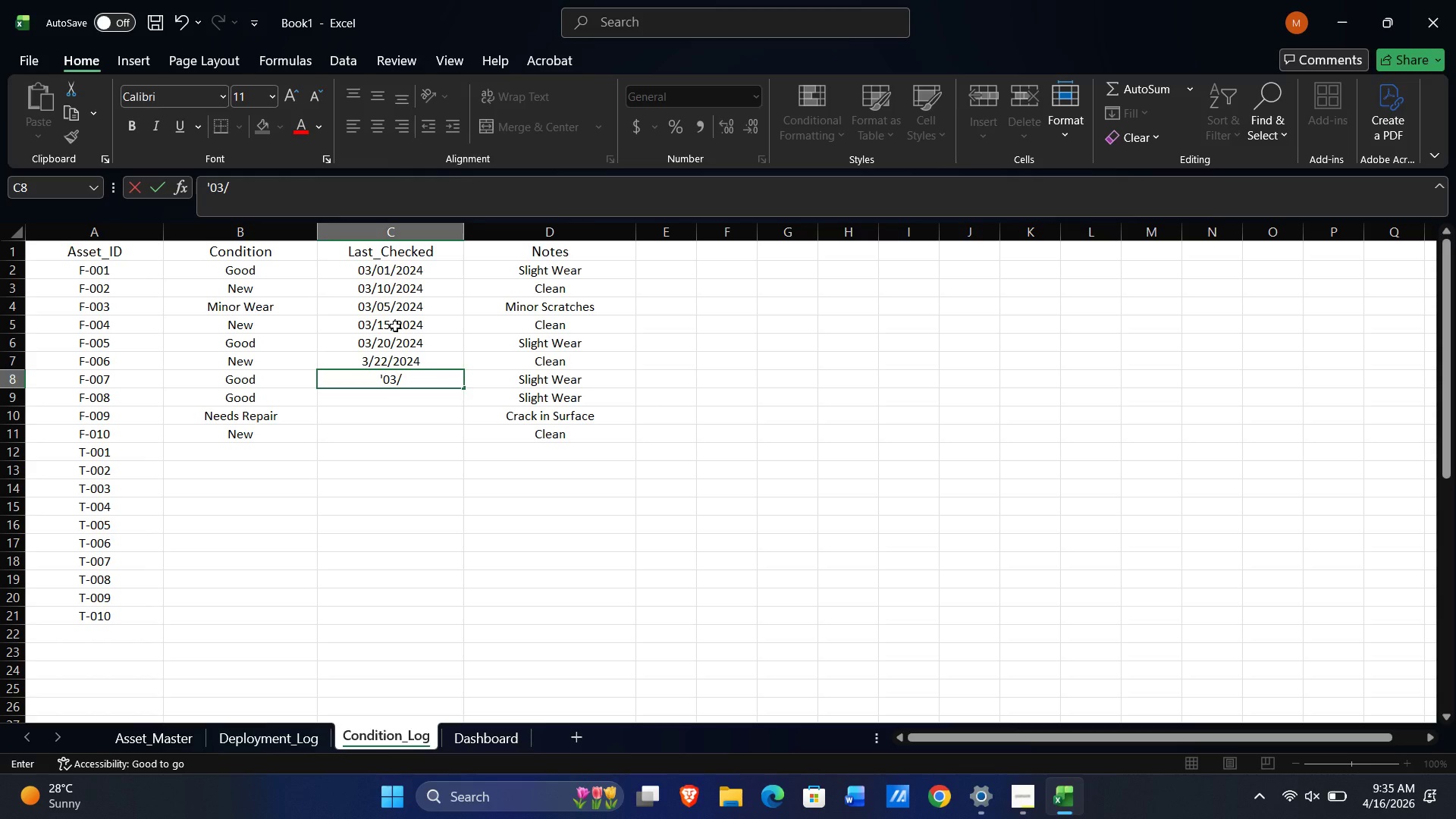 
wait(5.25)
 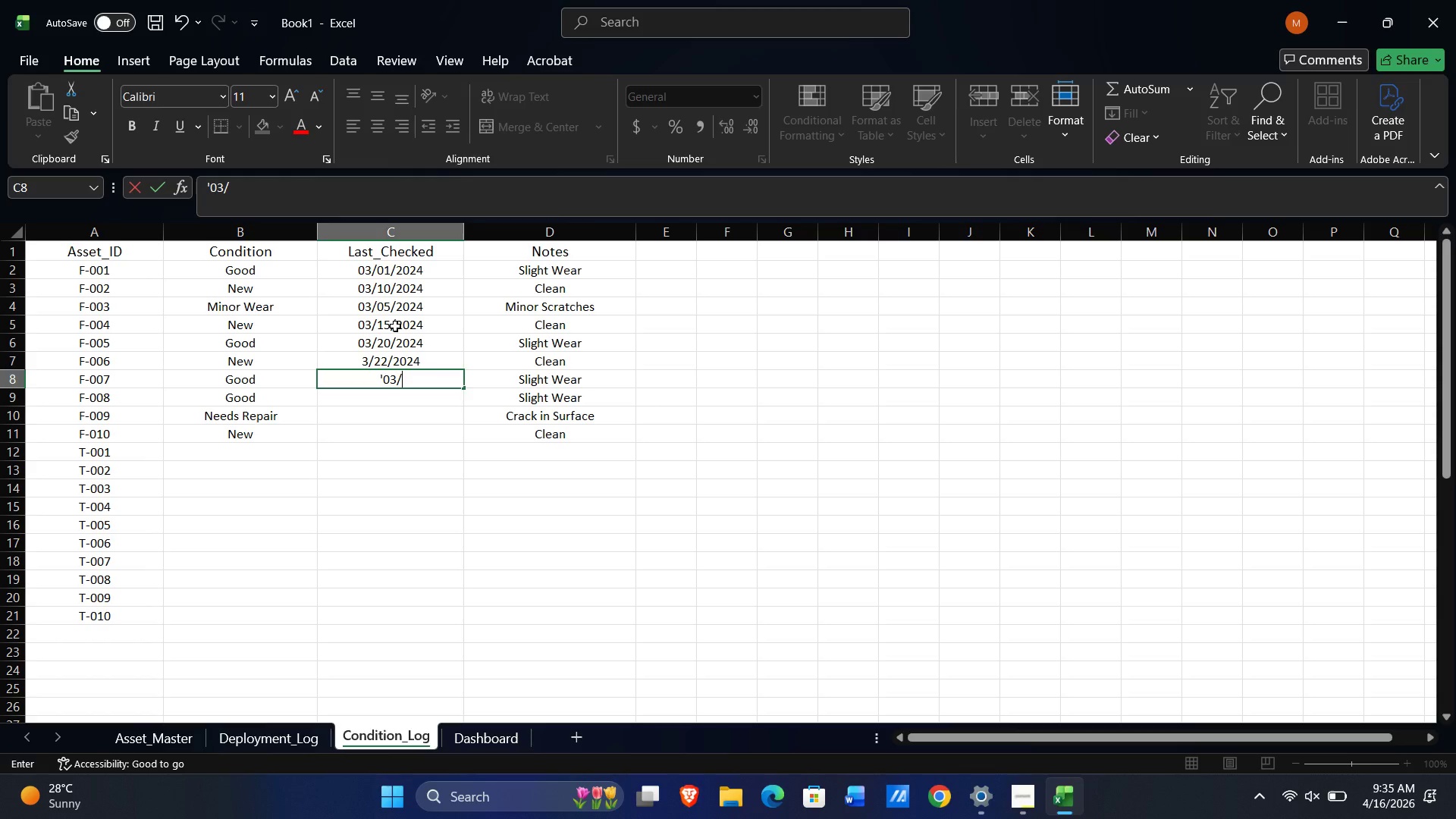 
key(Numpad2)
 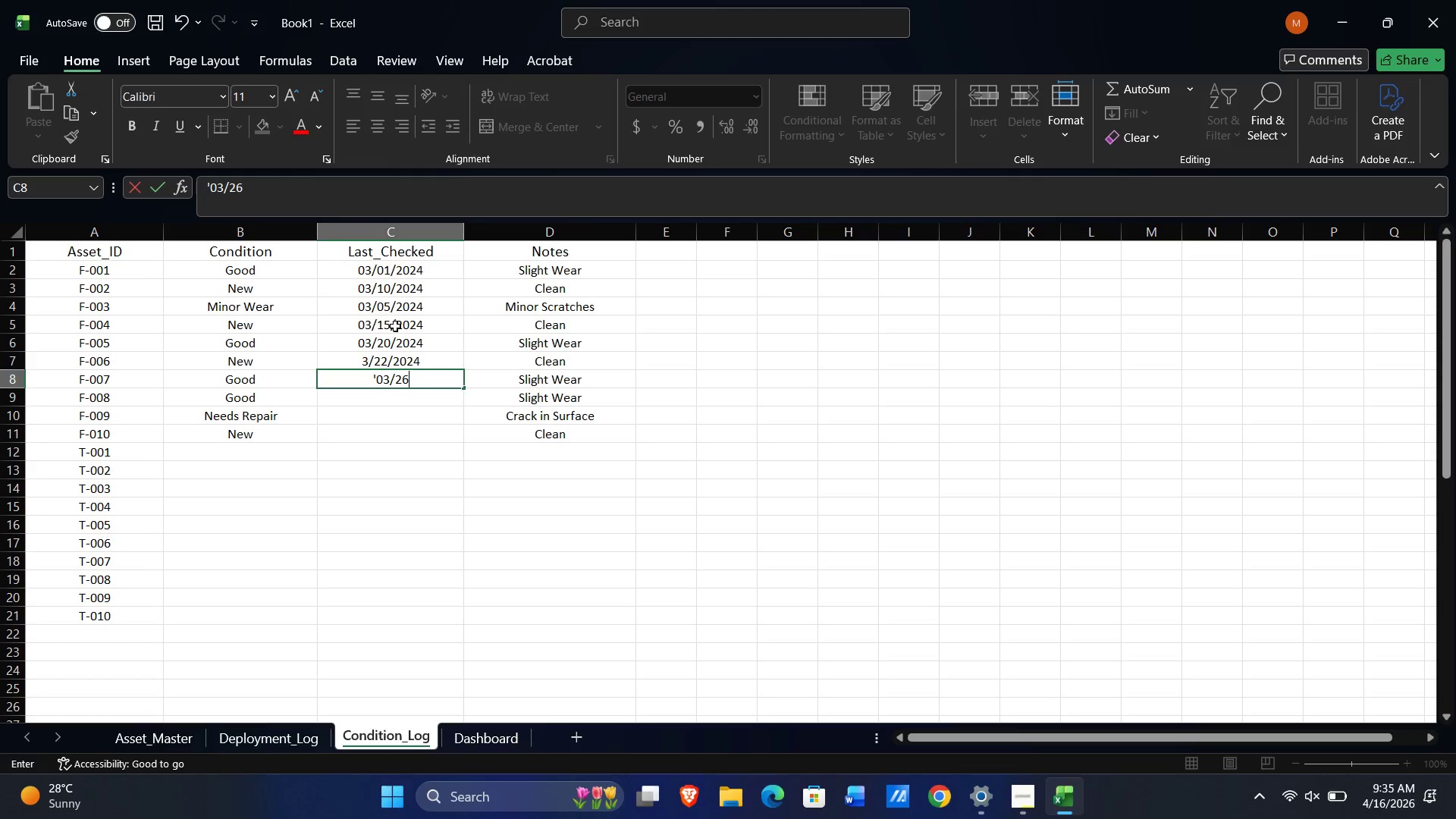 
key(Numpad6)
 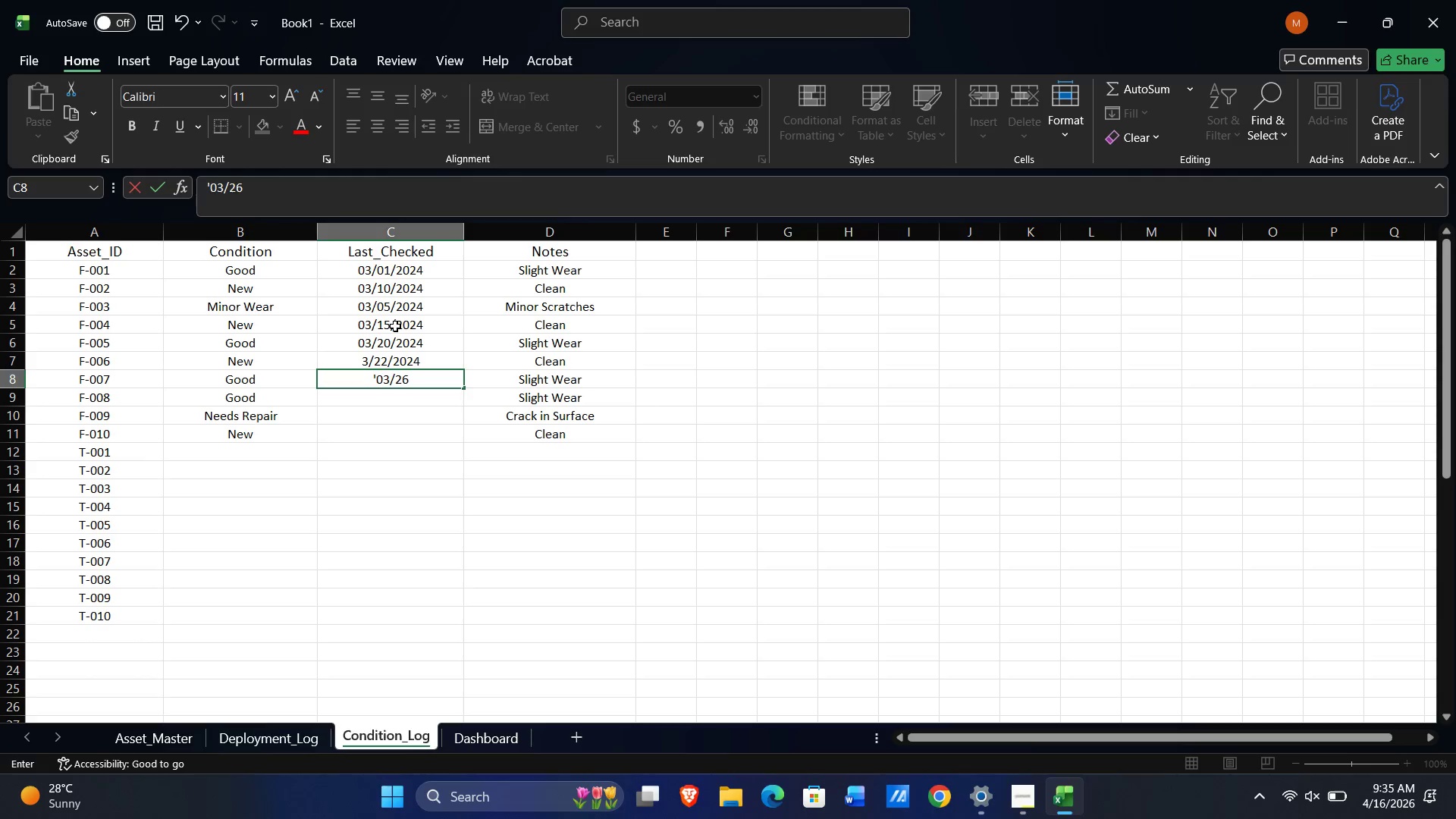 
key(NumpadDivide)
 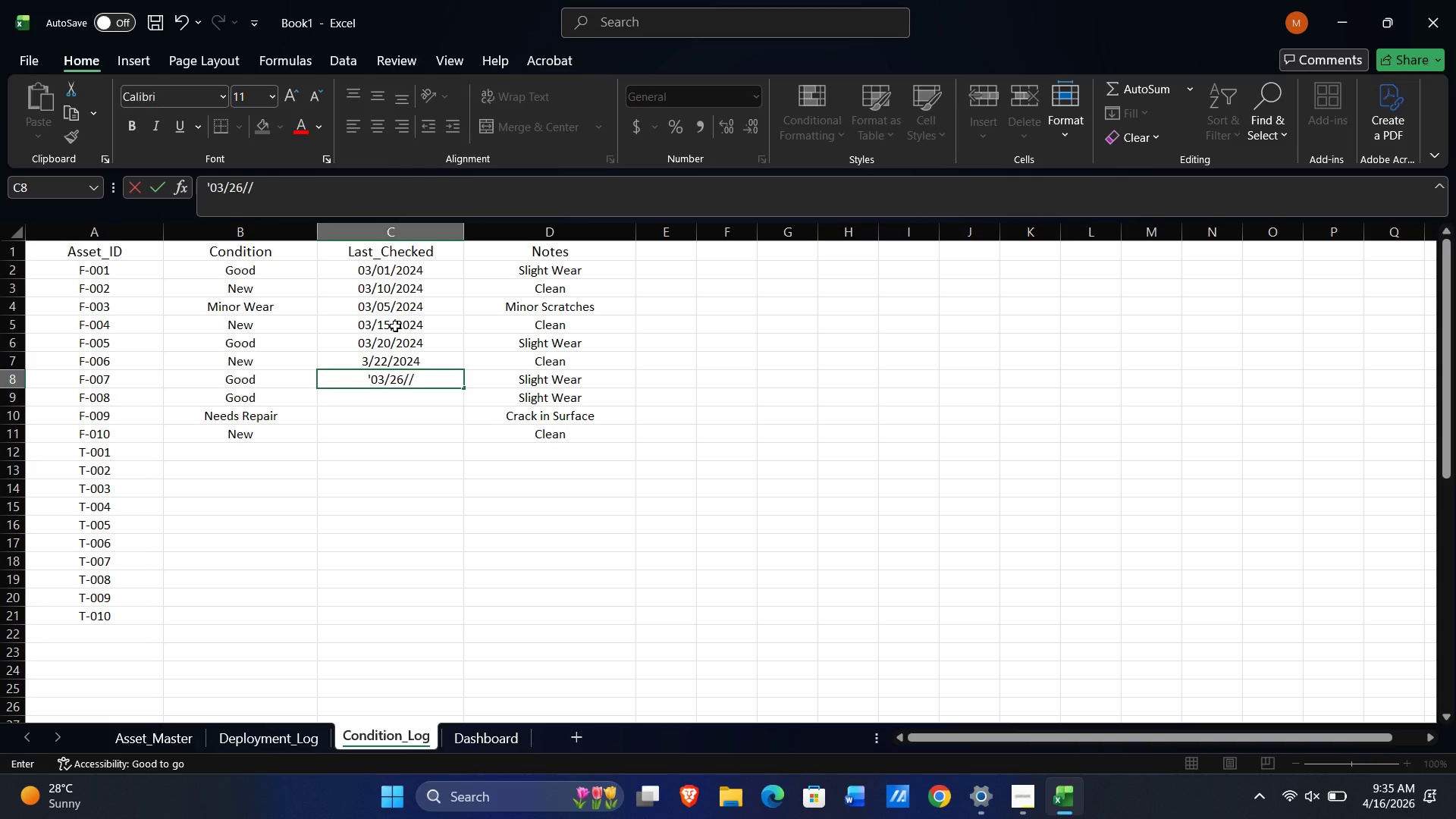 
key(NumpadDivide)
 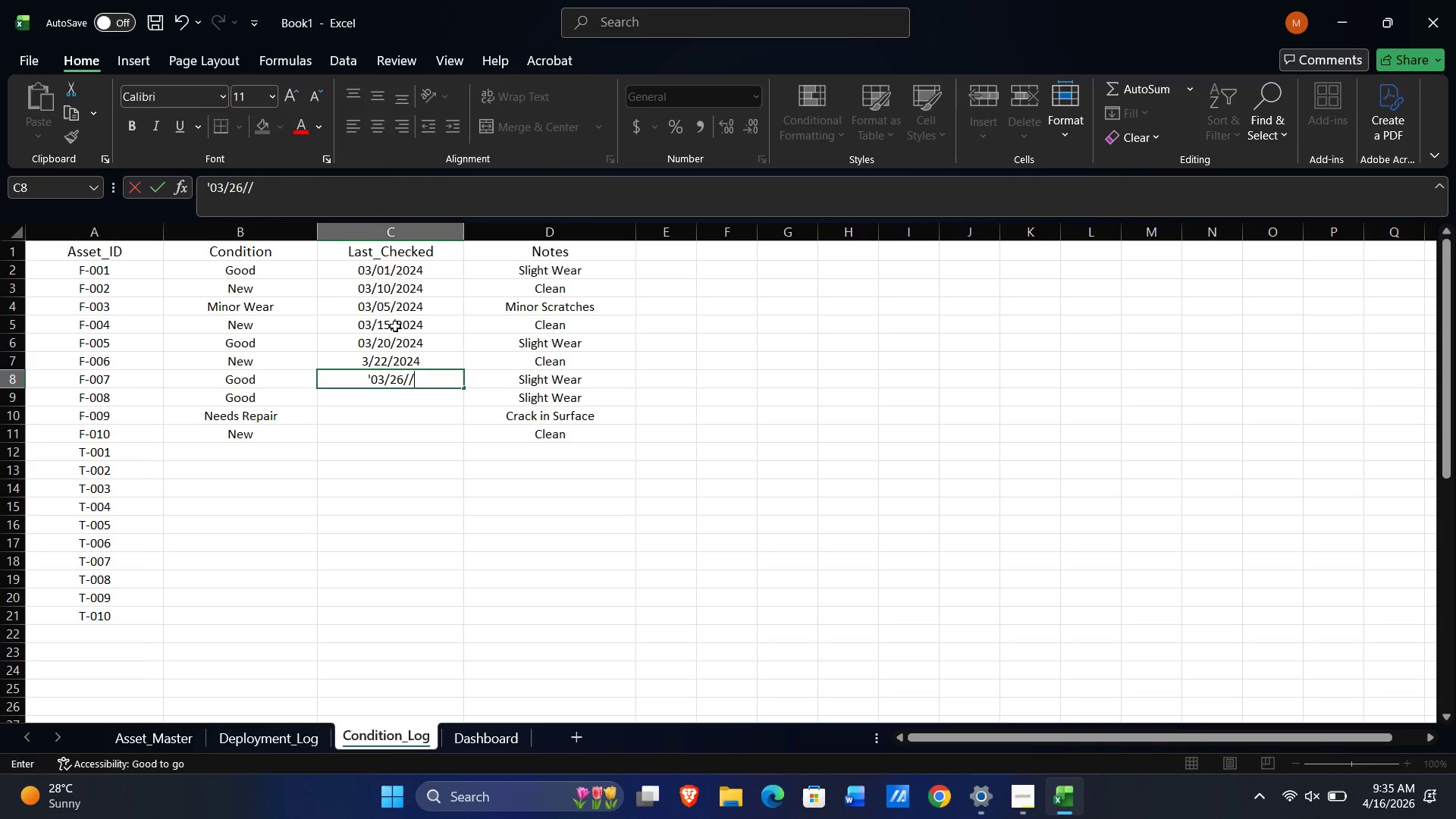 
key(Numpad2)
 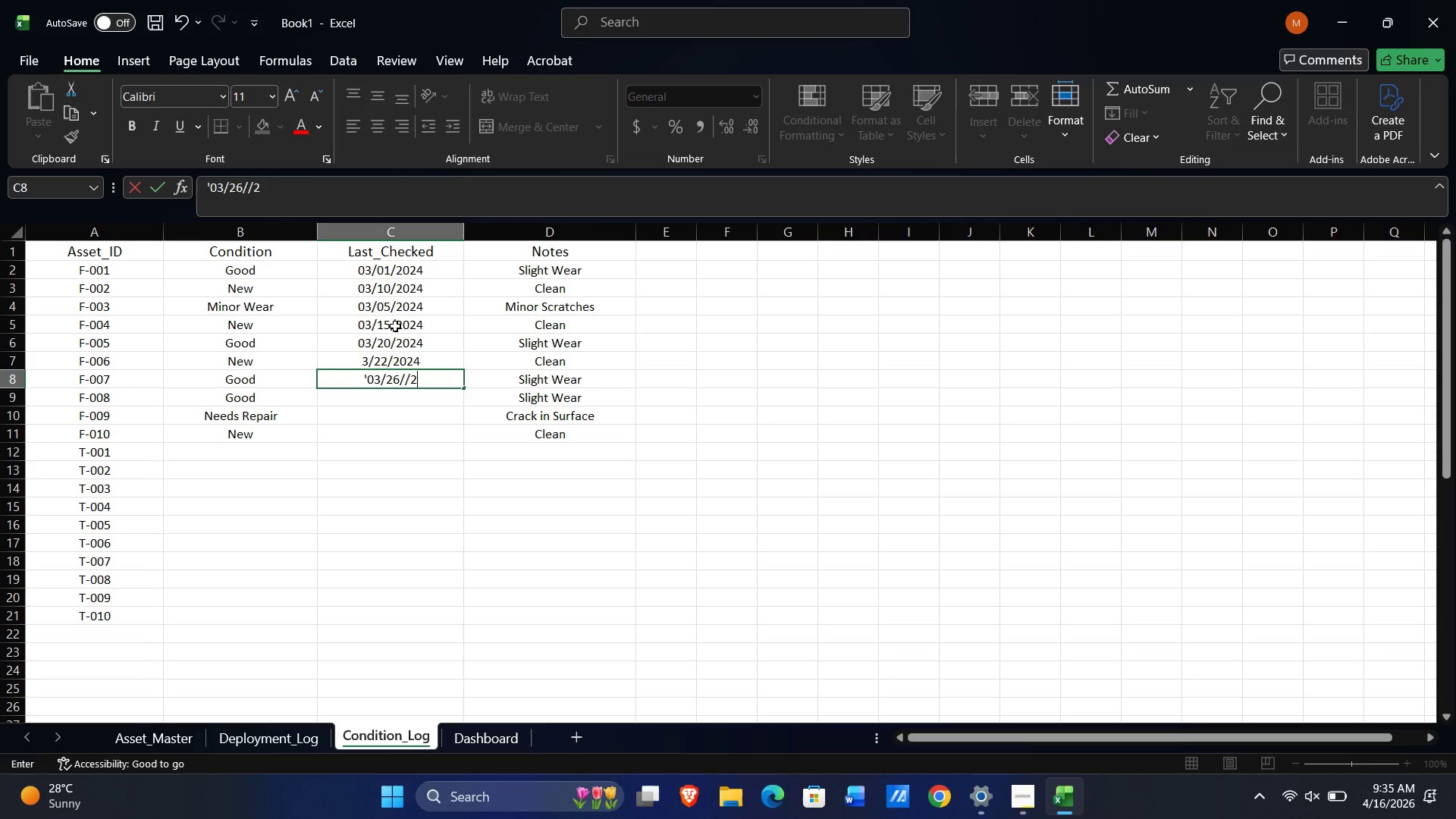 
key(Numpad0)
 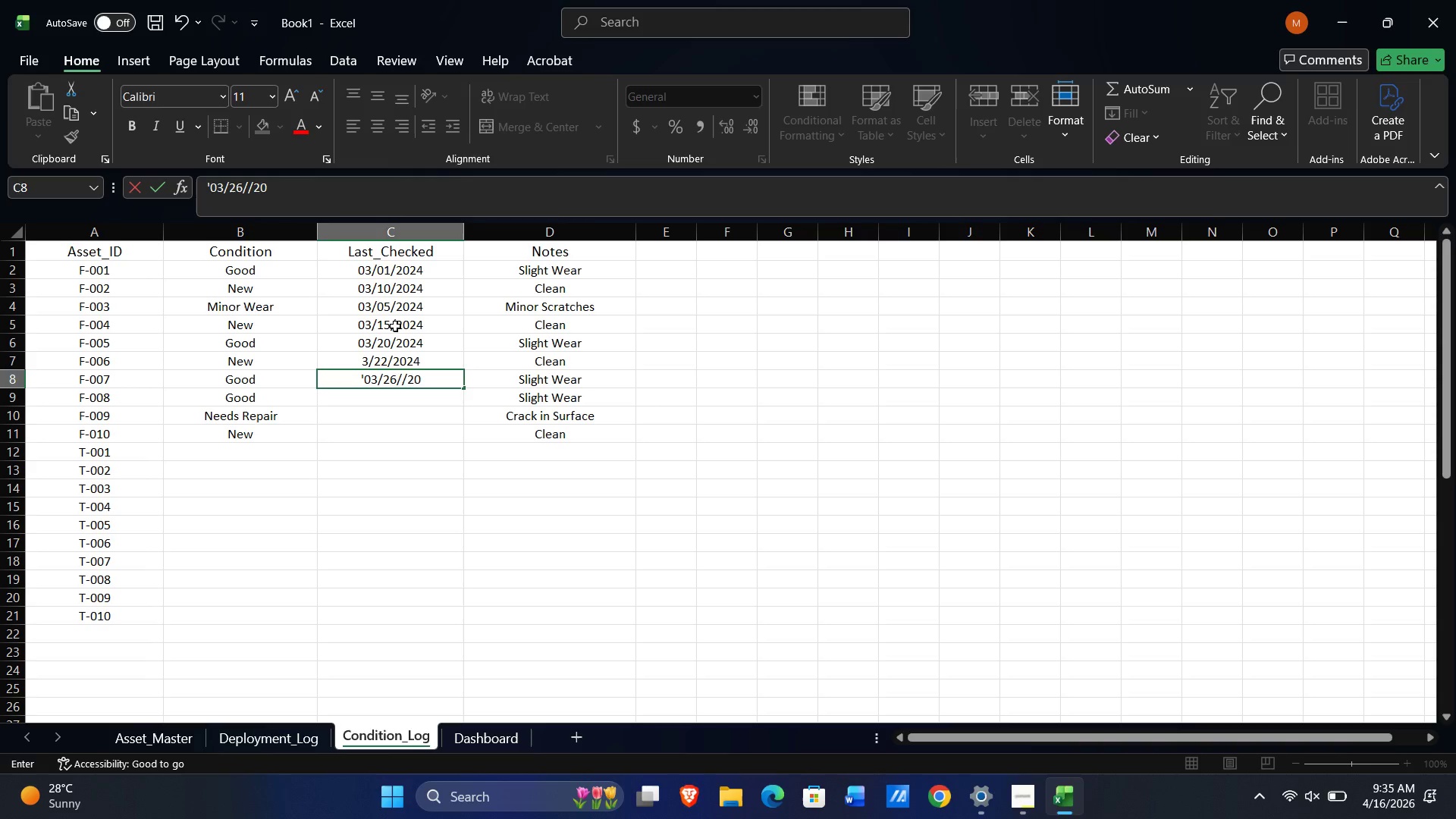 
key(Numpad2)
 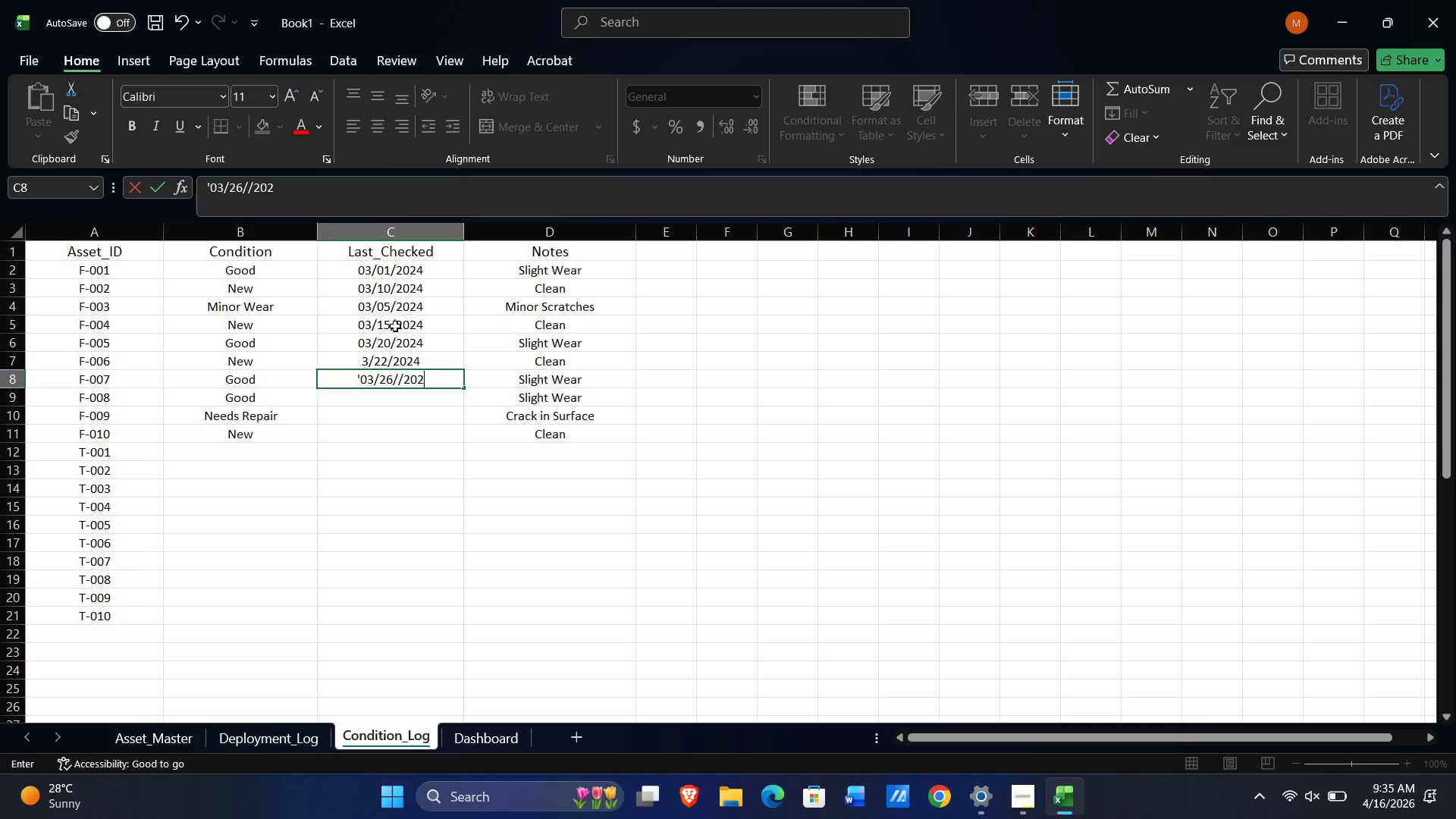 
key(Backspace)
 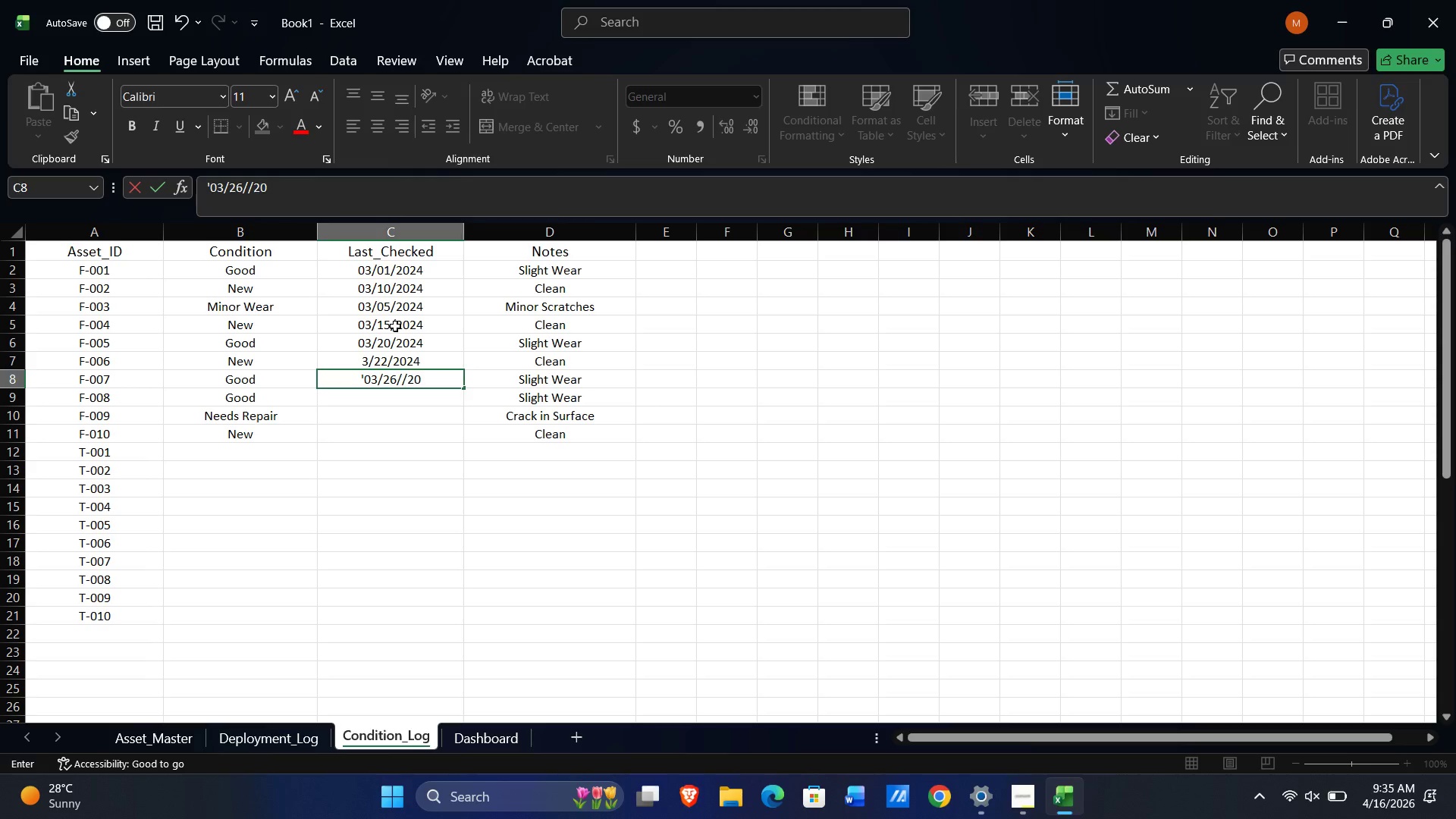 
key(Backspace)
 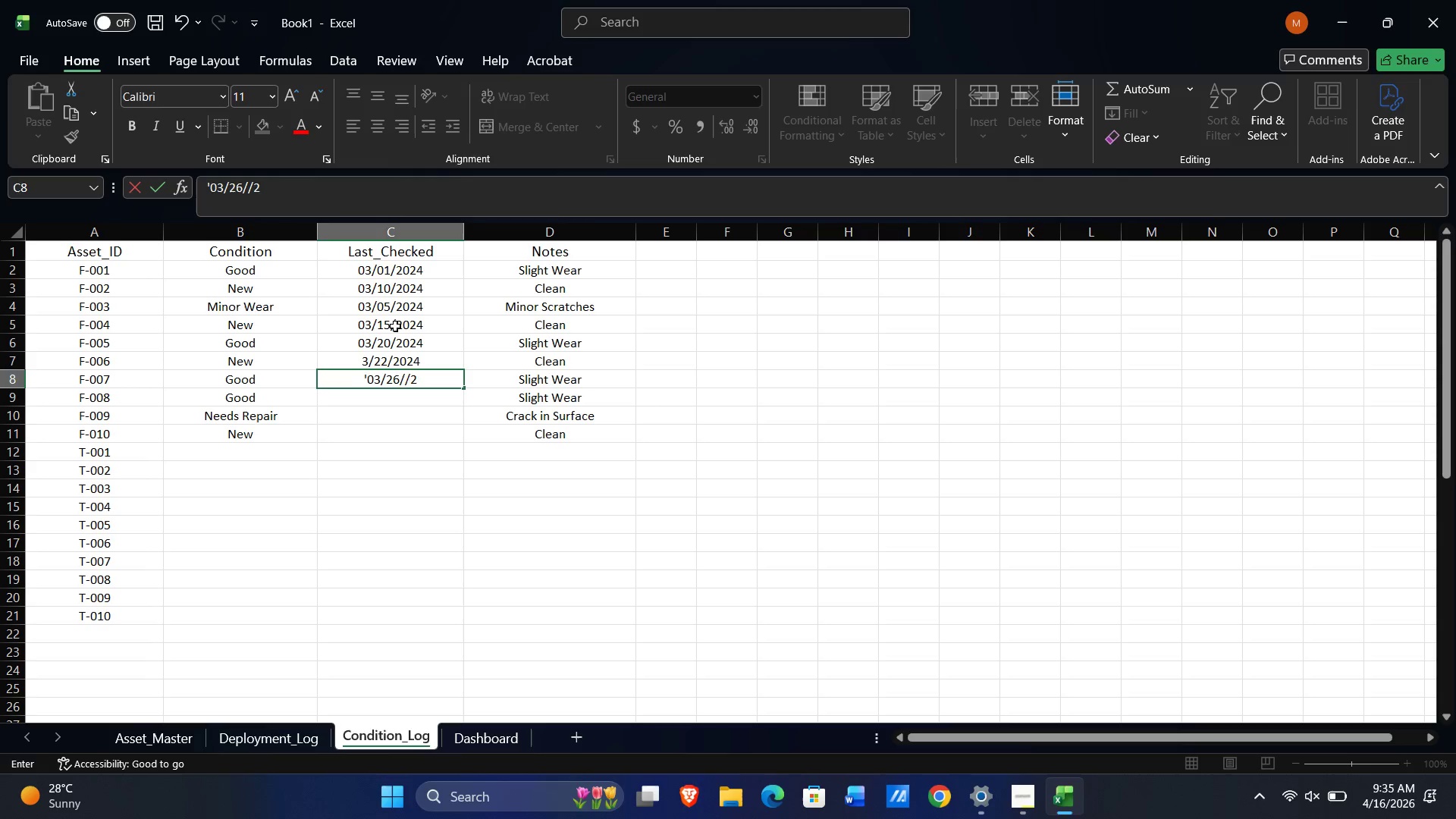 
key(Backspace)
 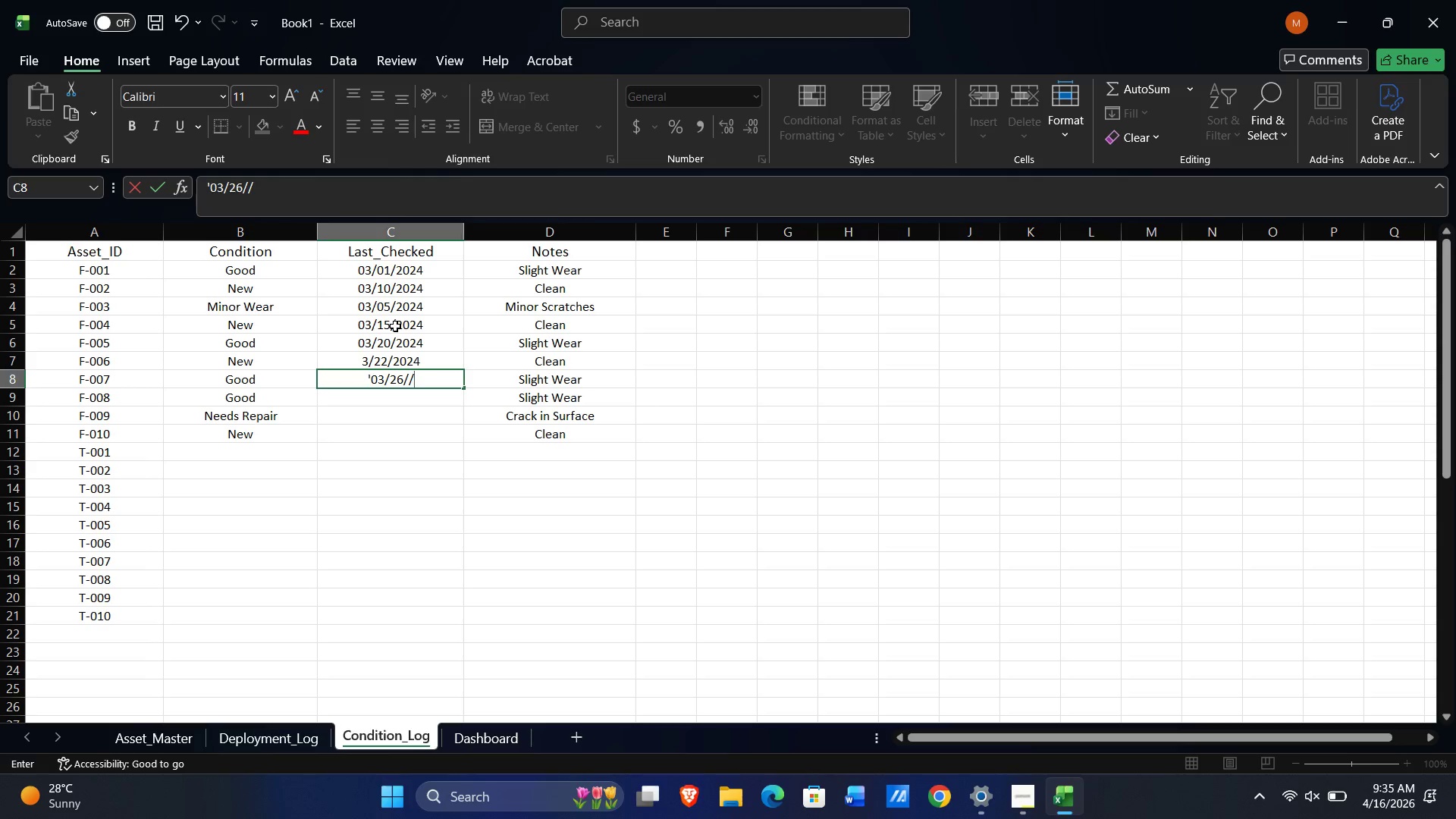 
key(Backspace)
 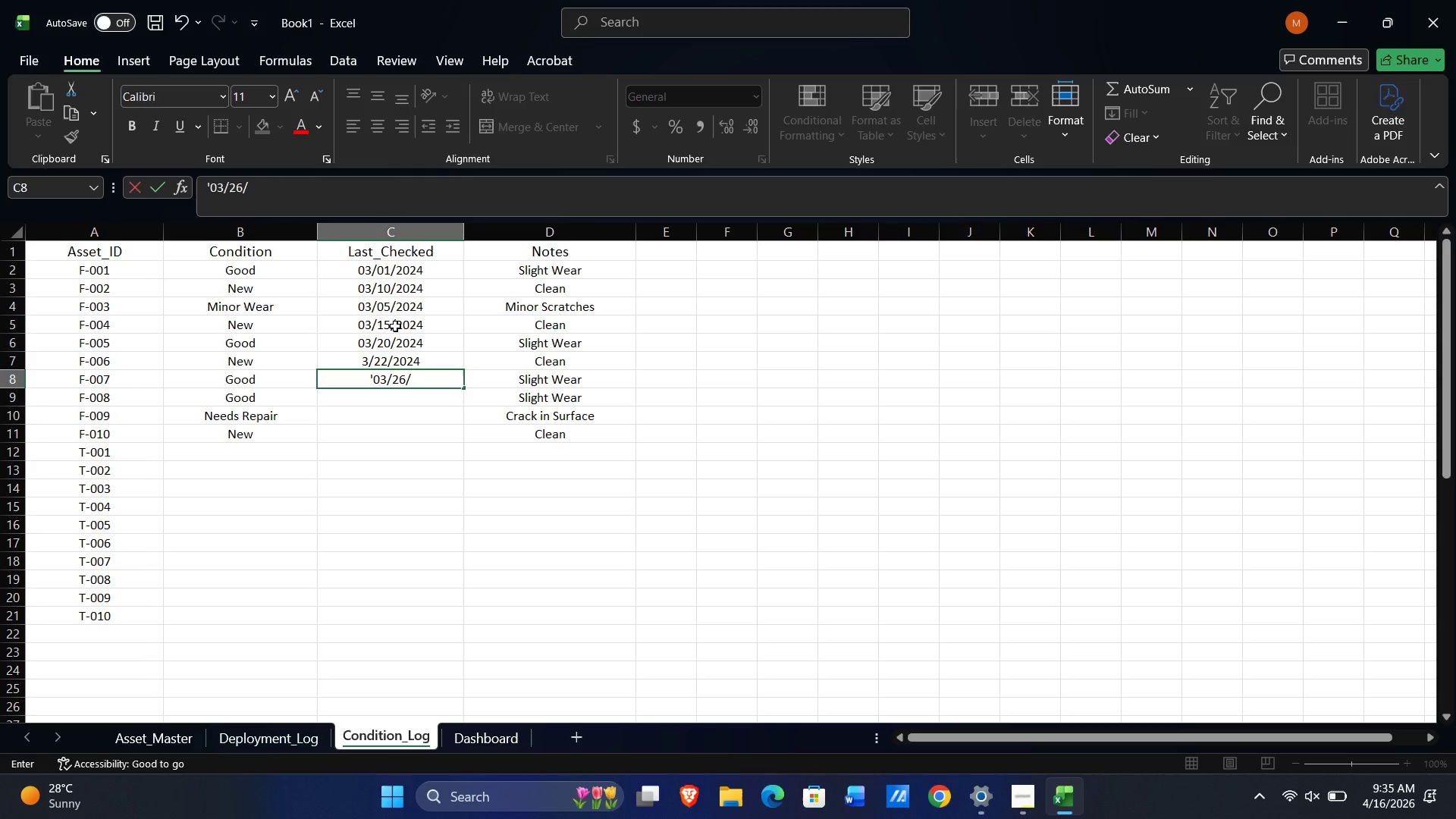 
key(Numpad2)
 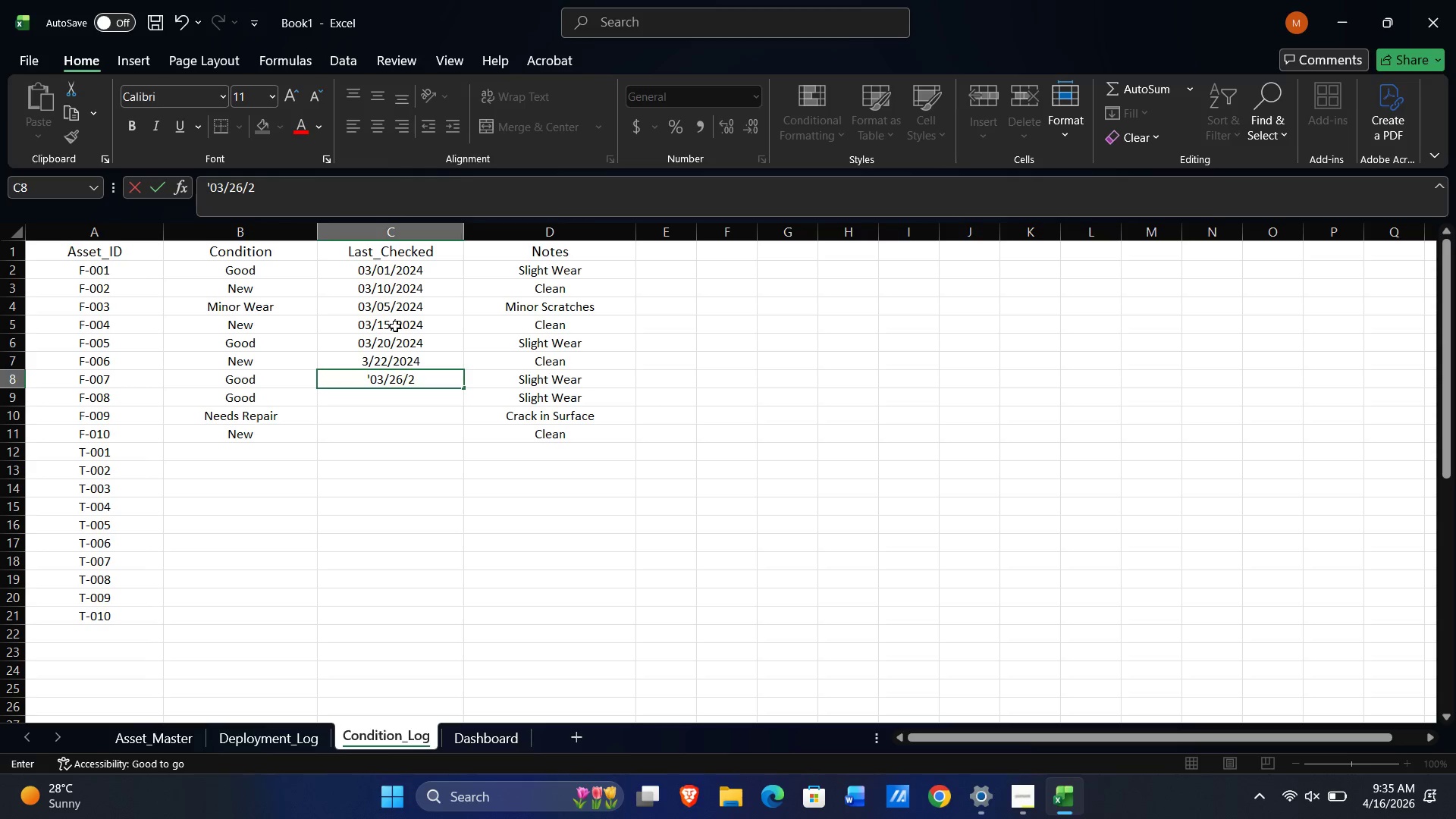 
key(Numpad0)
 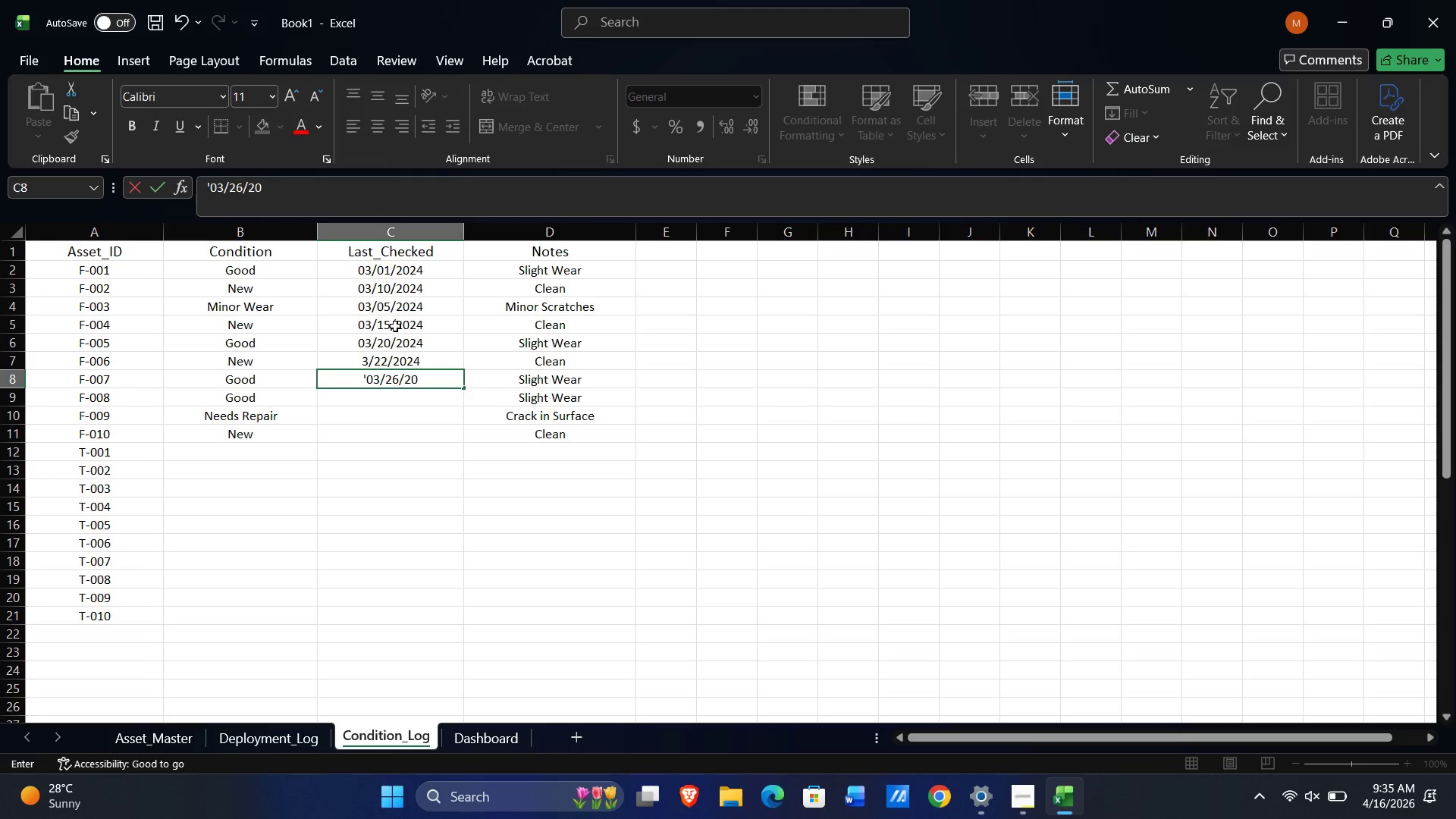 
key(Numpad2)
 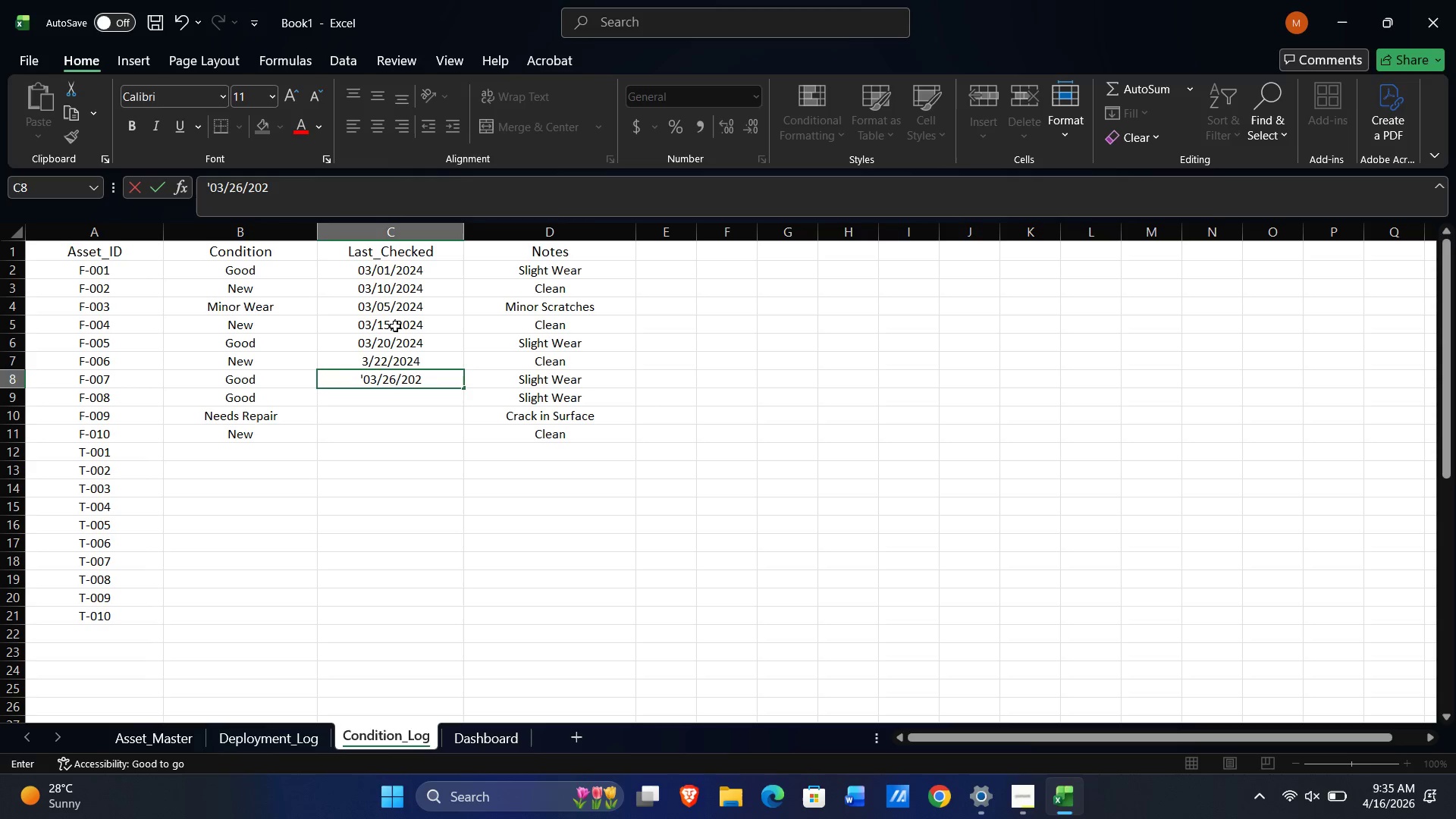 
key(Numpad3)
 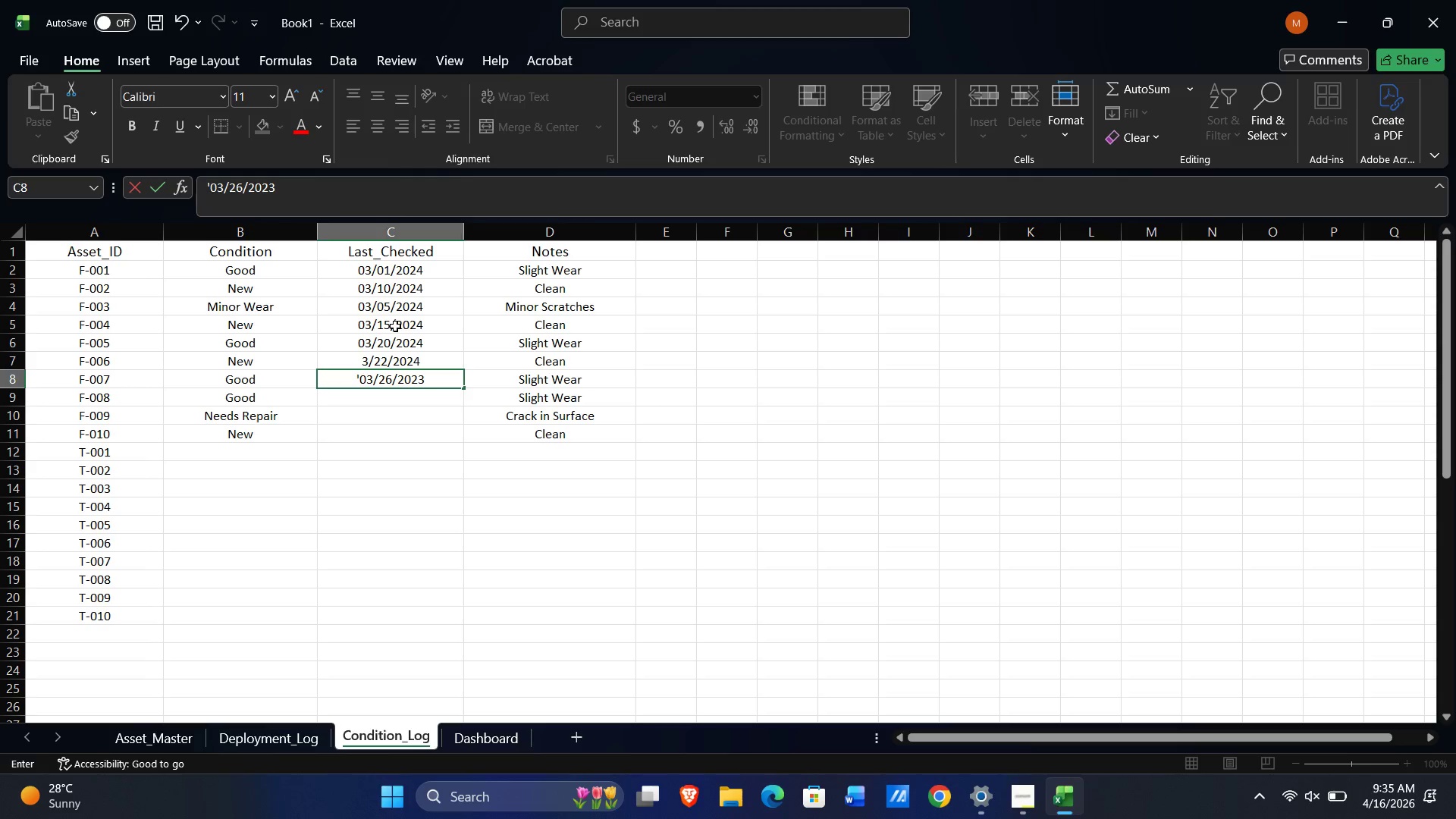 
key(Backspace)
 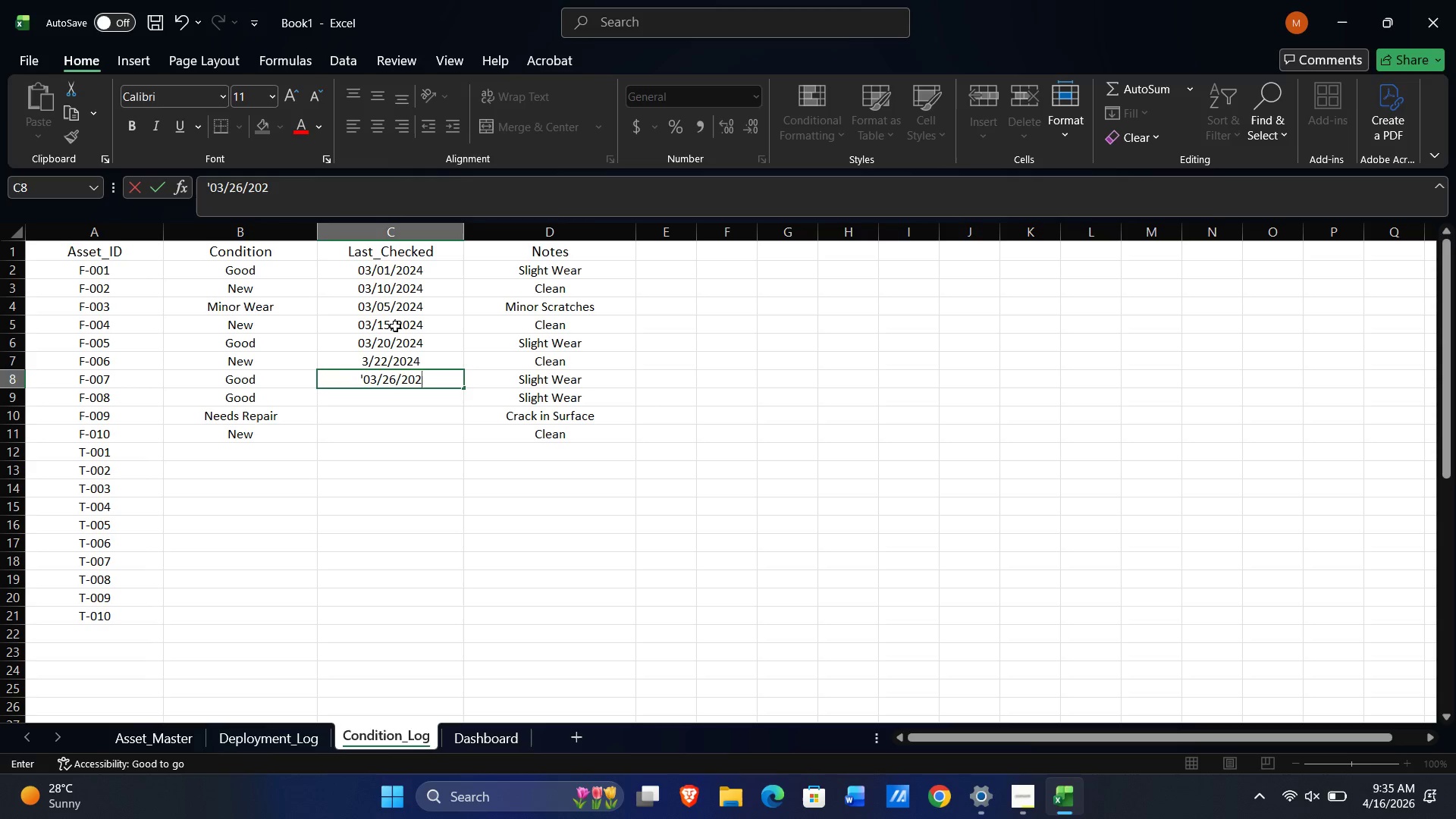 
key(Numpad4)
 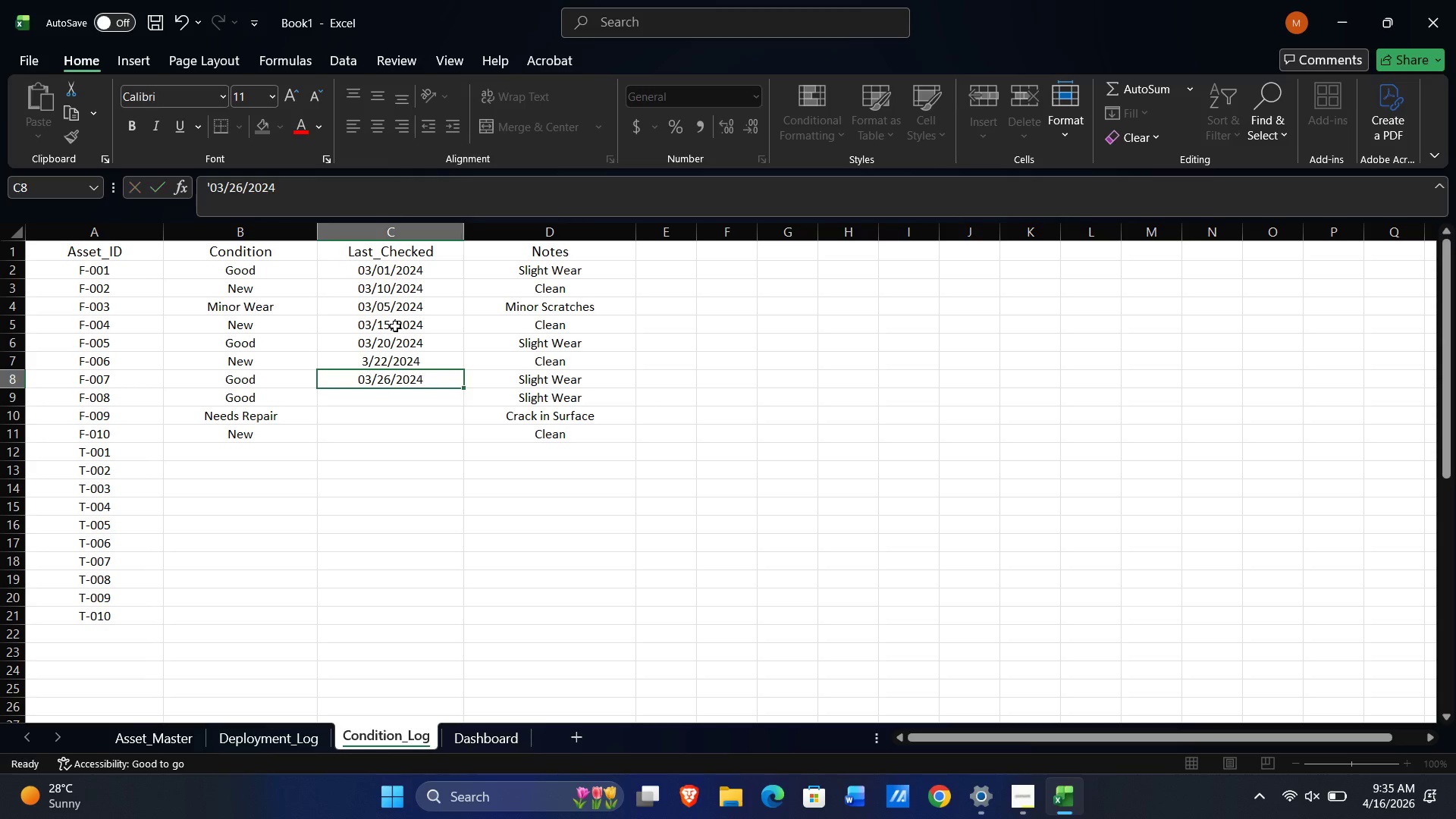 
key(NumpadEnter)
 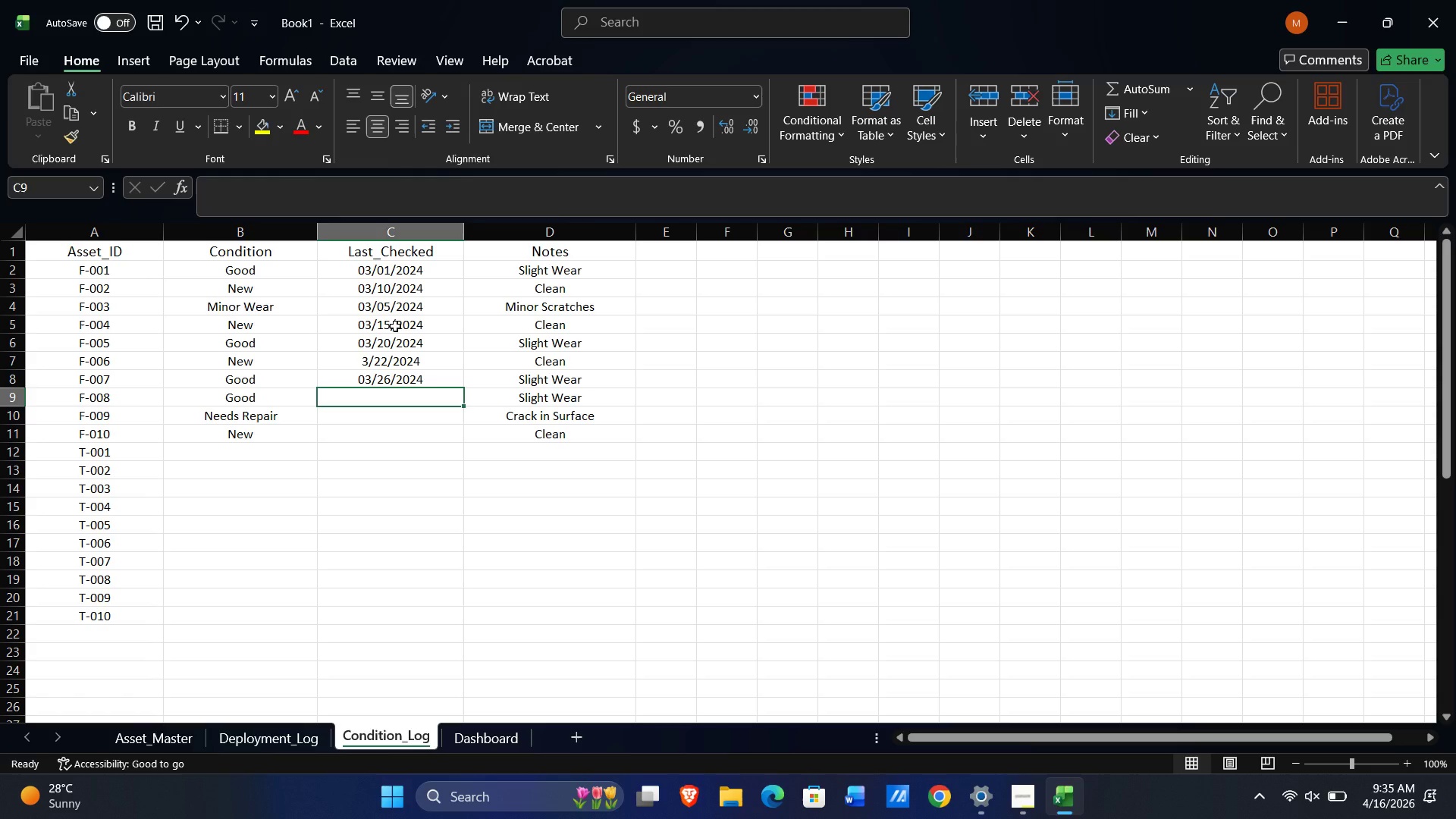 
key(Quote)
 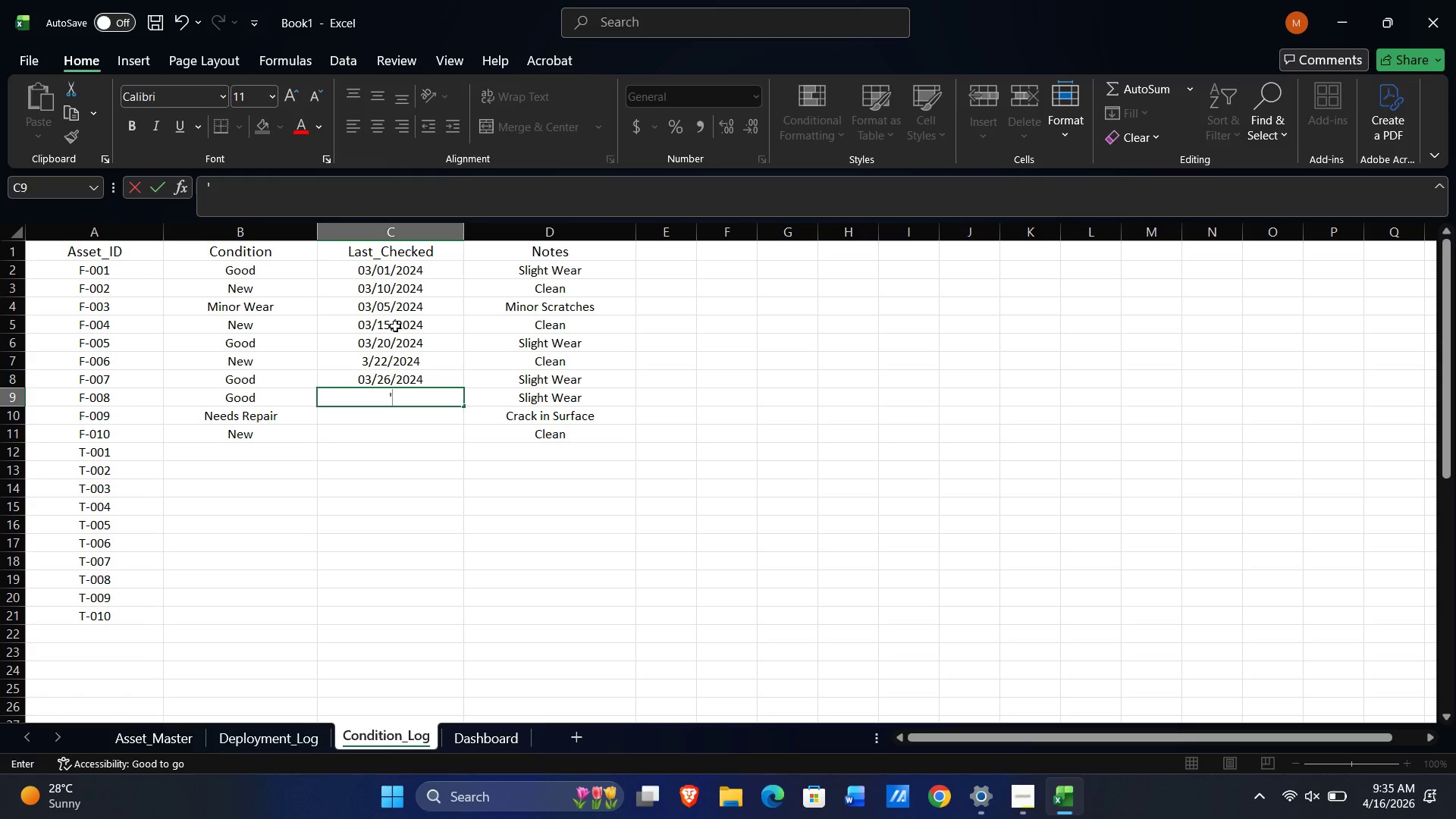 
key(Numpad0)
 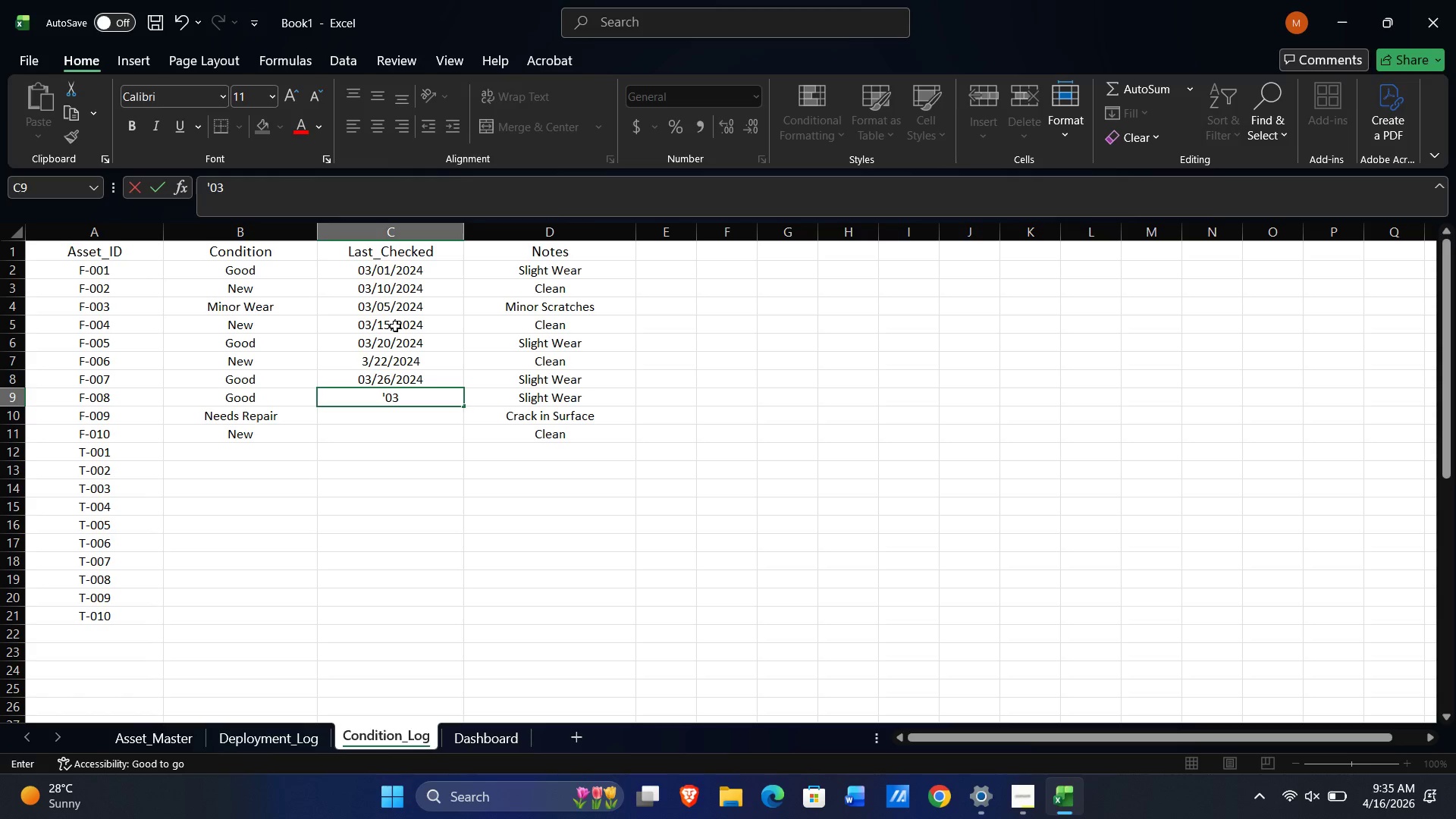 
key(Numpad3)
 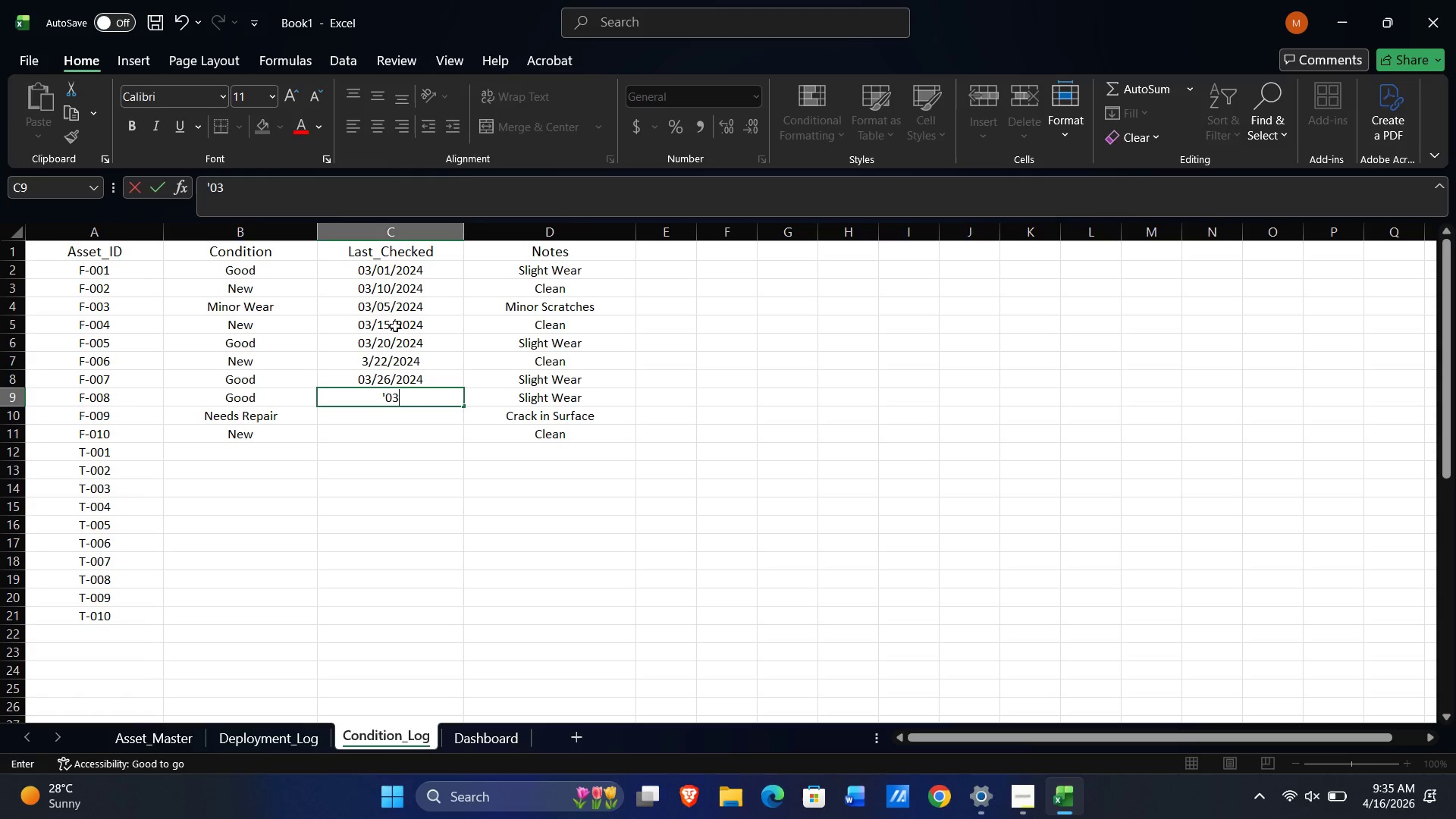 
key(NumpadDivide)
 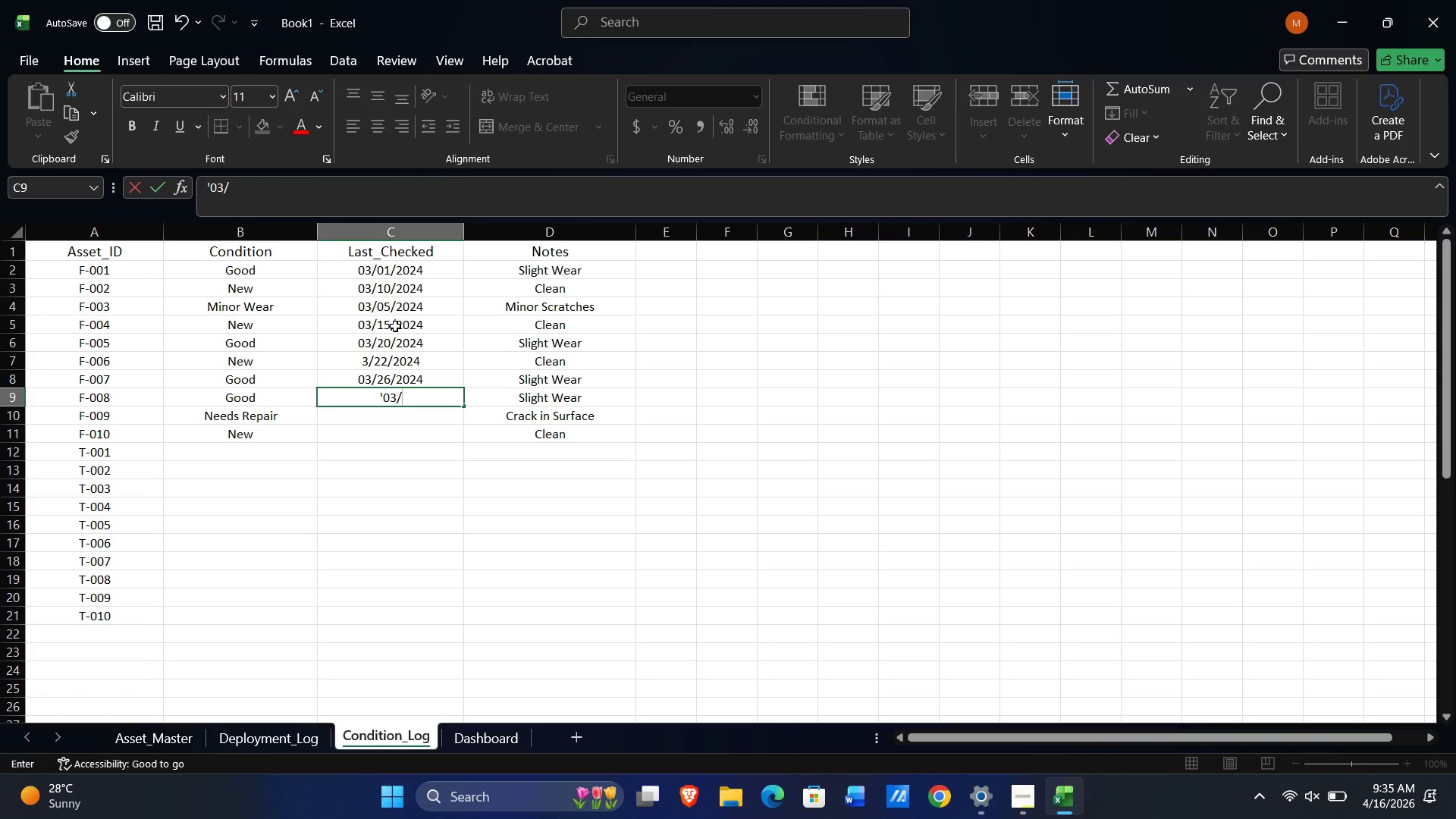 
wait(9.95)
 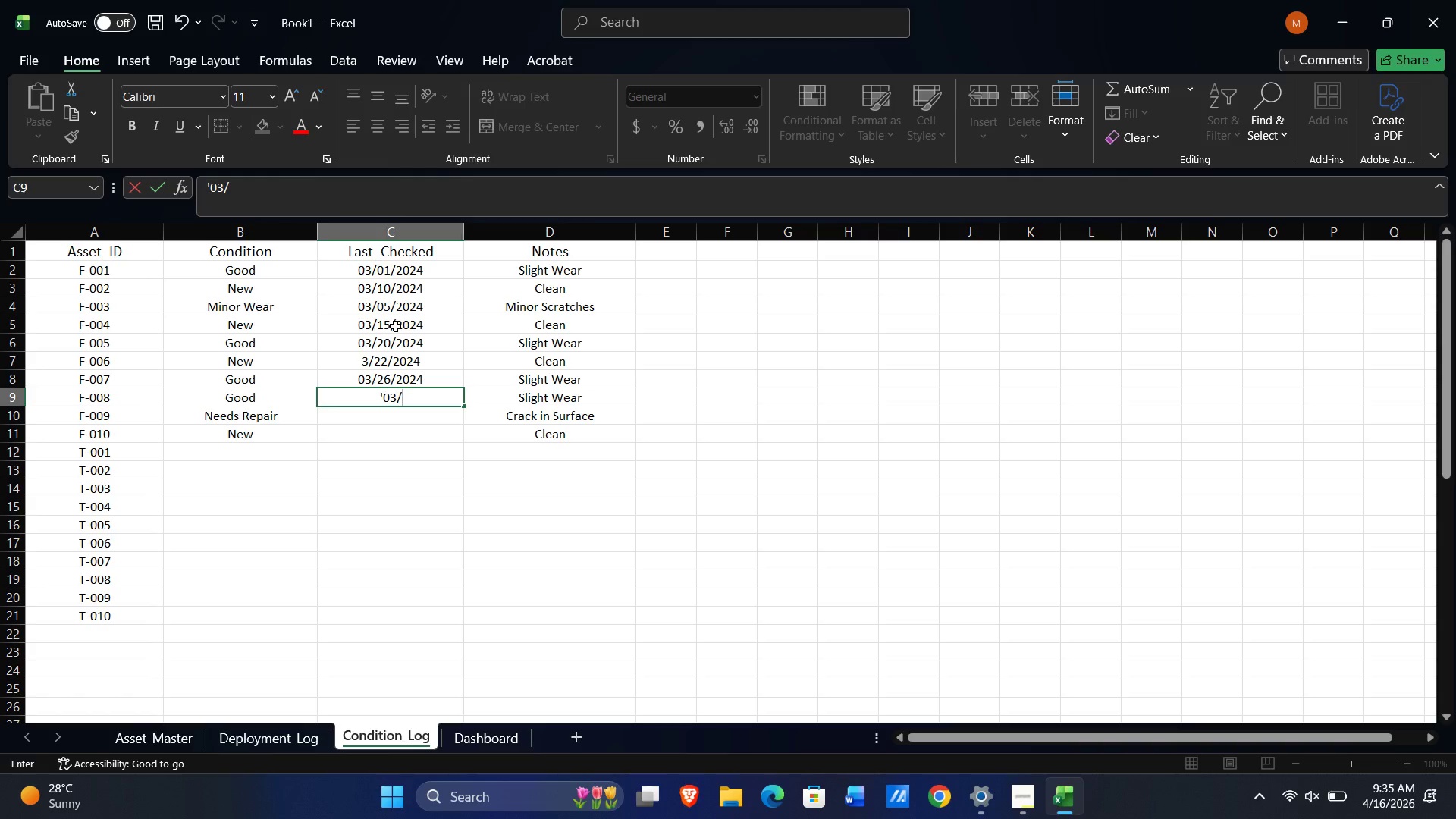 
key(Numpad3)
 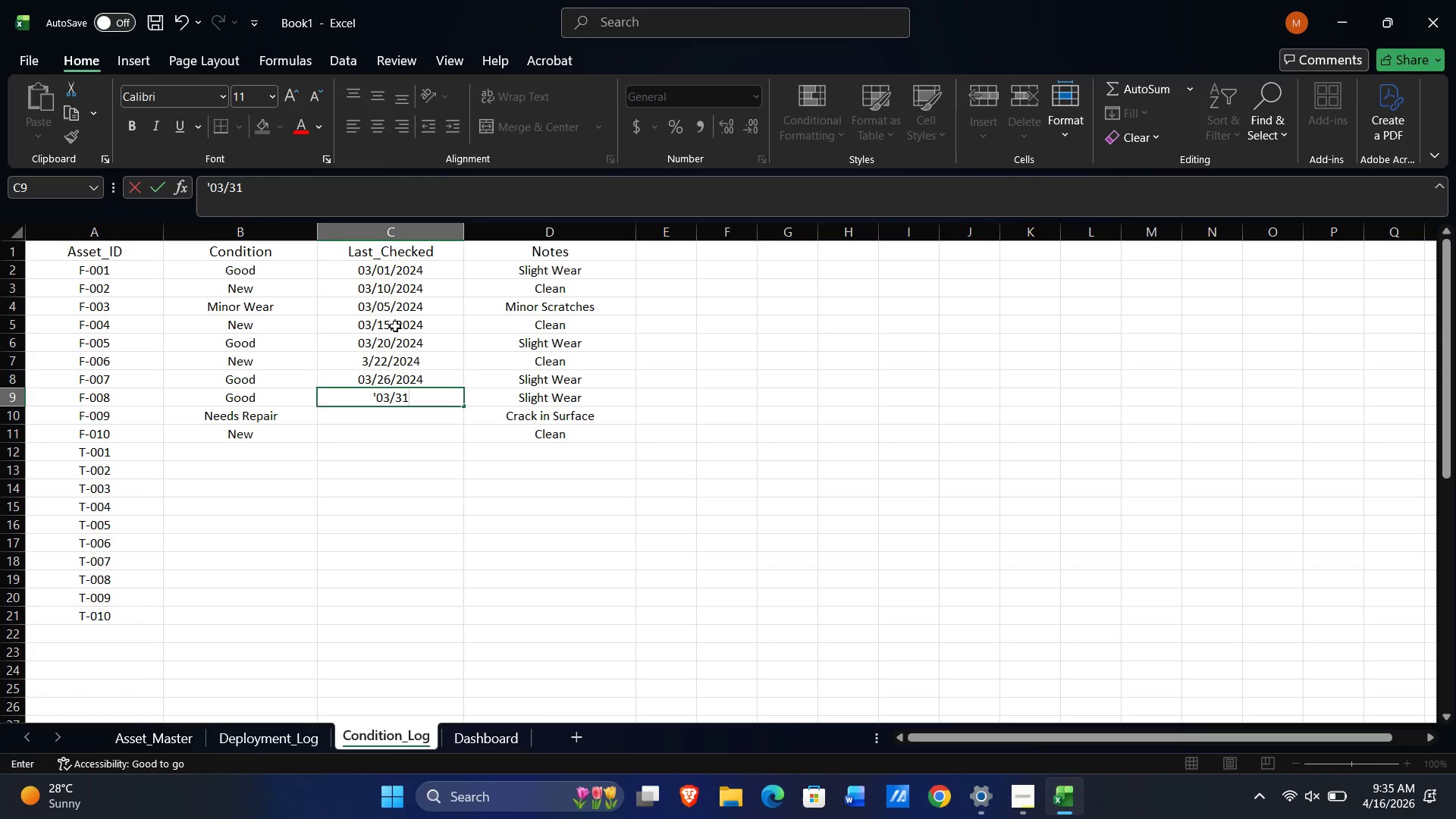 
key(Numpad1)
 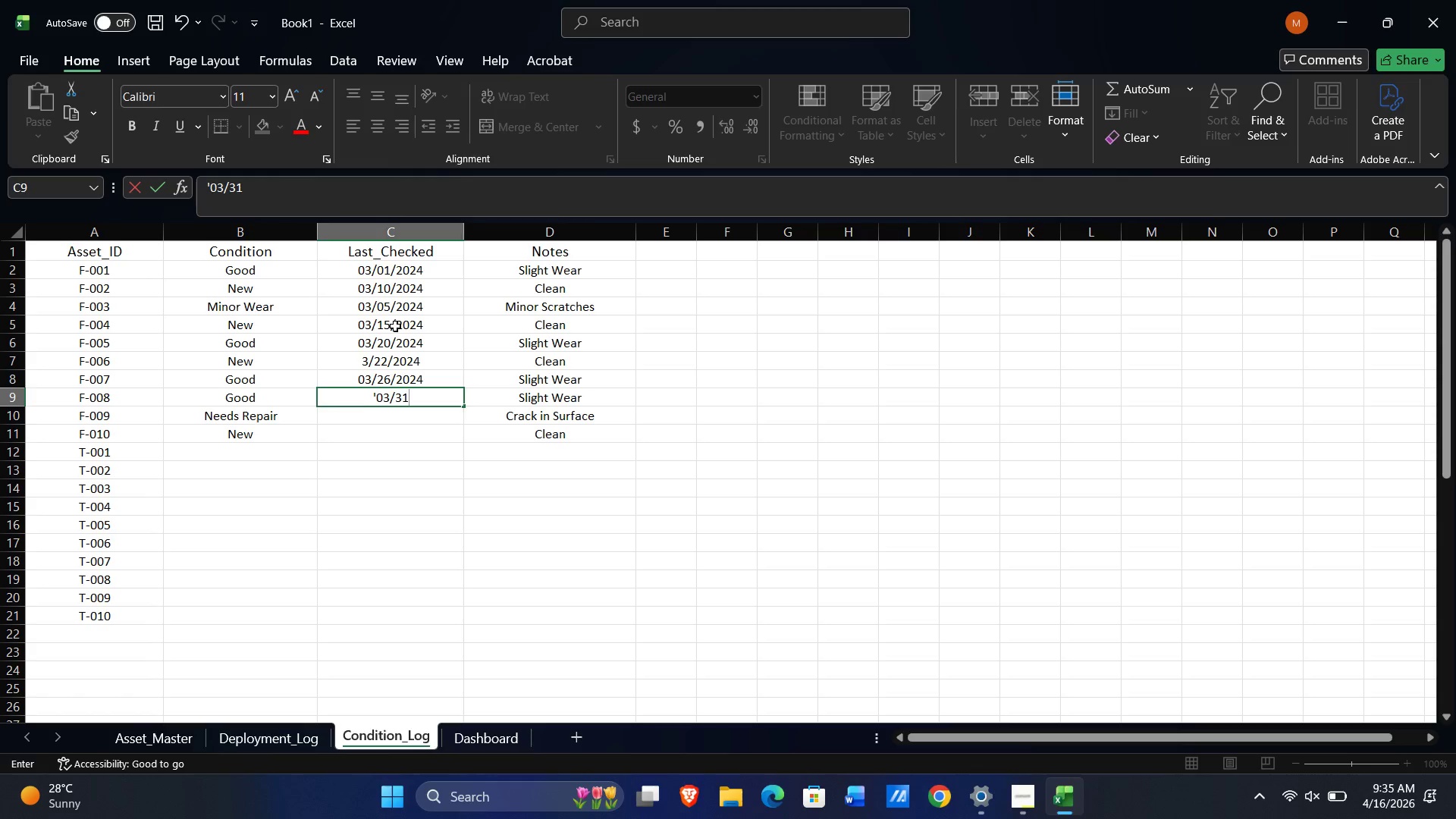 
key(NumpadDivide)
 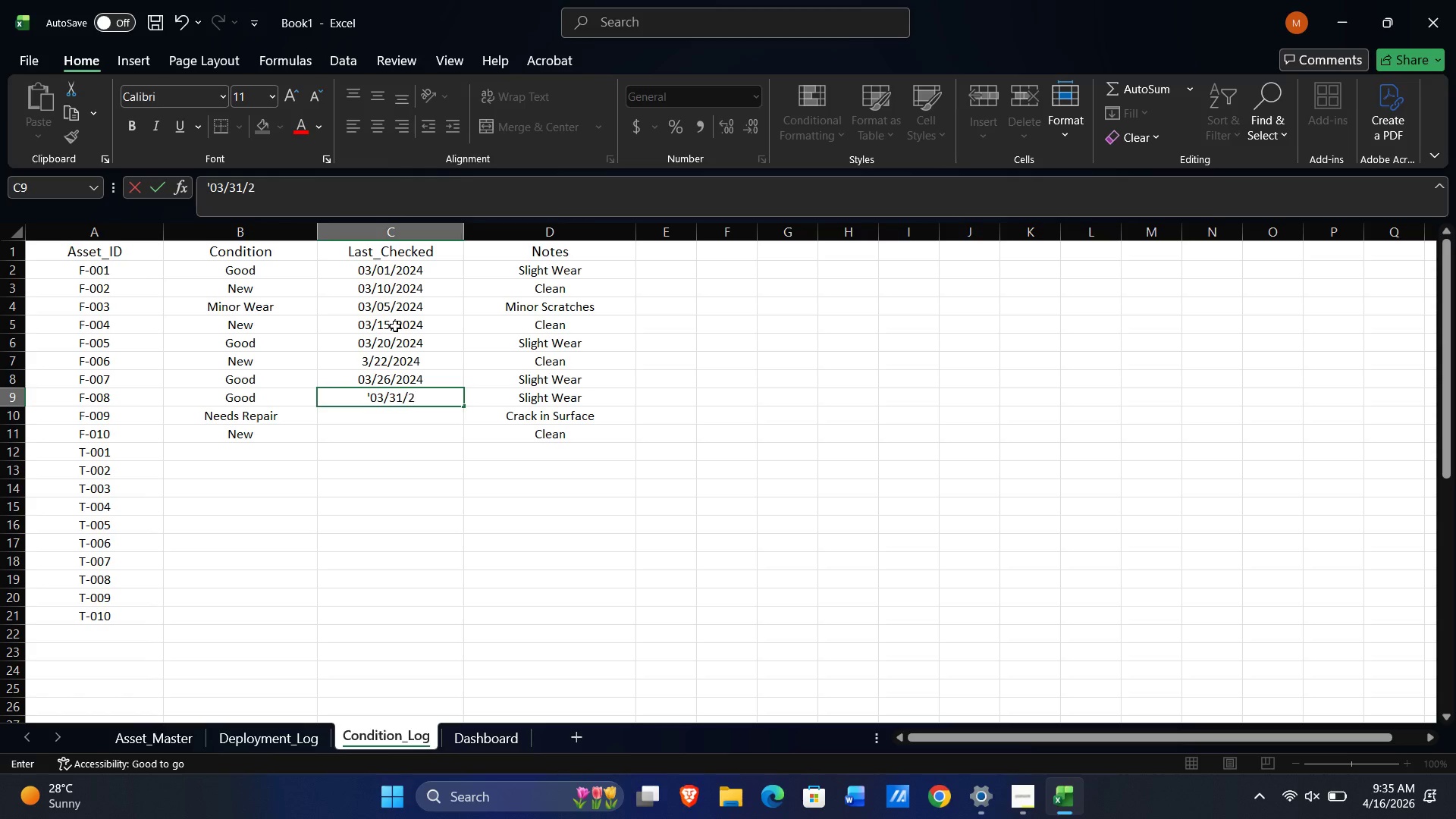 
key(Numpad2)
 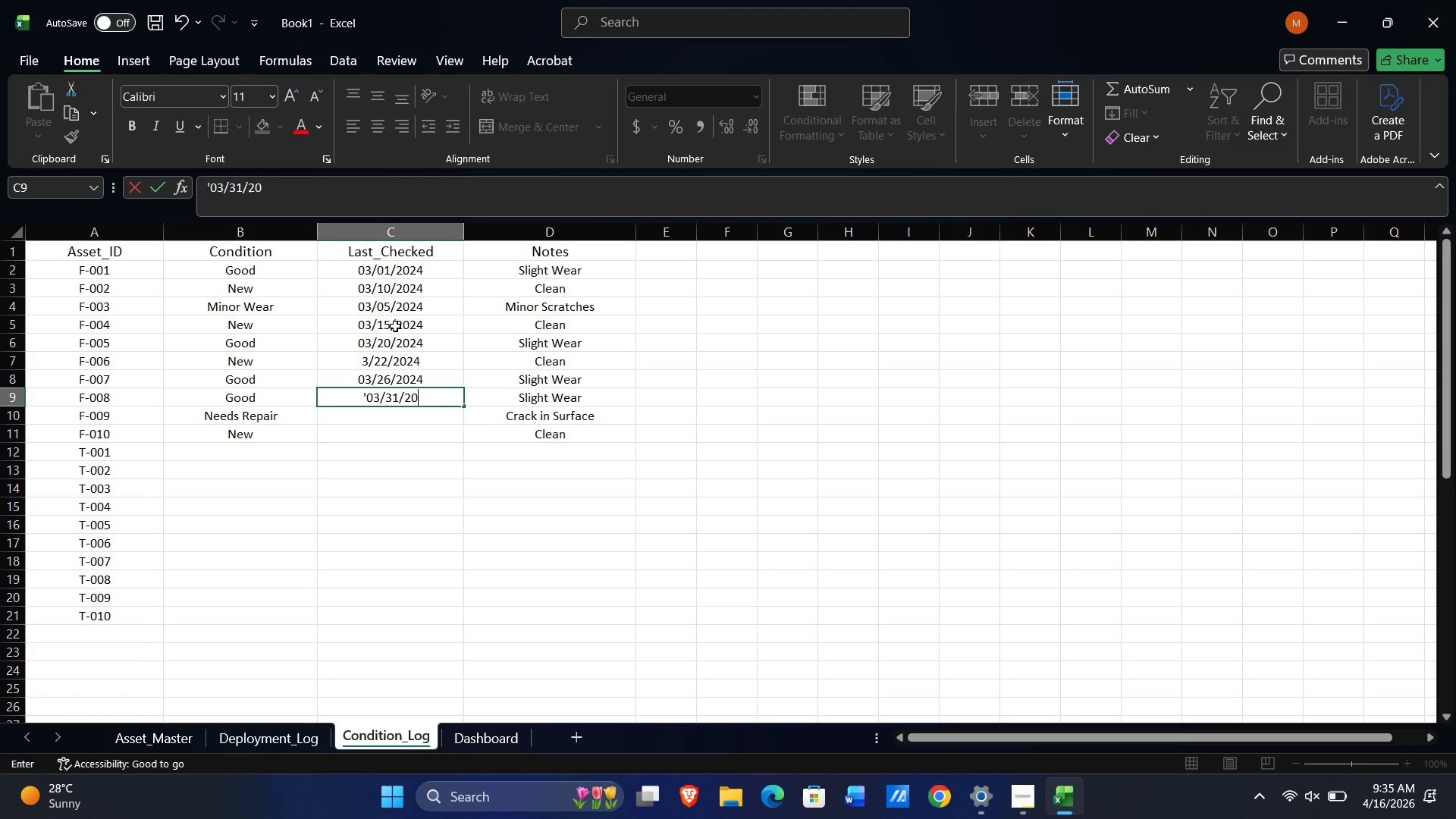 
key(Numpad0)
 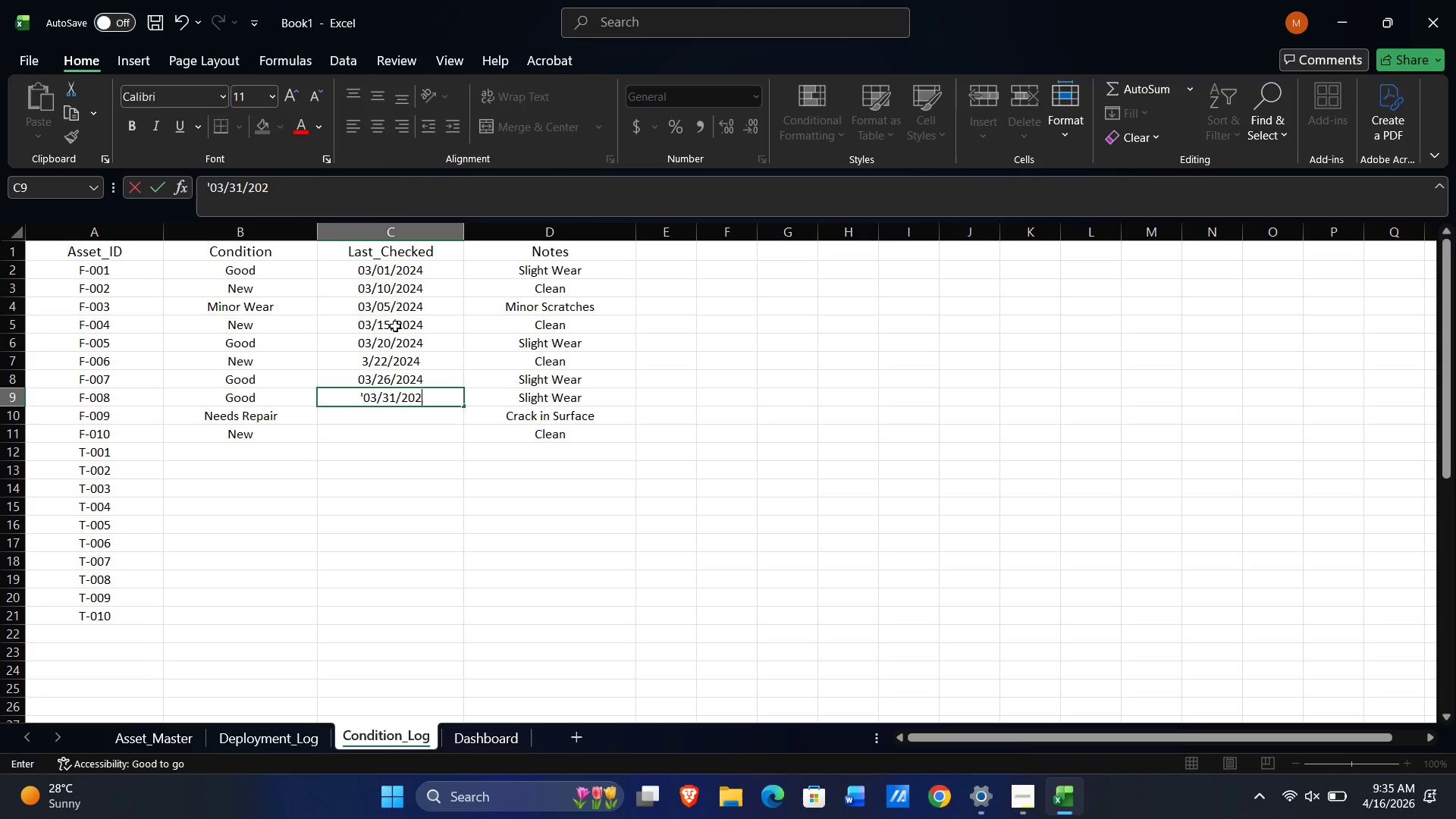 
key(Numpad2)
 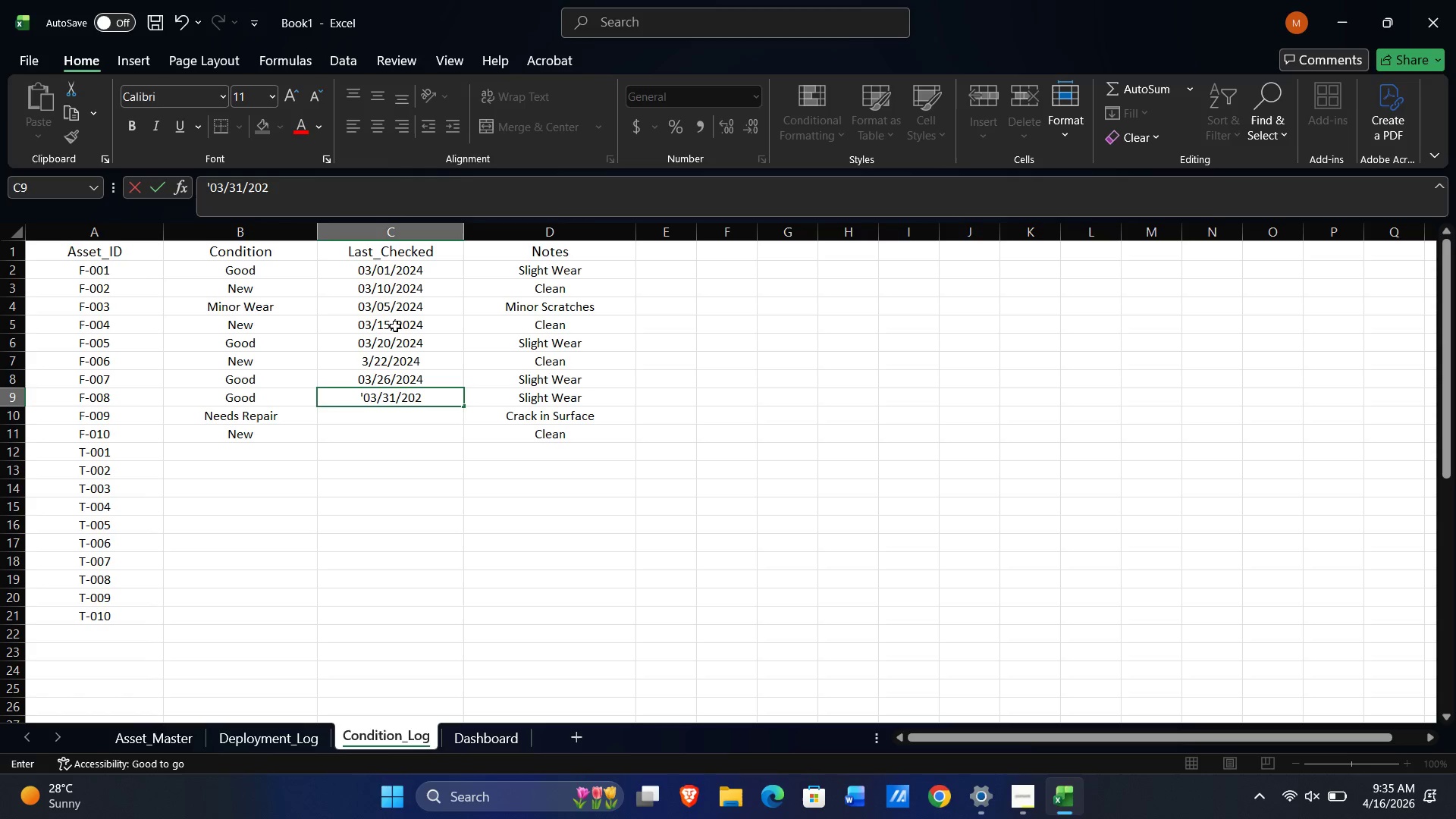 
key(Numpad4)
 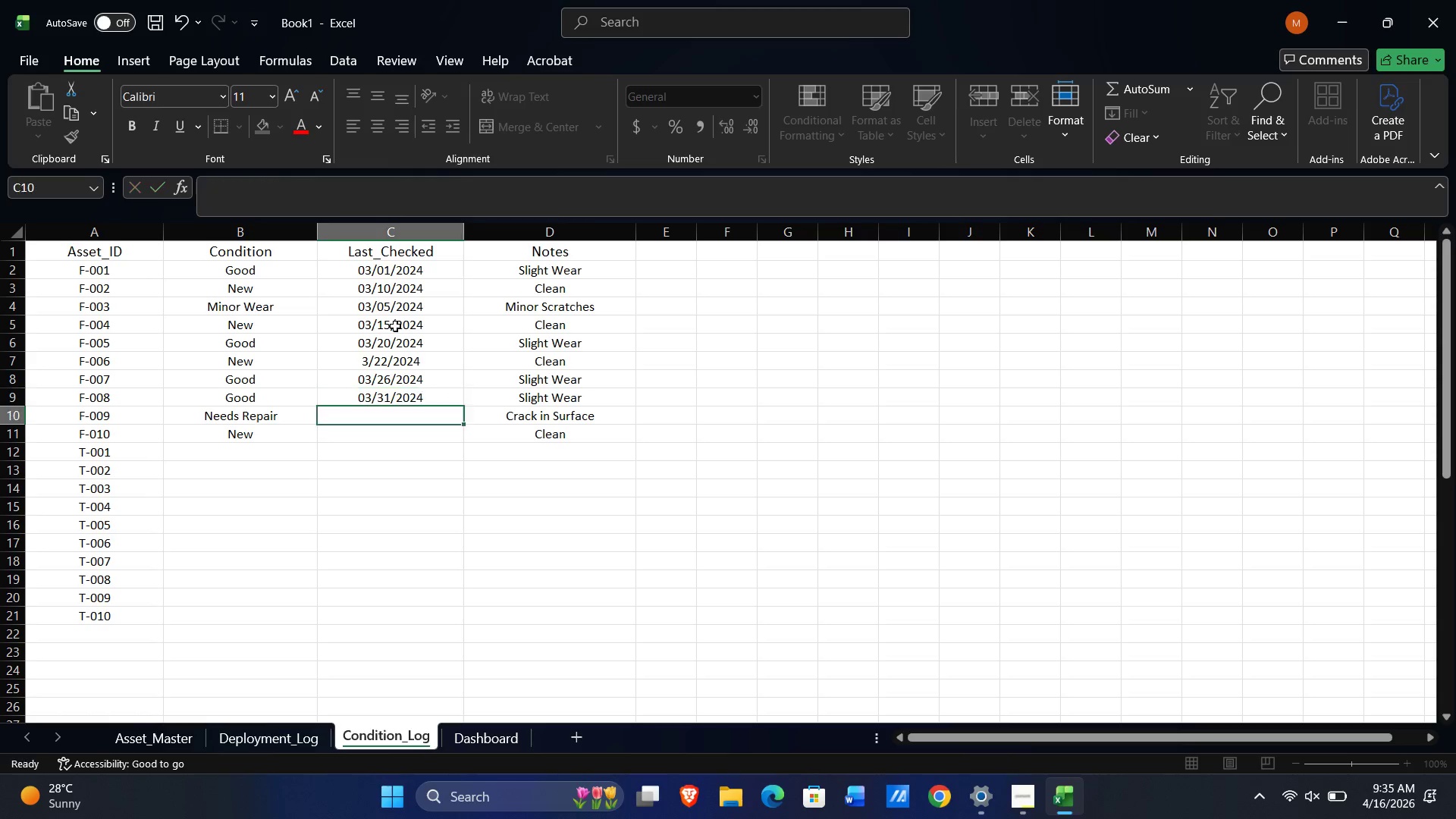 
key(NumpadEnter)
 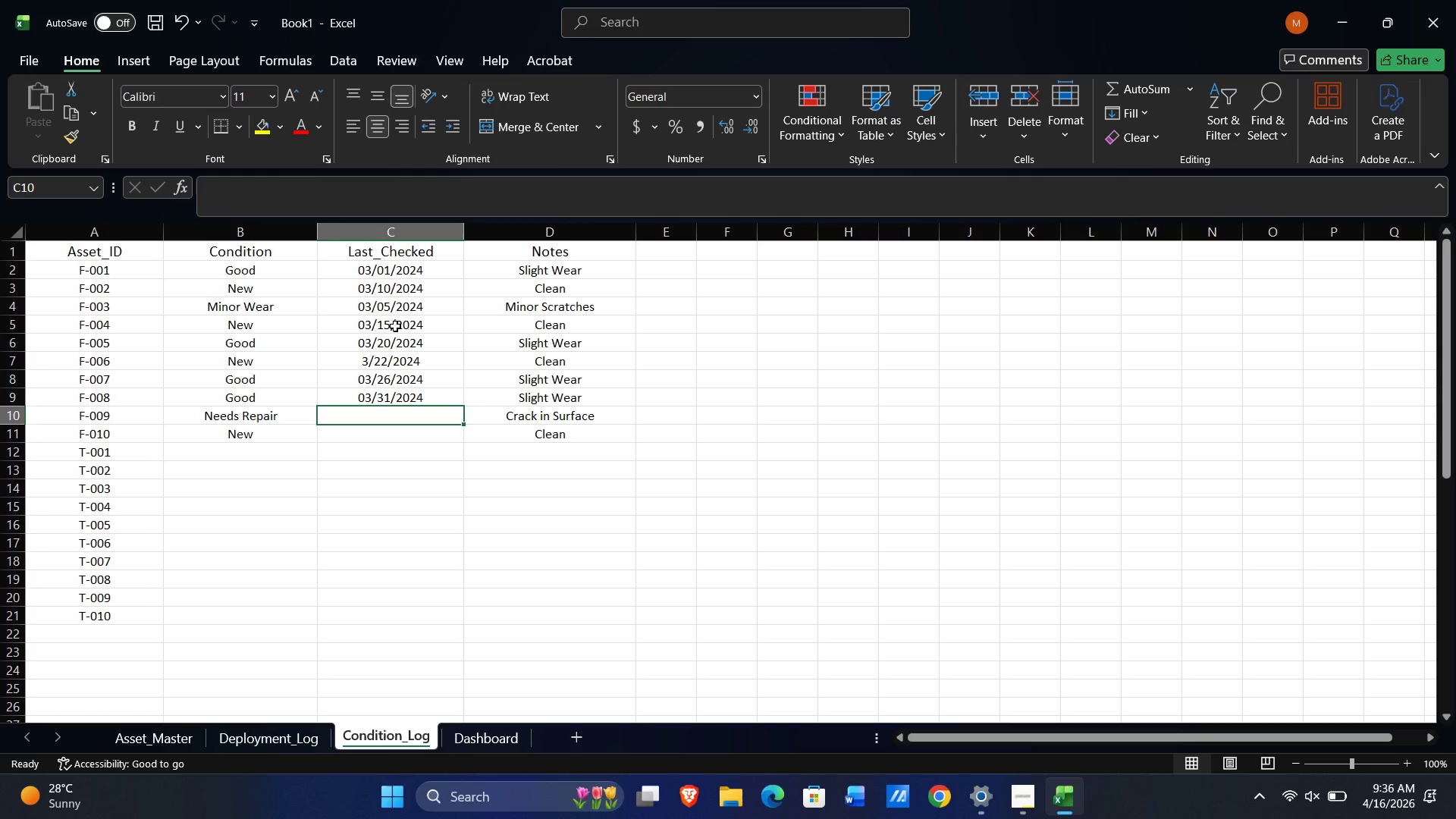 
key(Numpad0)
 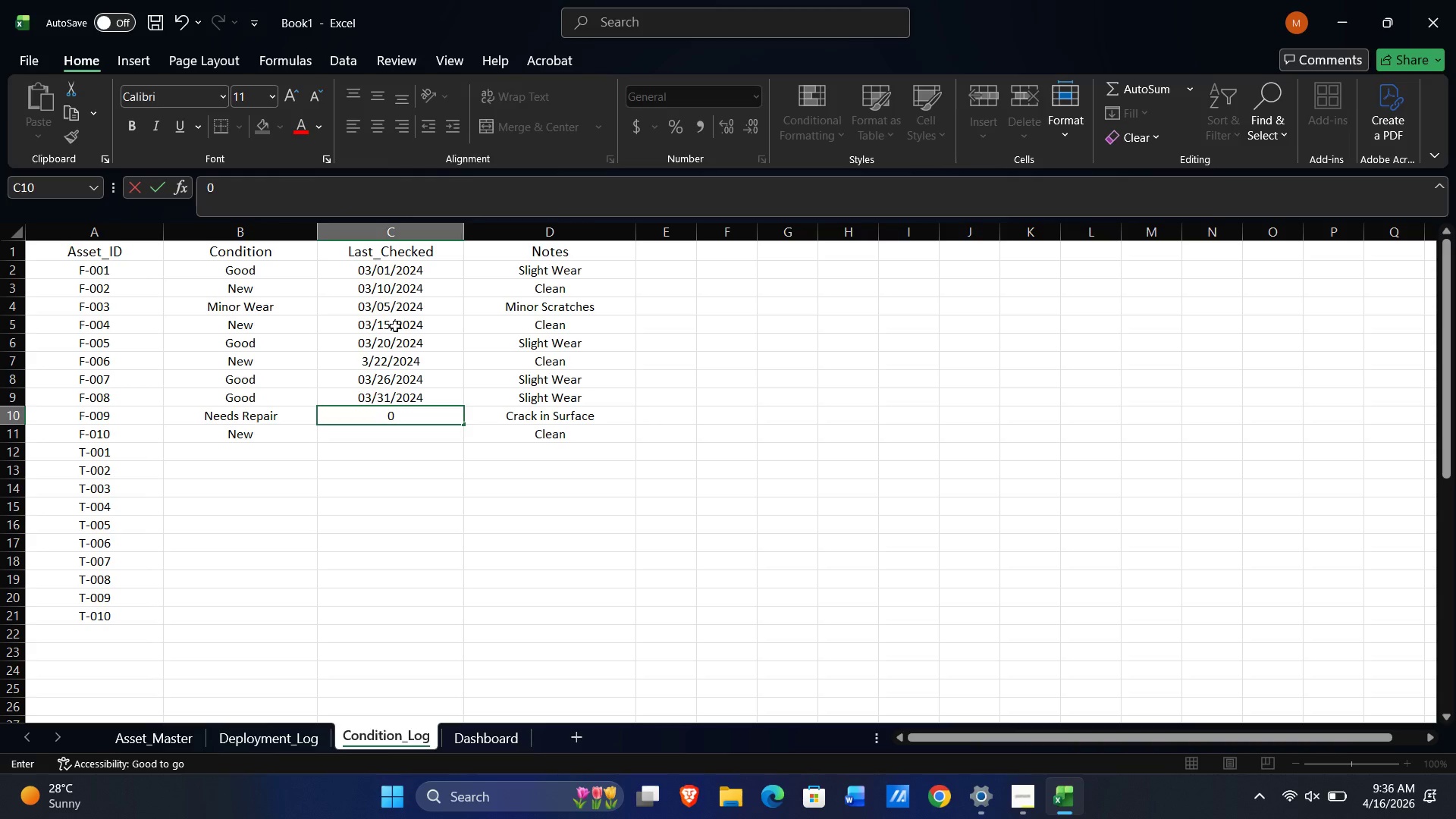 
key(Numpad4)
 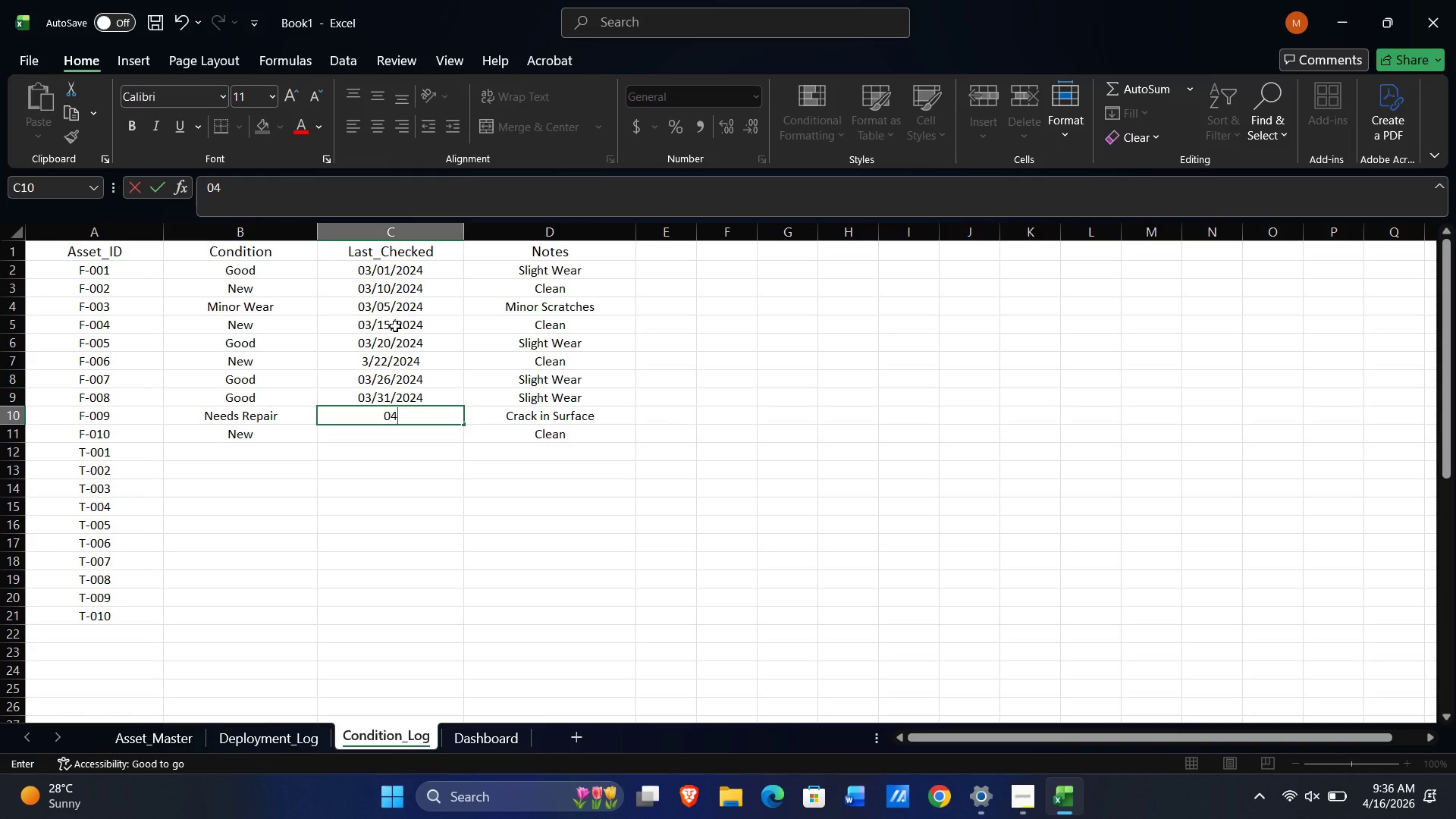 
key(NumpadDivide)
 